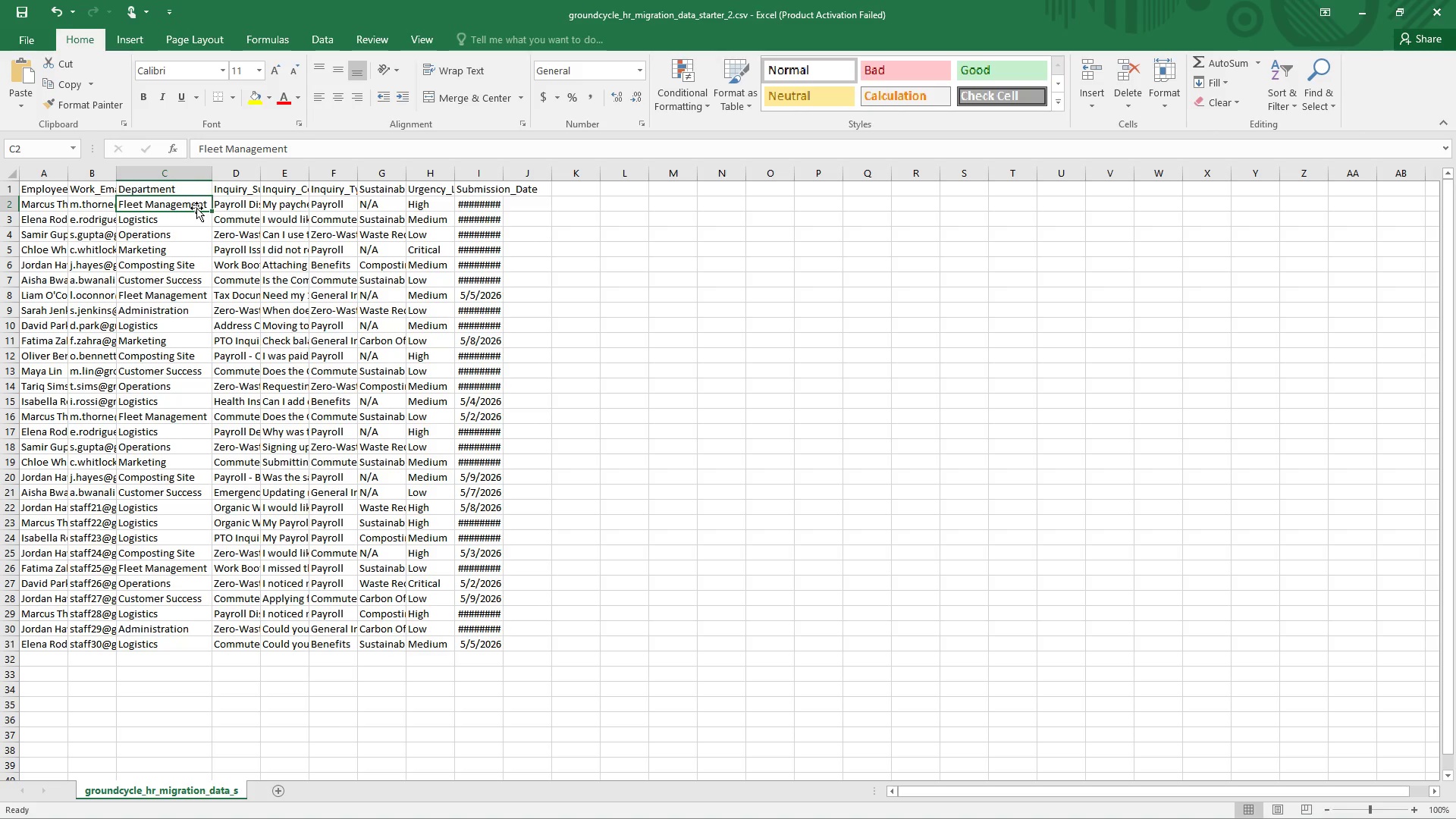 
wait(6.7)
 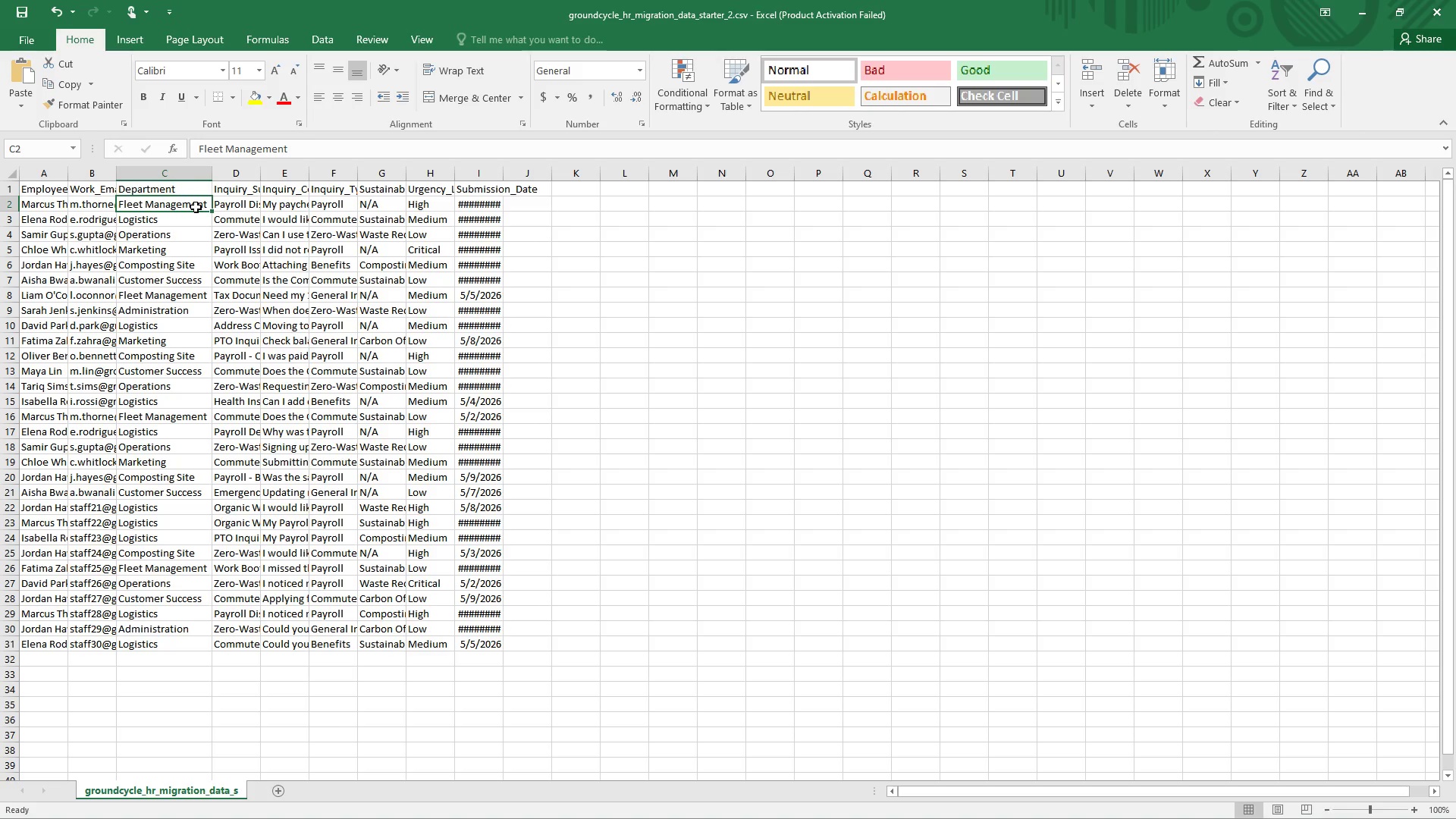 
left_click([568, 191])
 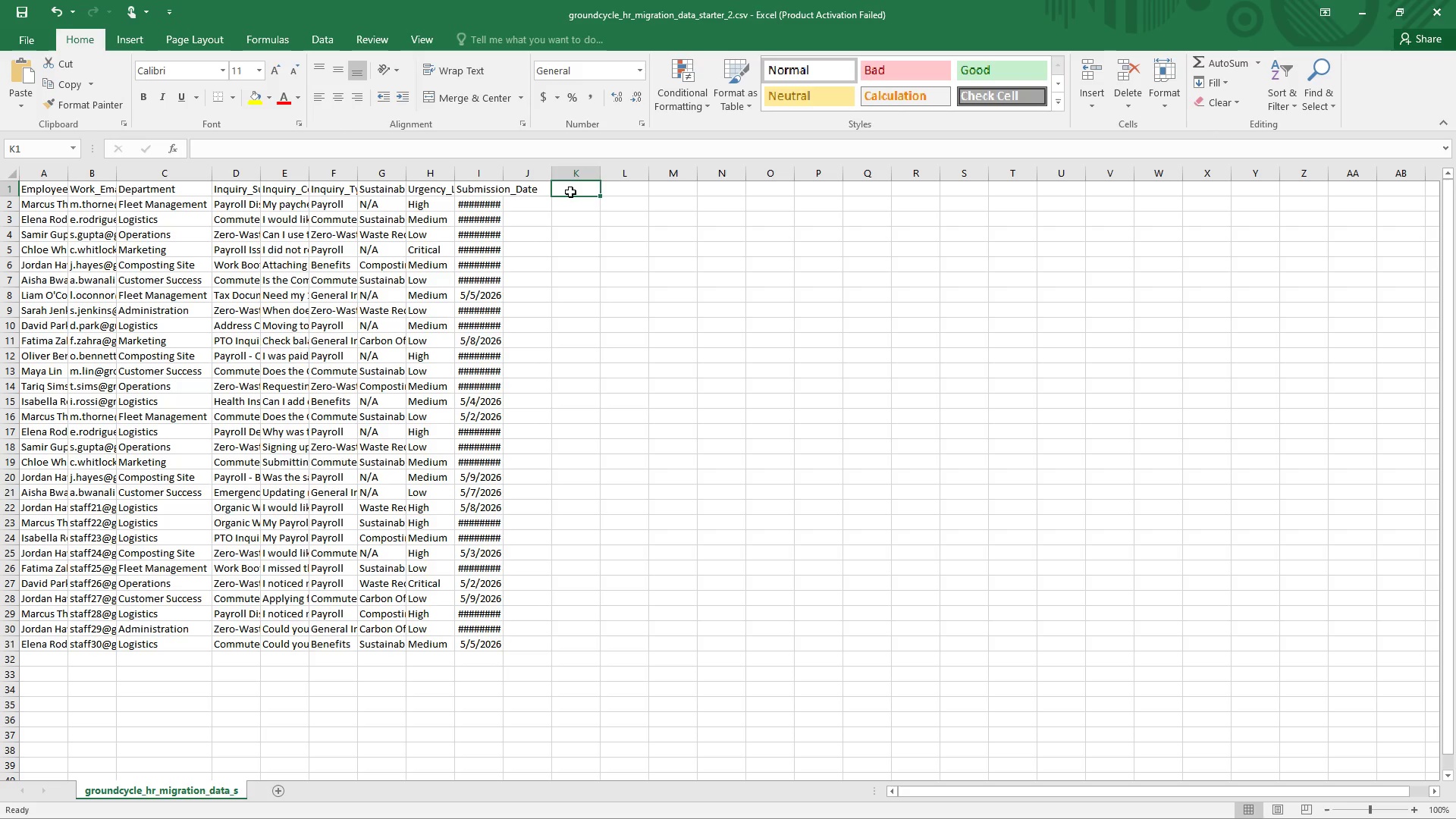 
wait(5.98)
 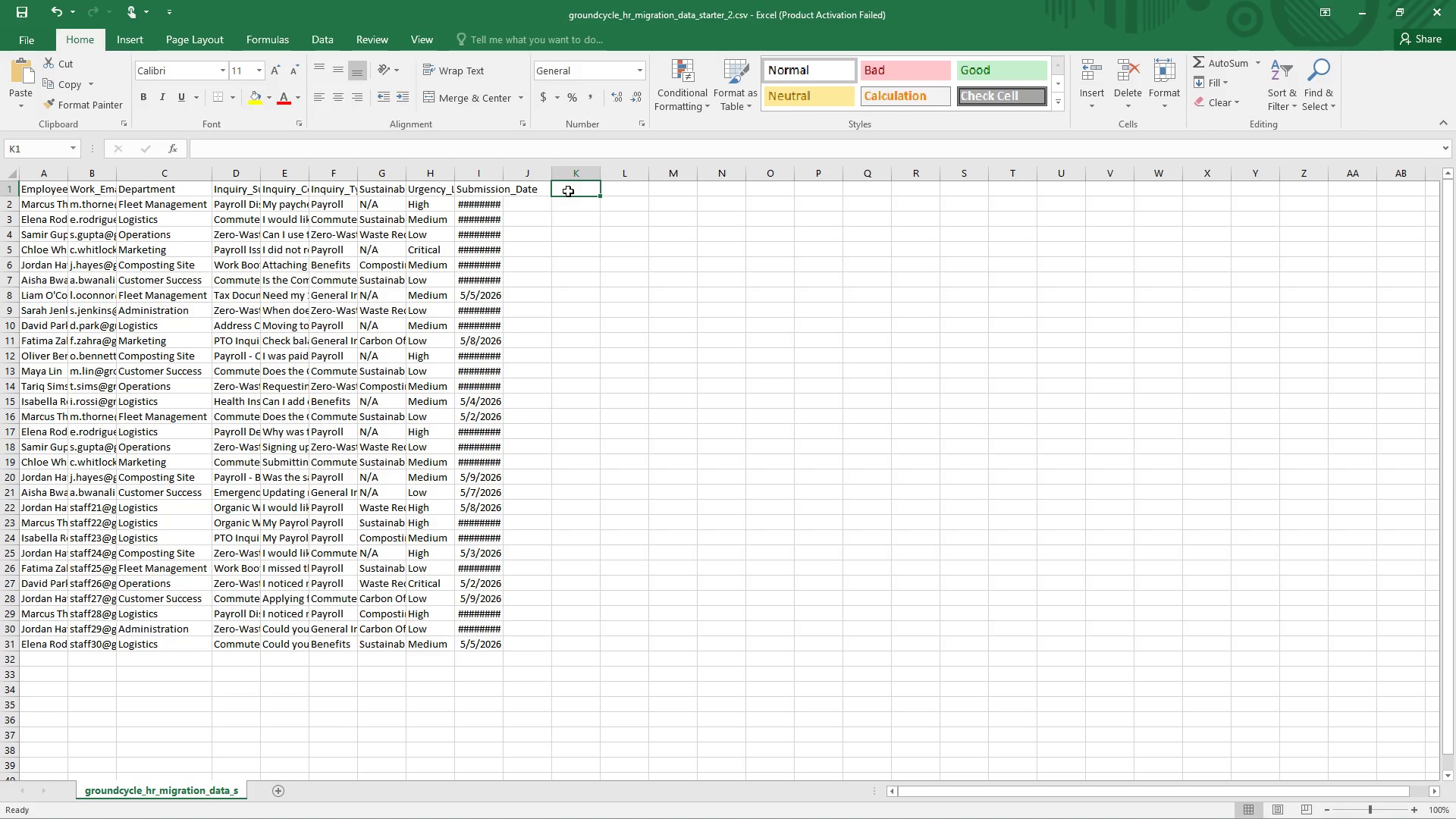 
left_click([188, 206])
 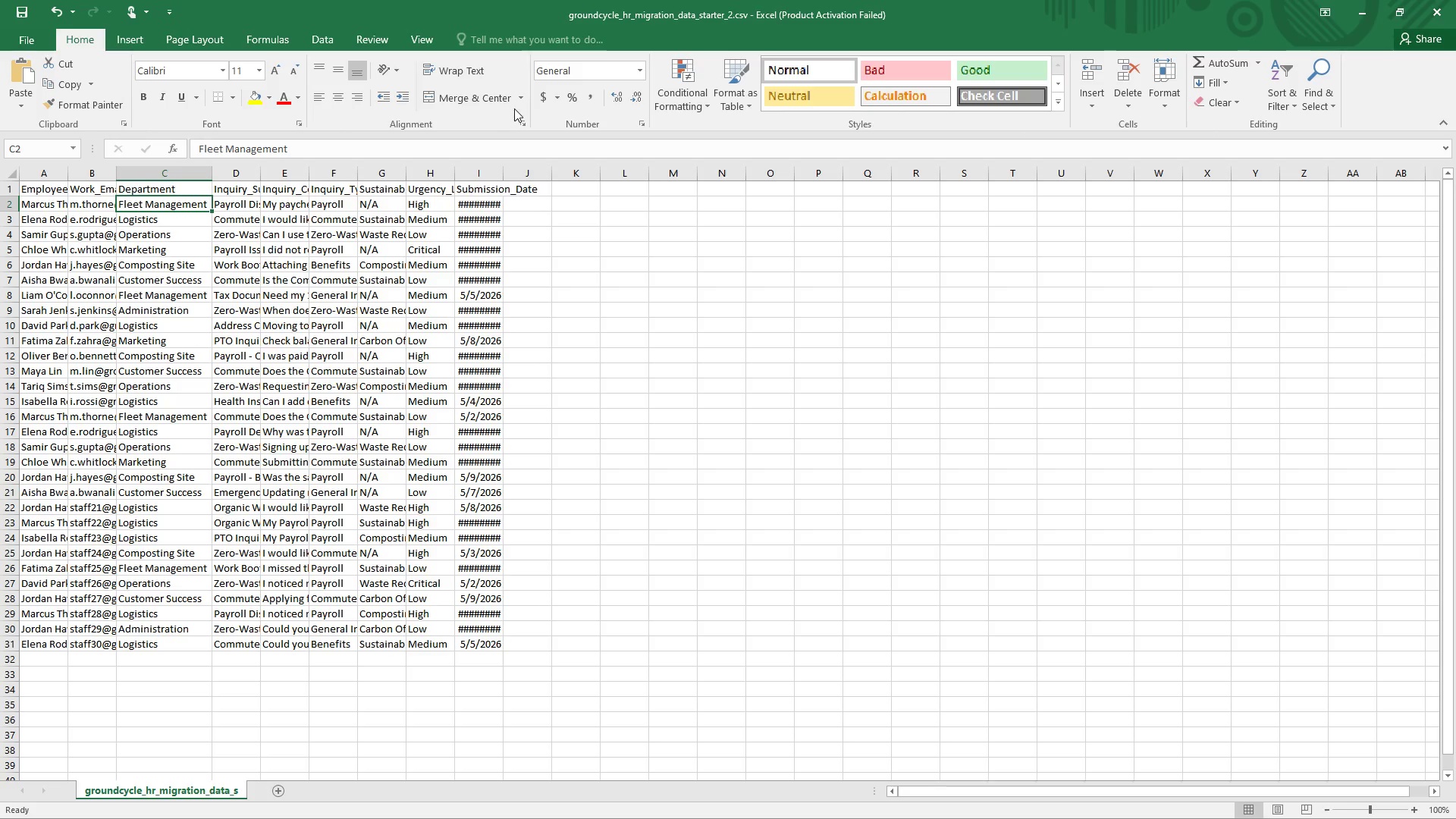 
wait(23.43)
 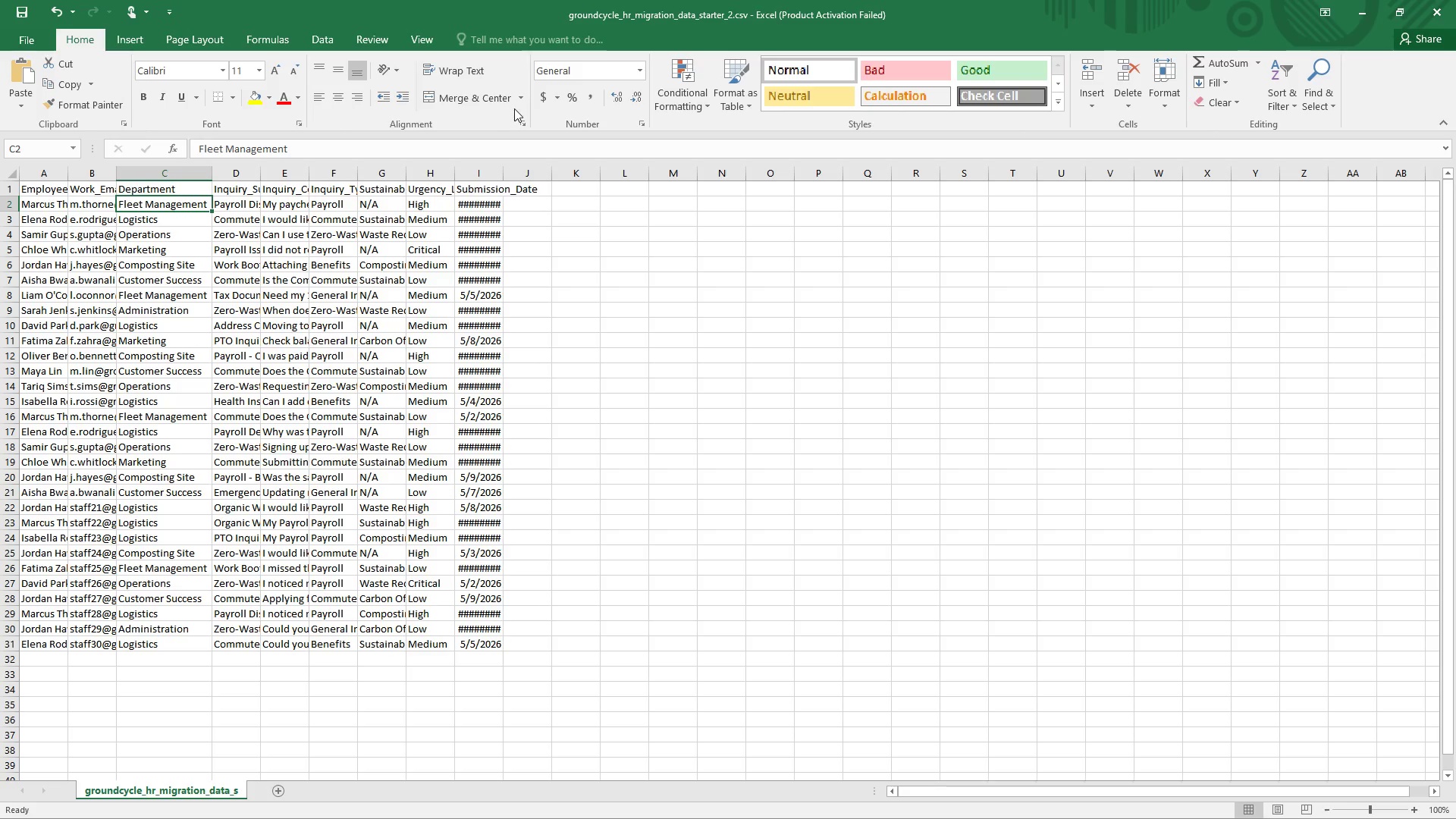 
mouse_move([485, 88])
 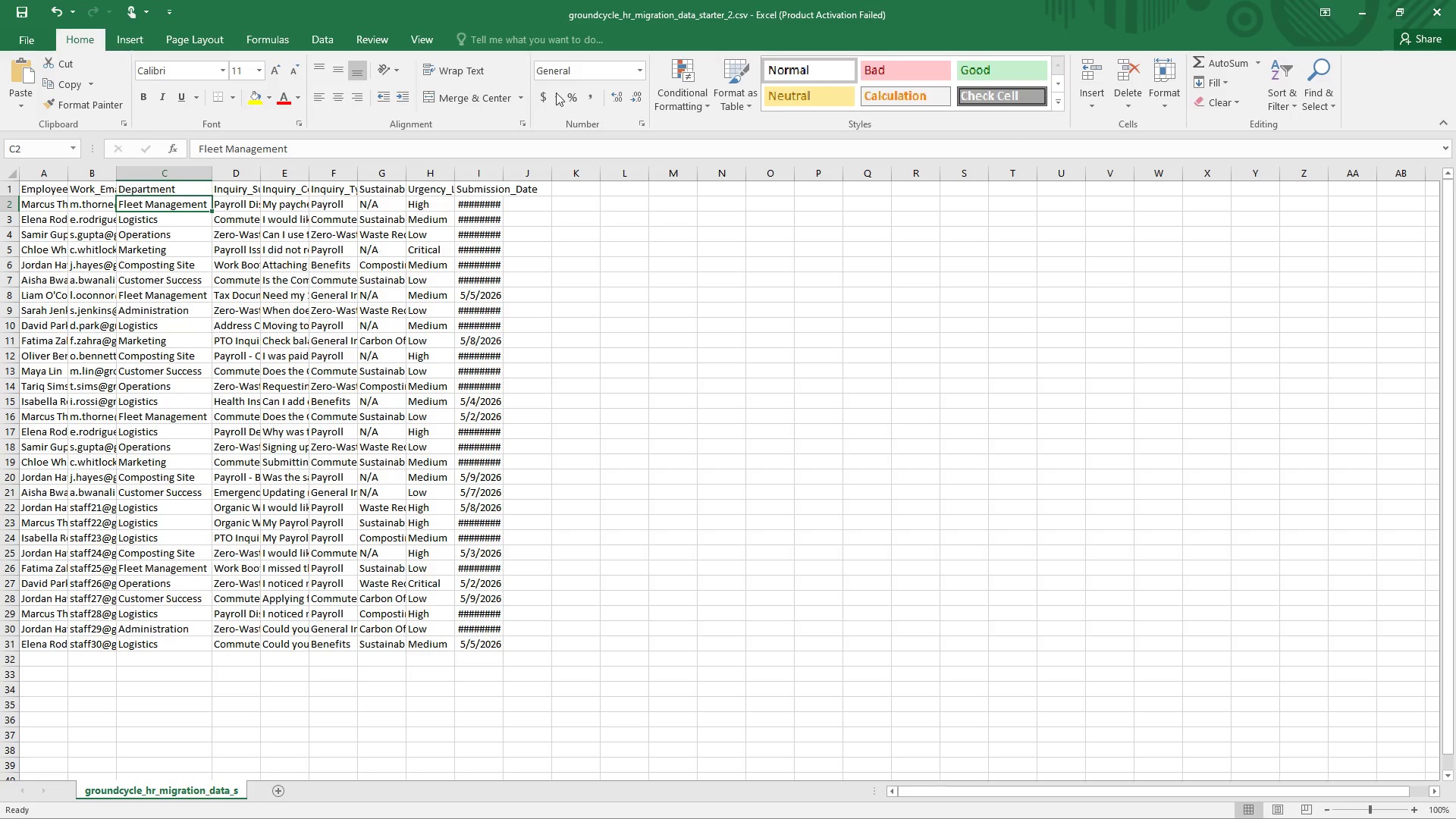 
mouse_move([717, 108])
 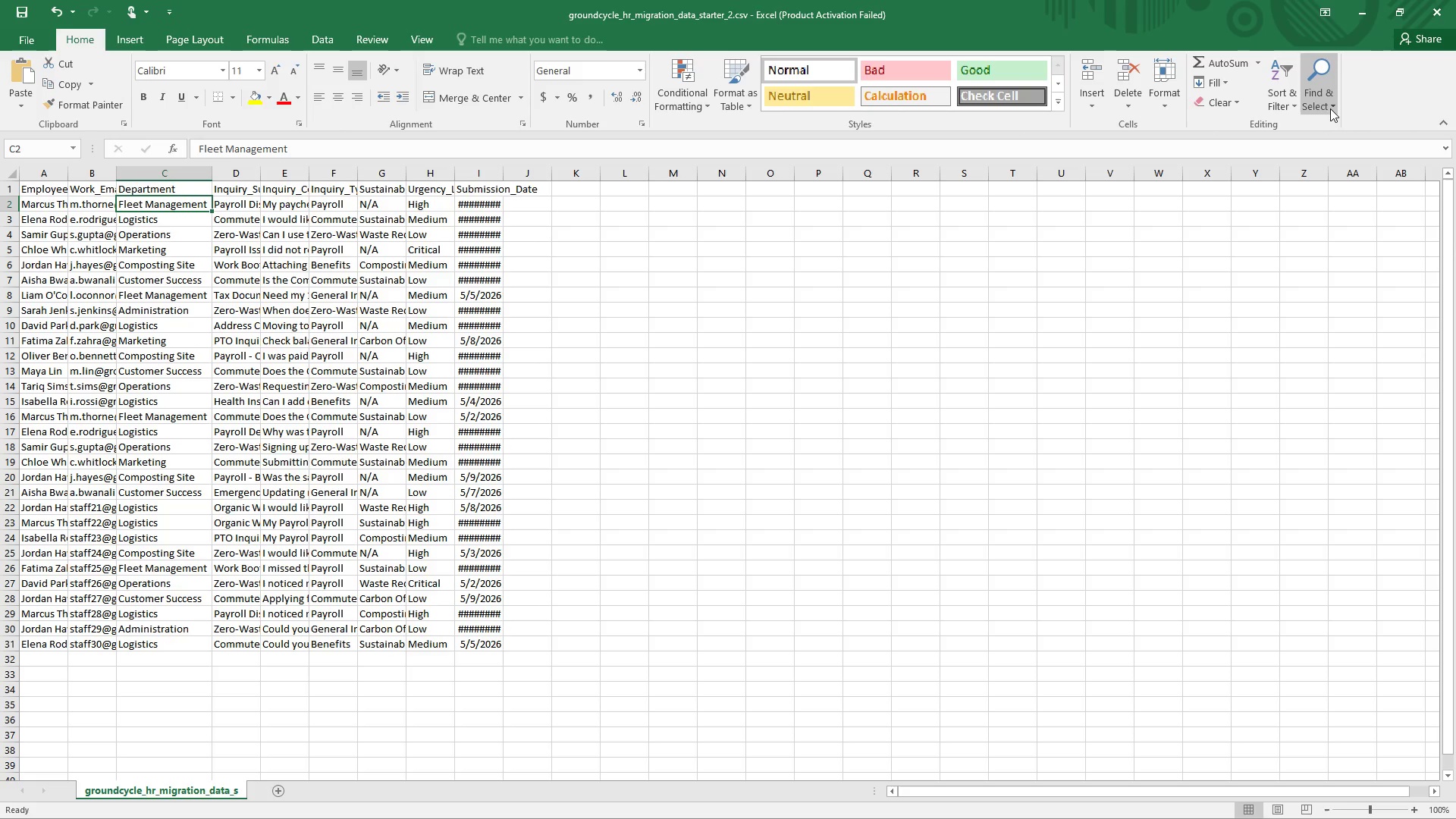 
mouse_move([1274, 102])
 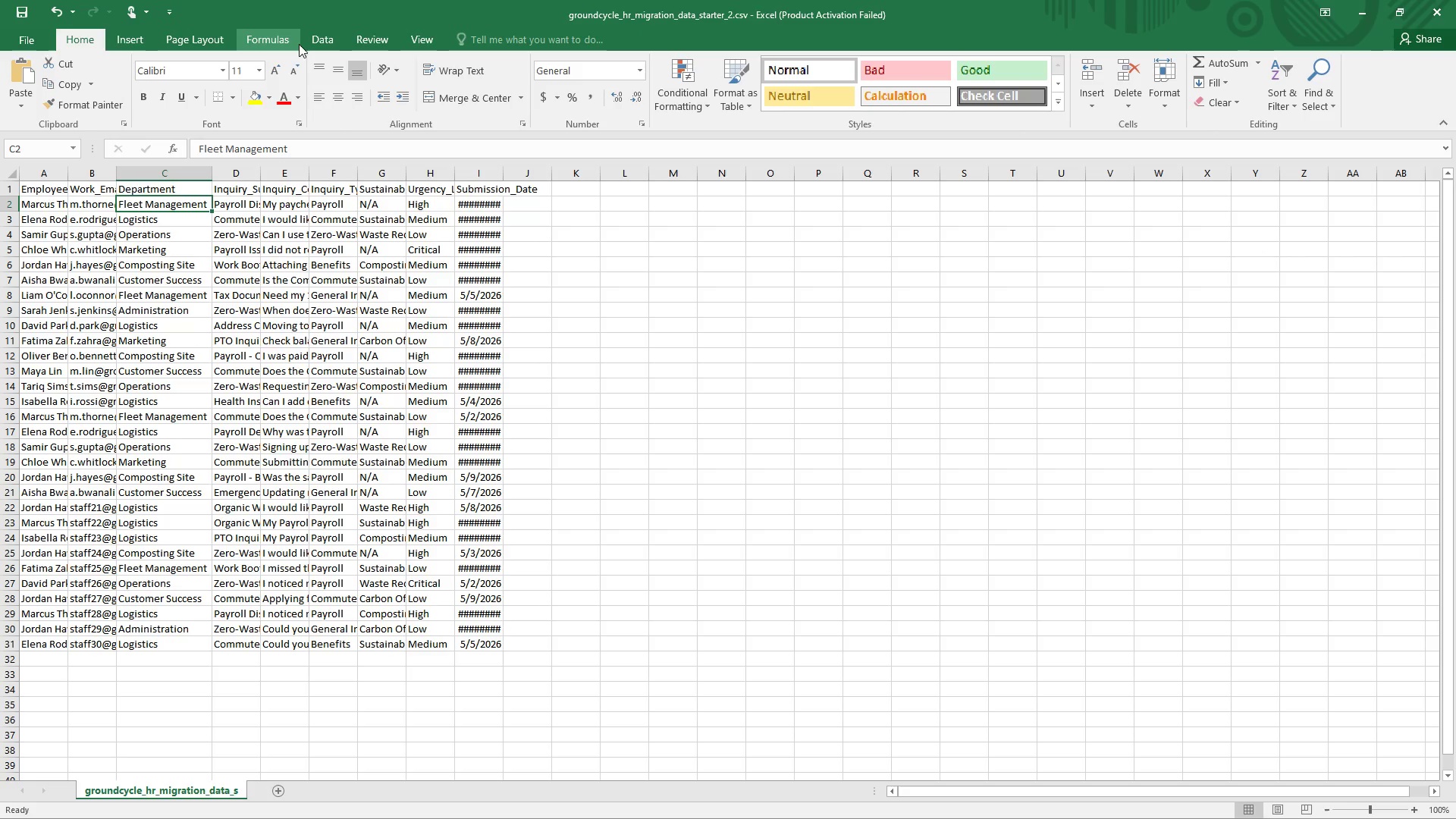 
left_click([318, 38])
 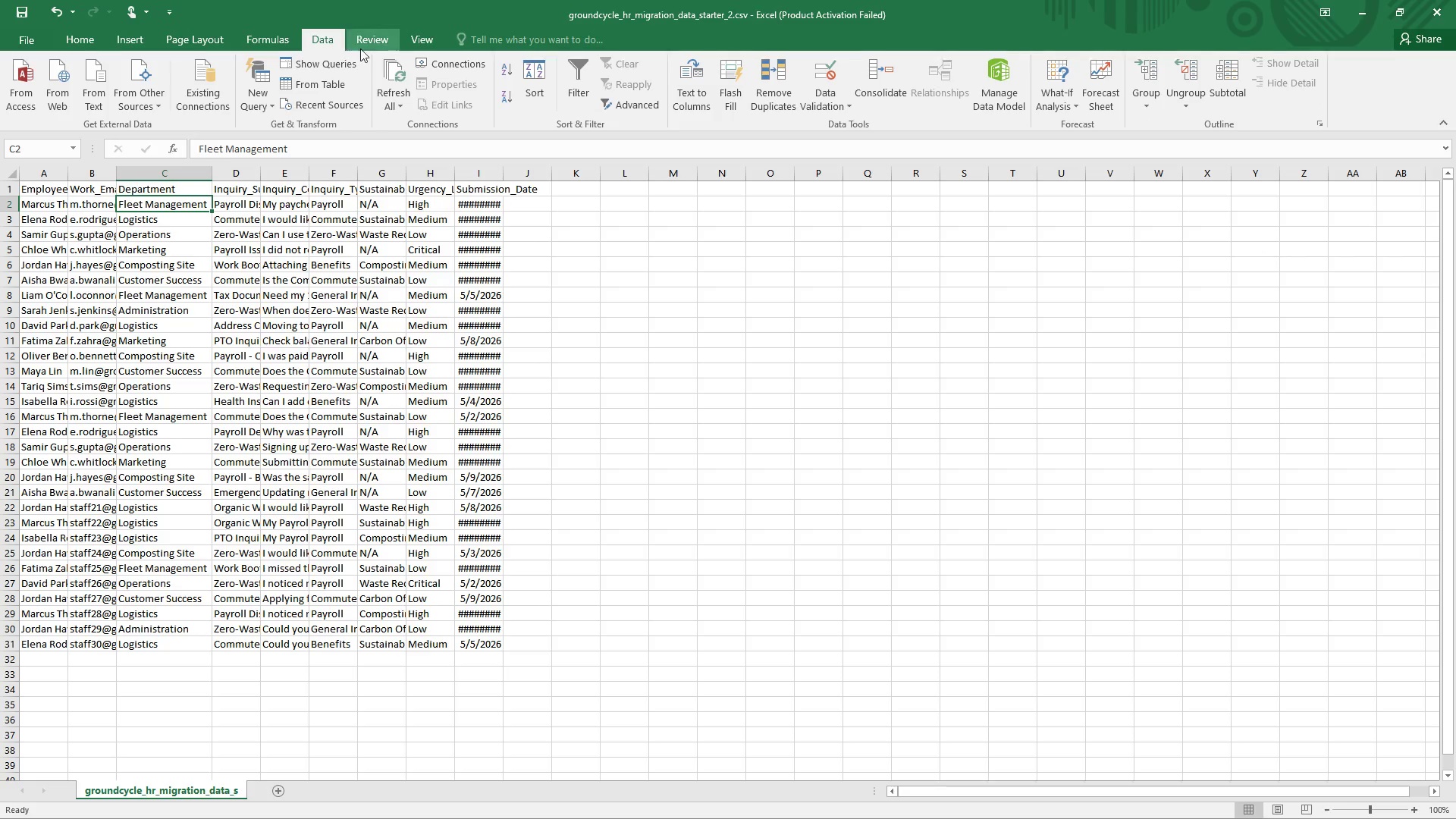 
wait(10.23)
 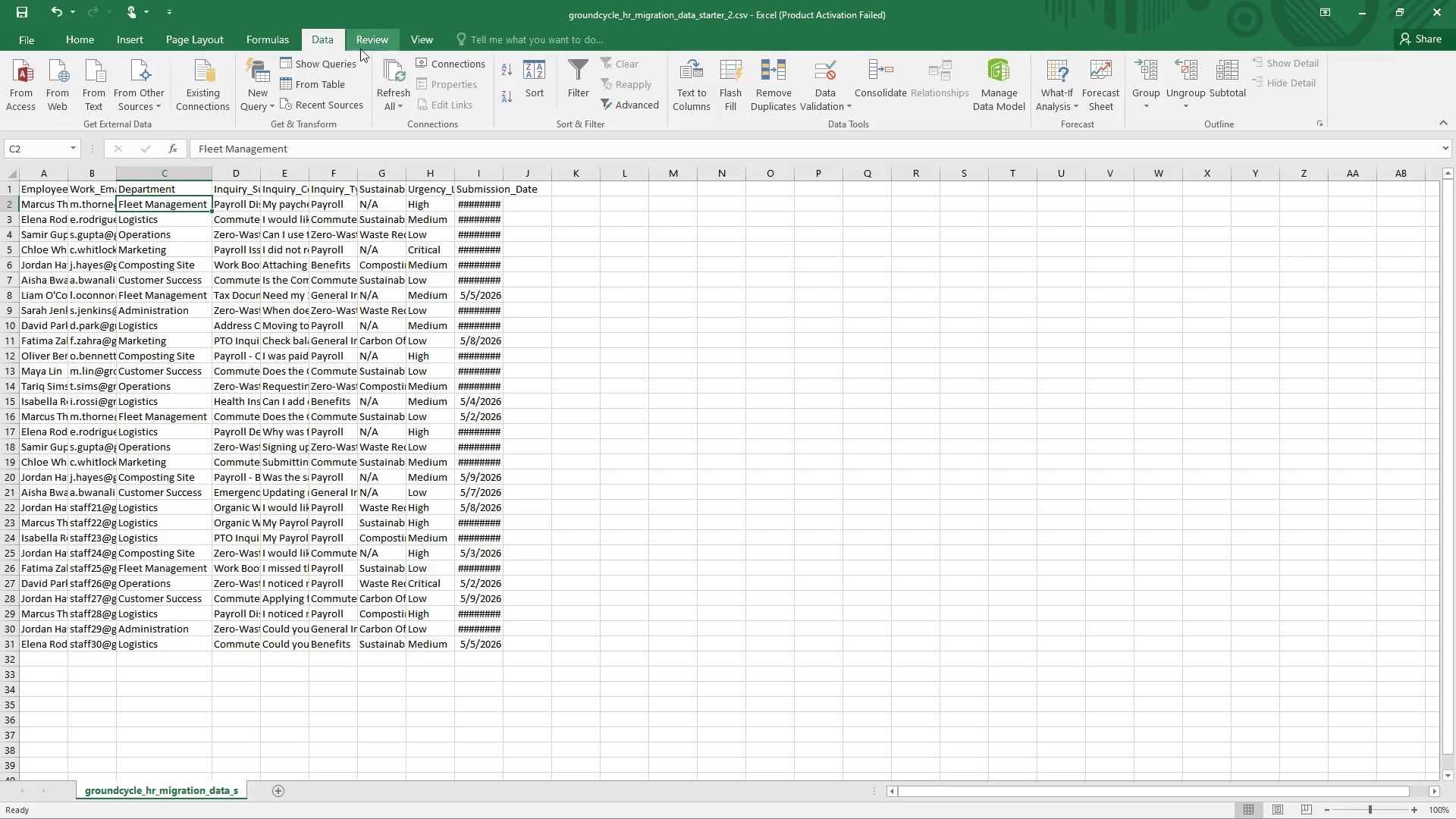 
left_click([844, 102])
 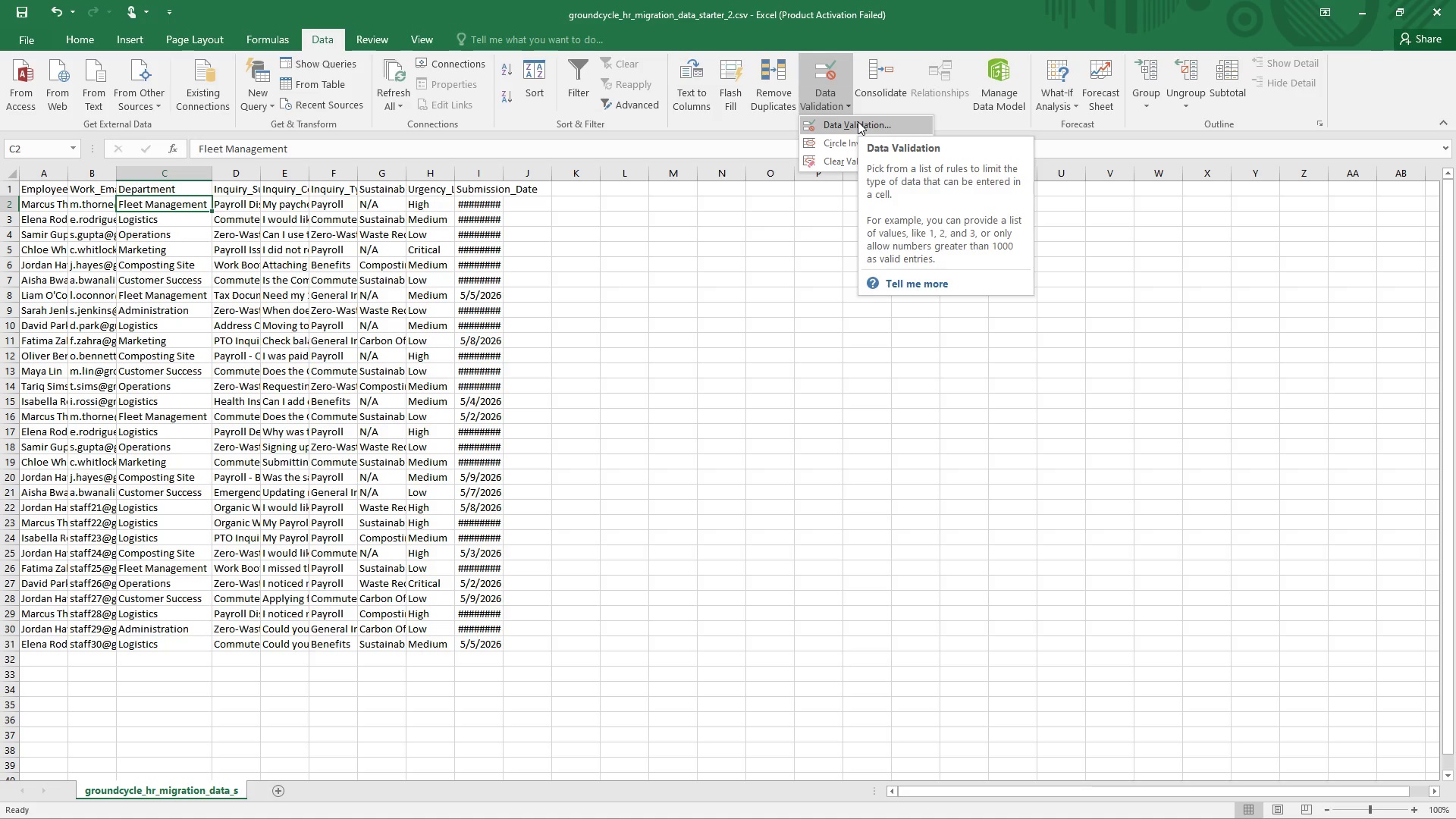 
wait(15.7)
 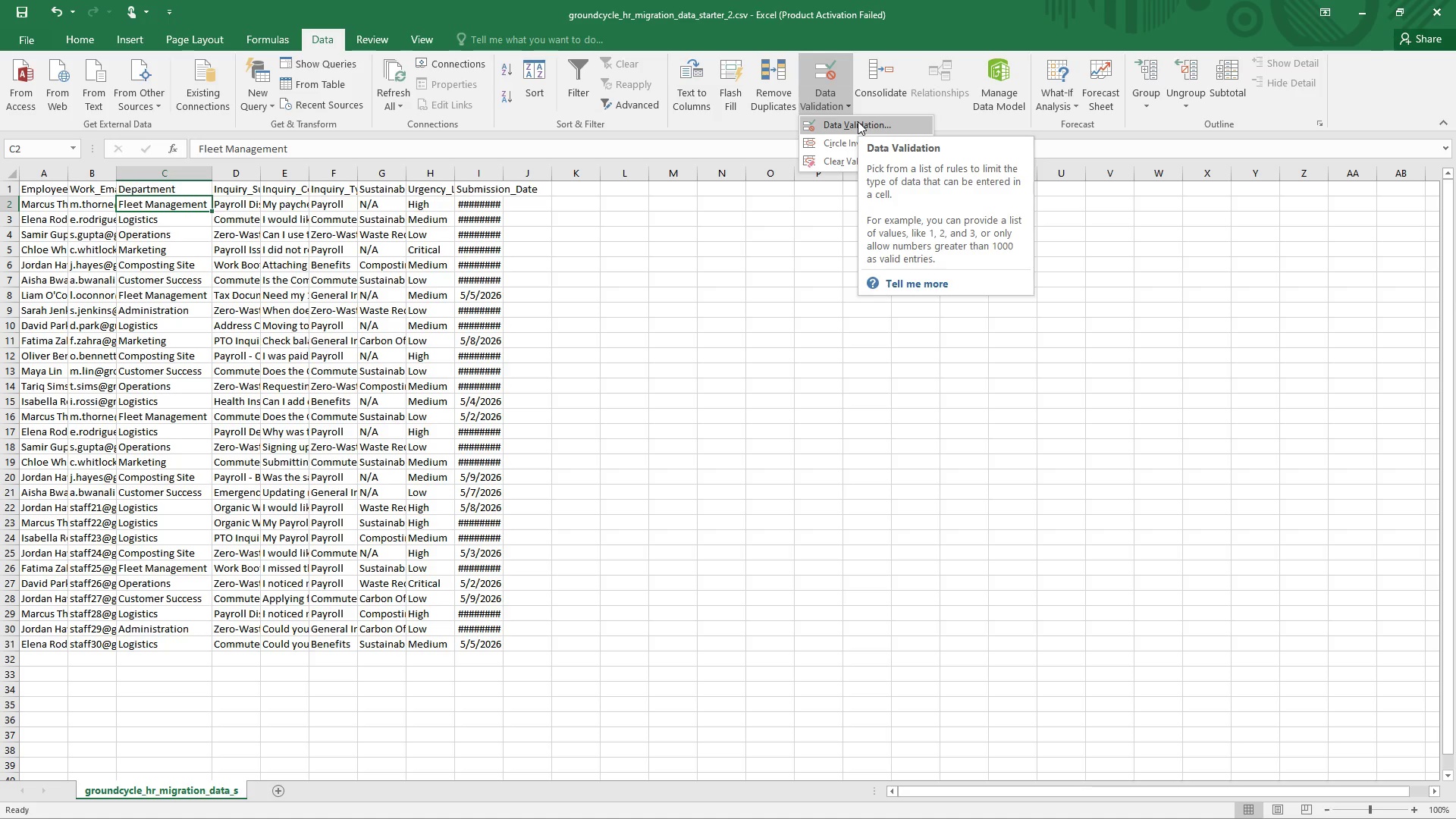 
left_click([902, 128])
 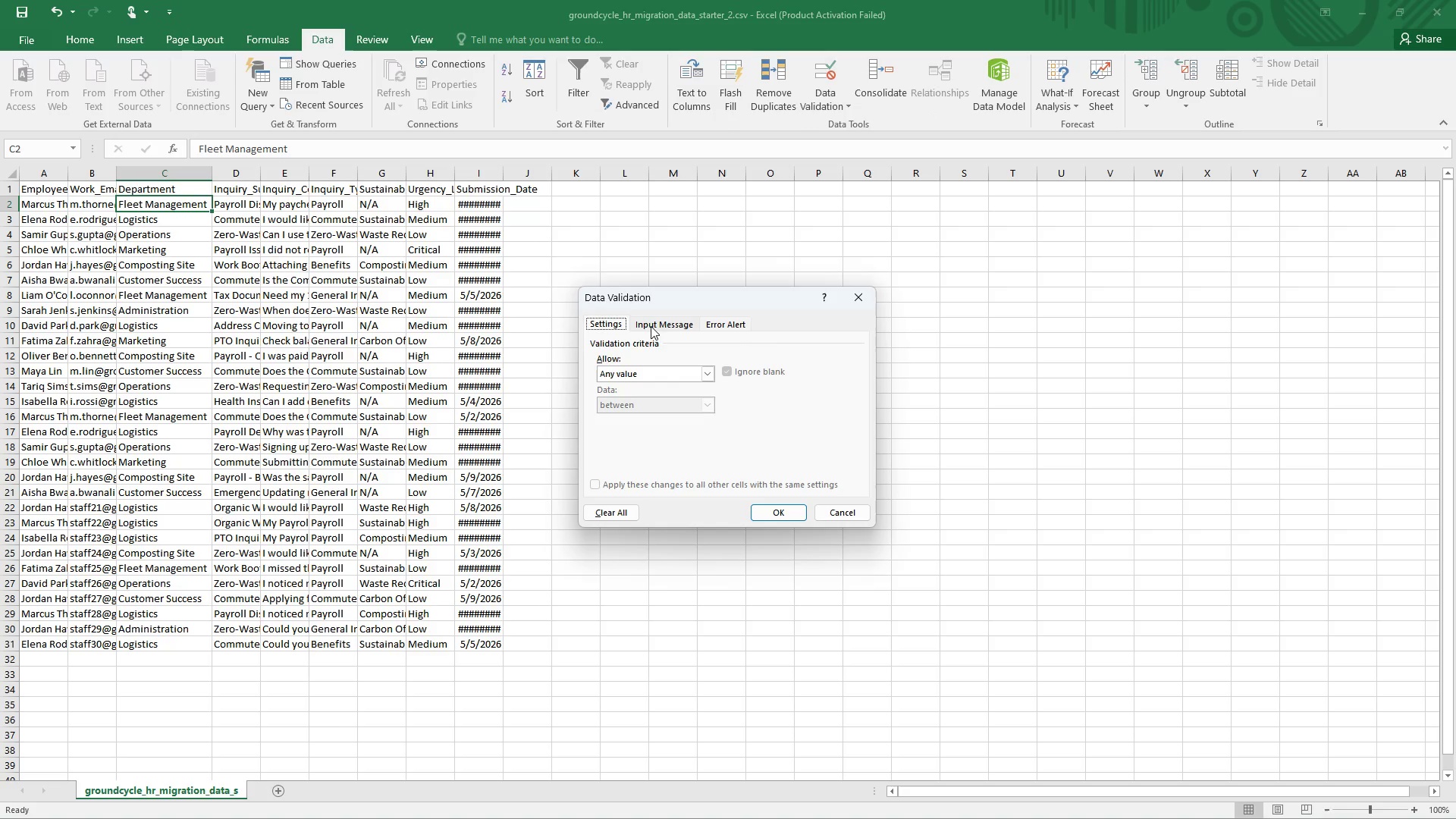 
wait(6.3)
 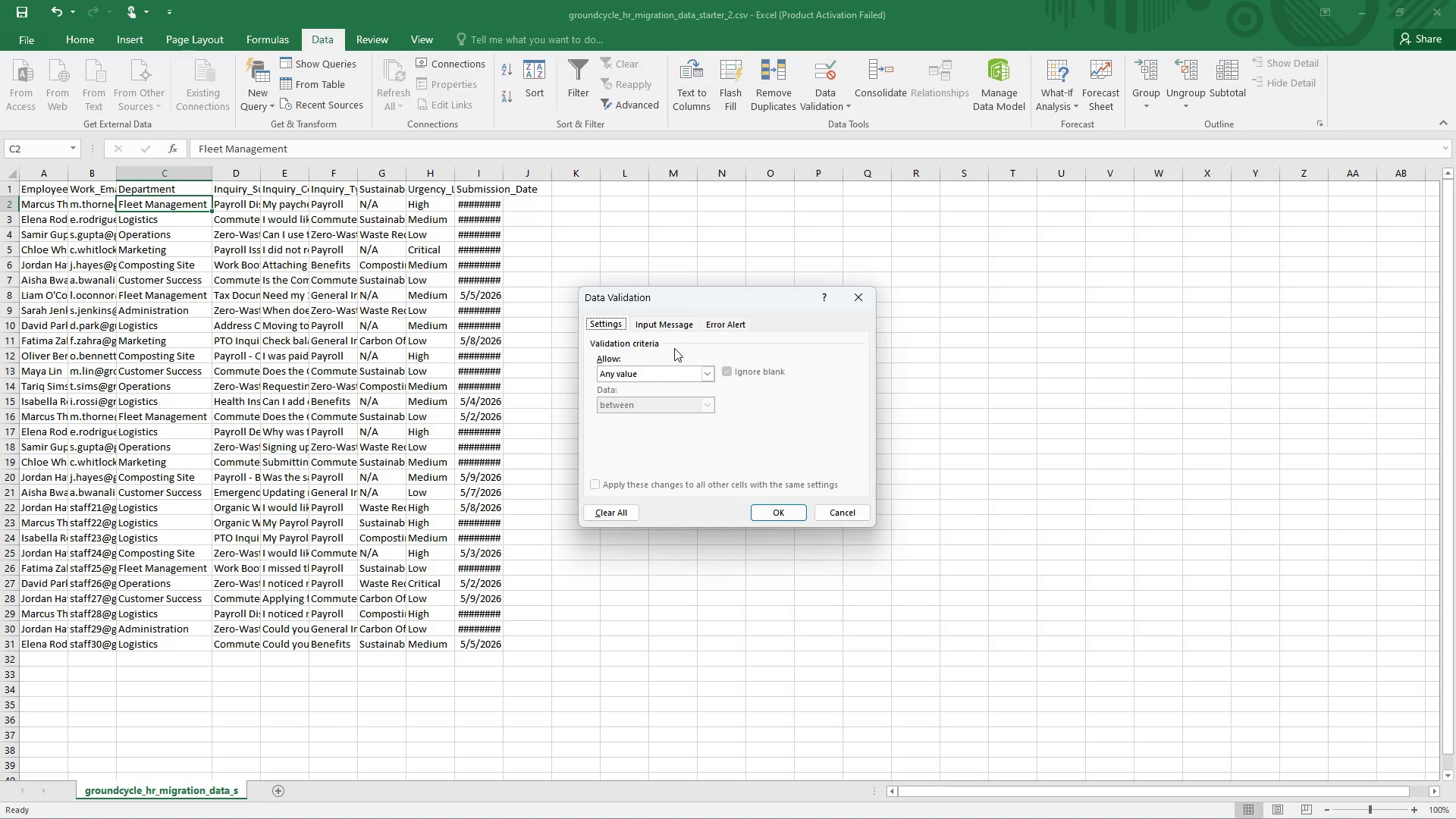 
left_click([700, 369])
 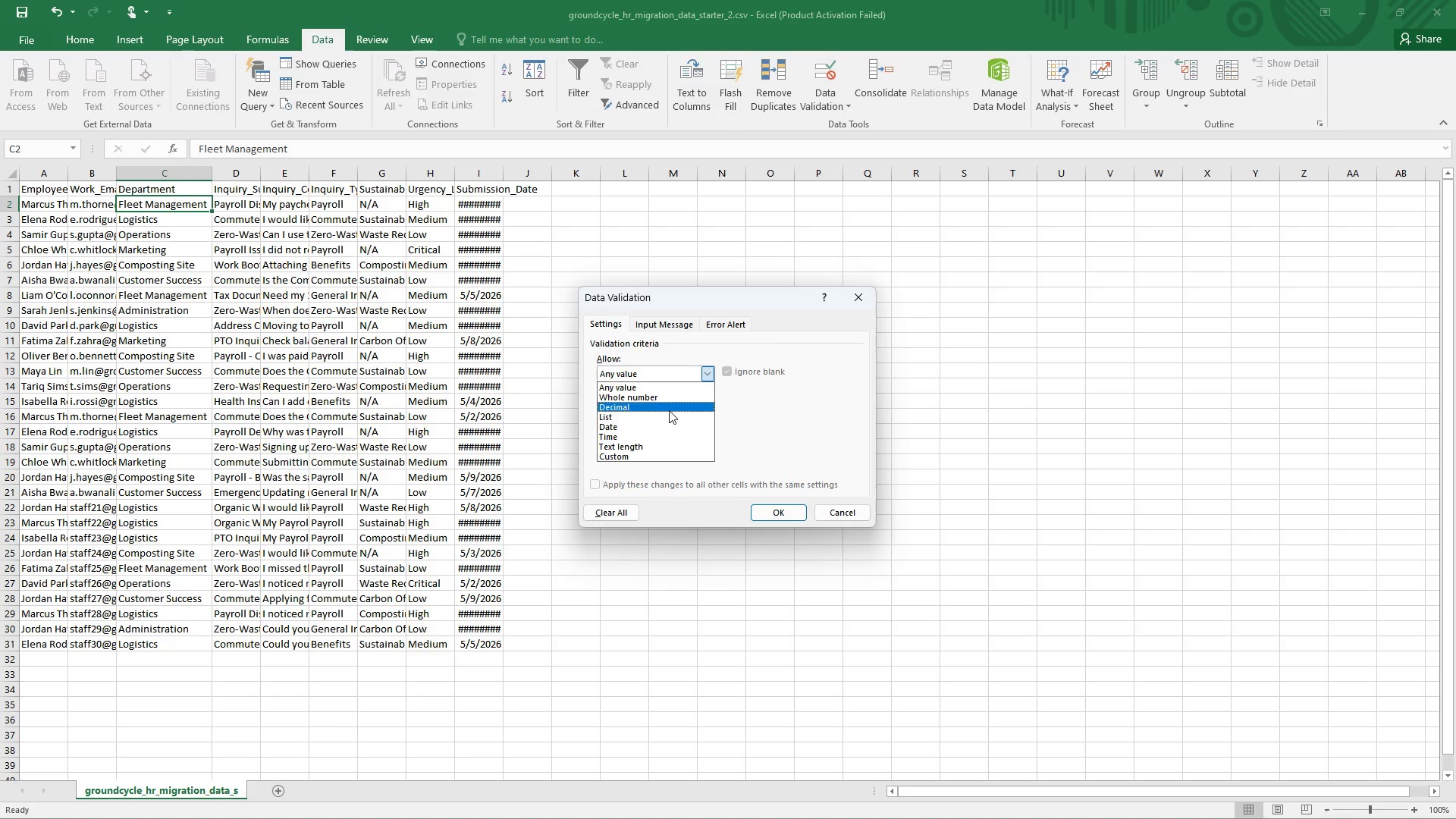 
left_click([662, 419])
 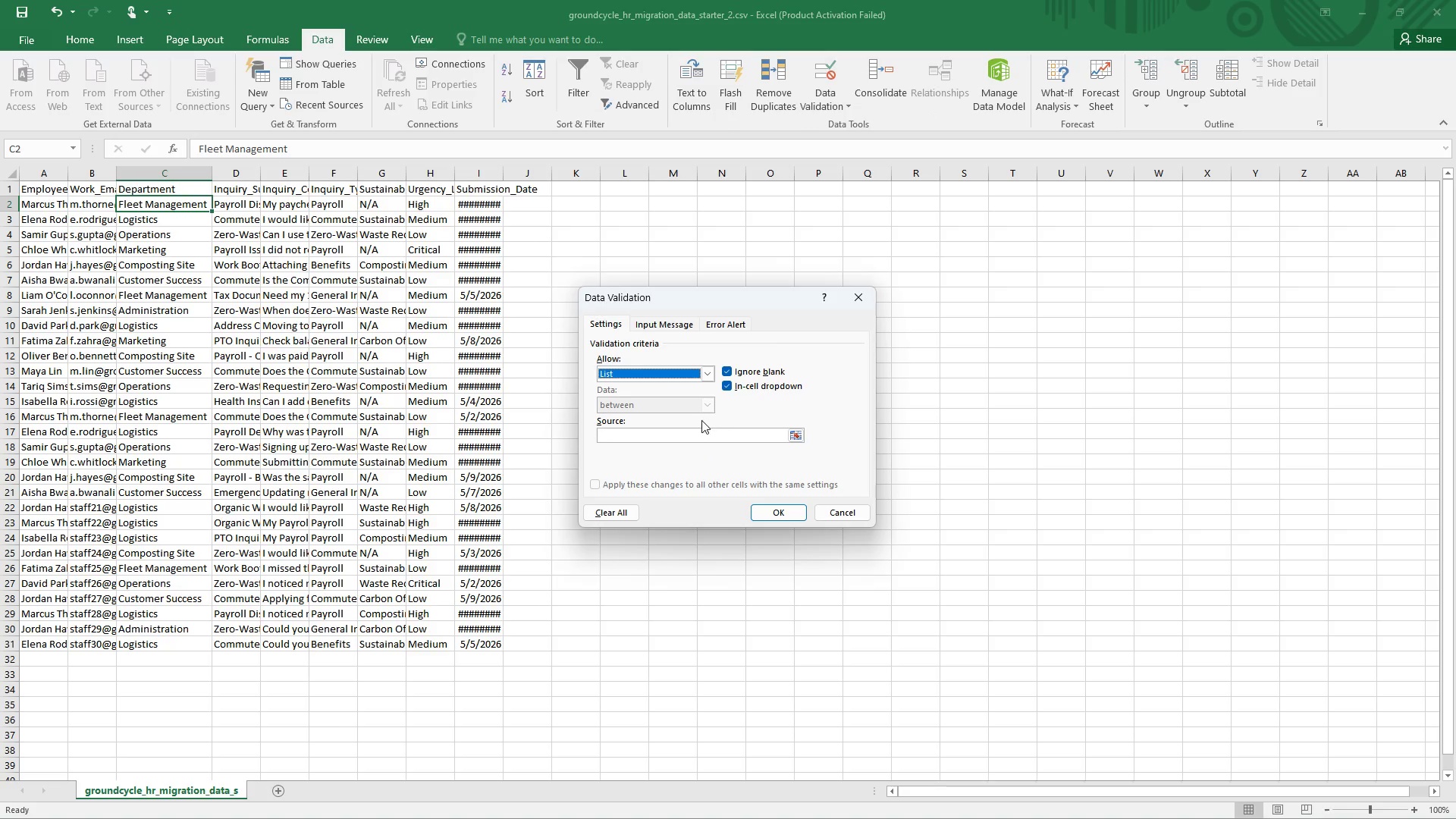 
left_click([696, 428])
 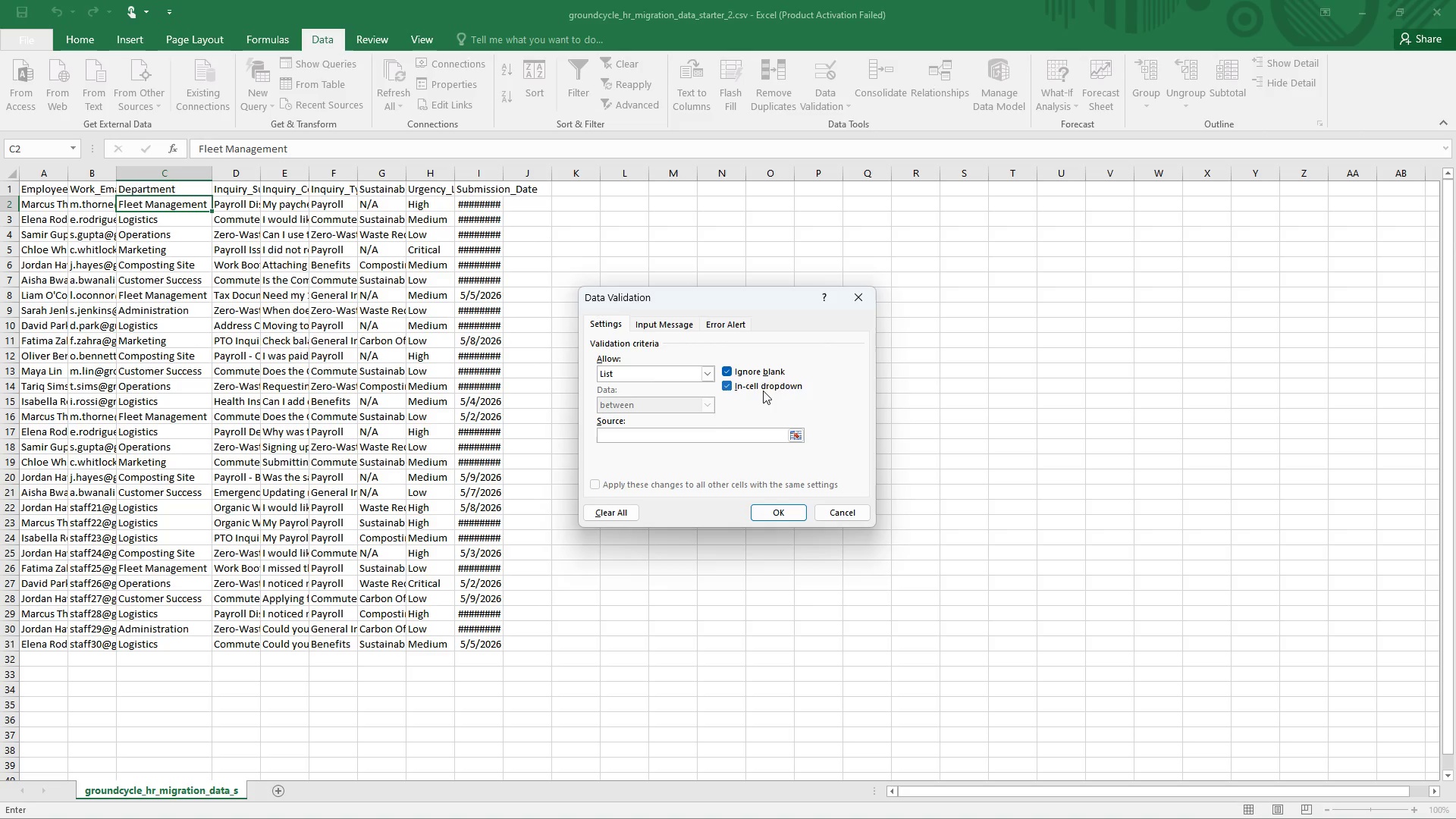 
wait(5.36)
 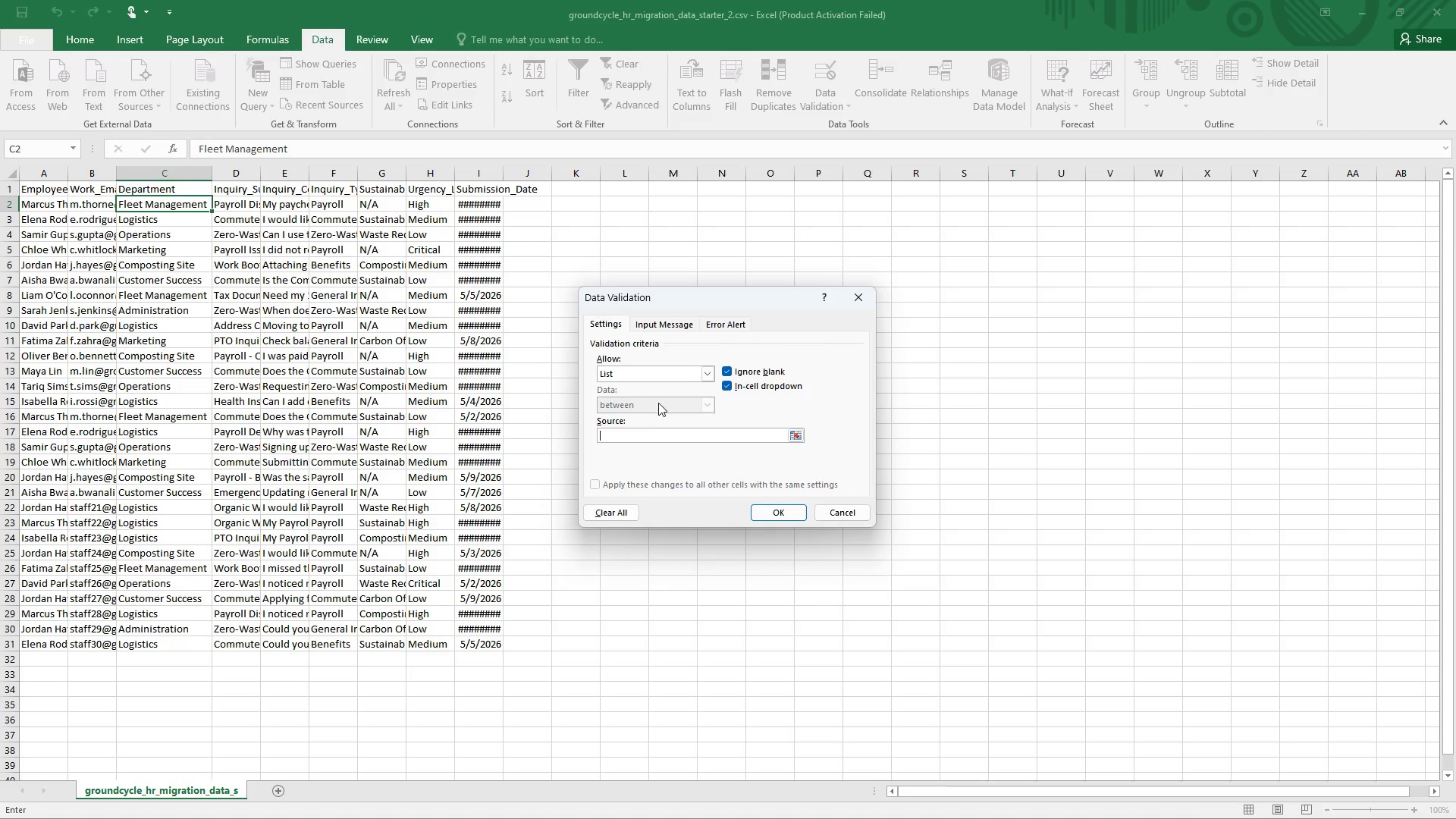 
left_click([680, 435])
 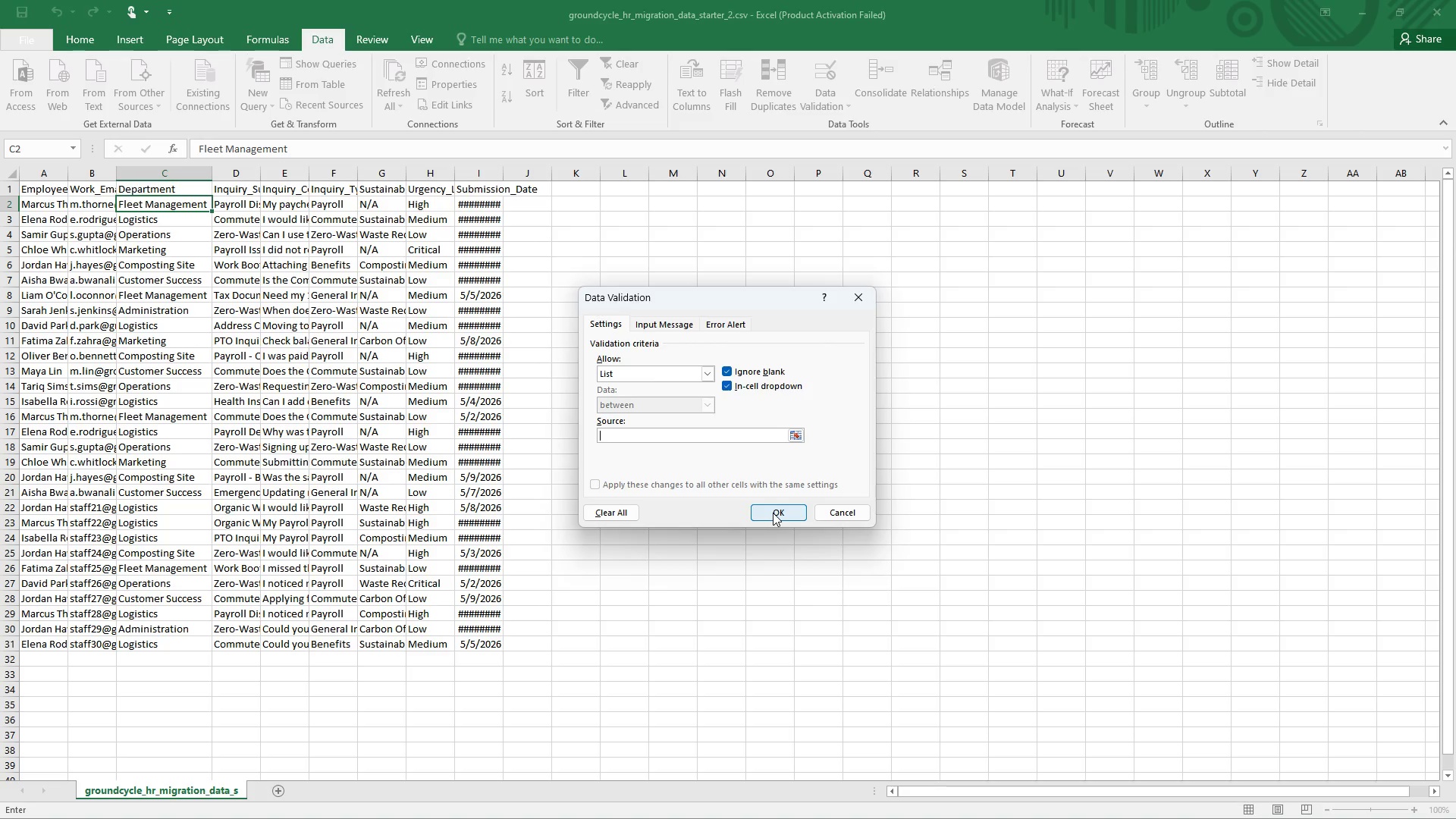 
left_click([773, 513])
 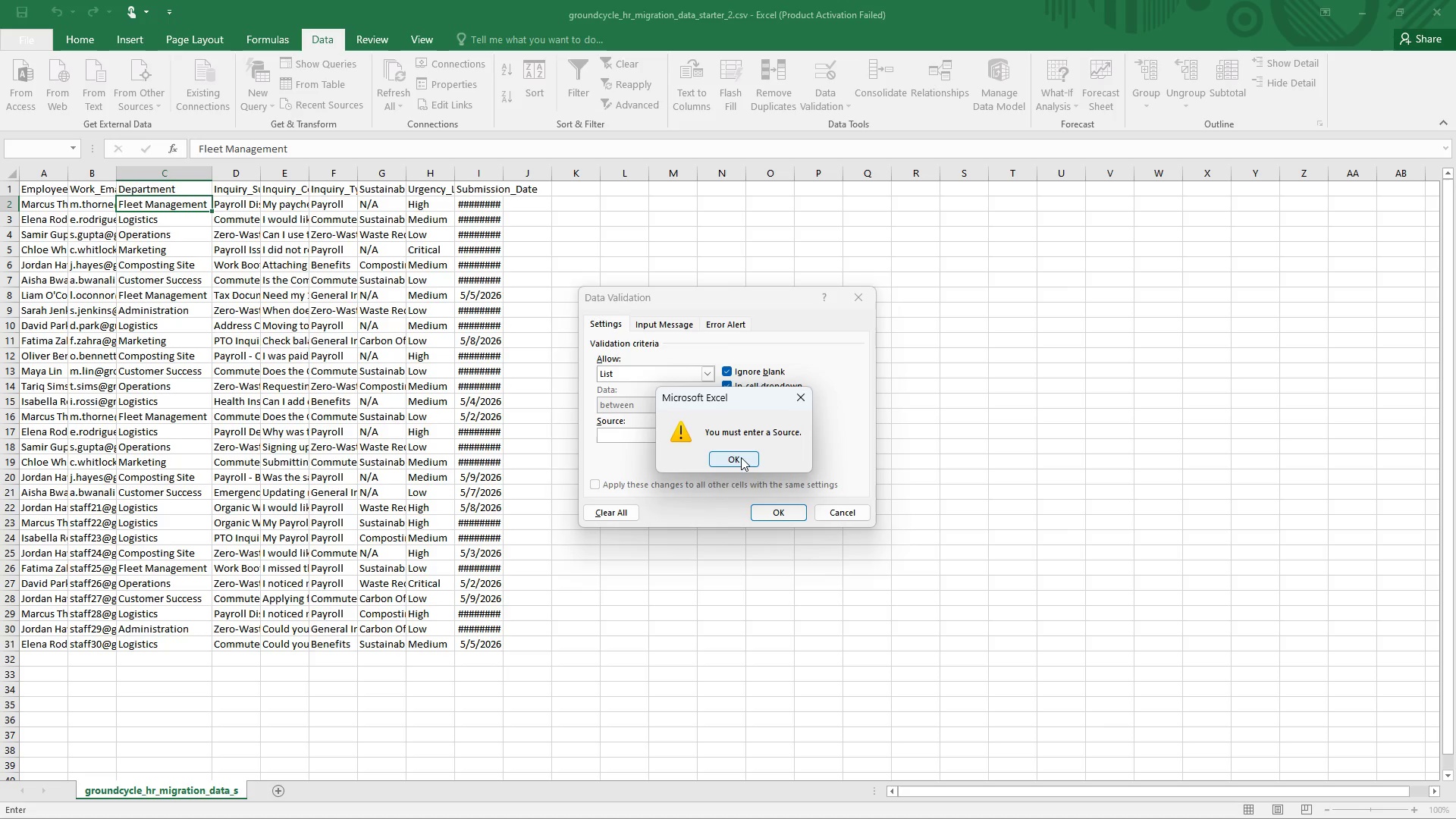 
left_click([678, 436])
 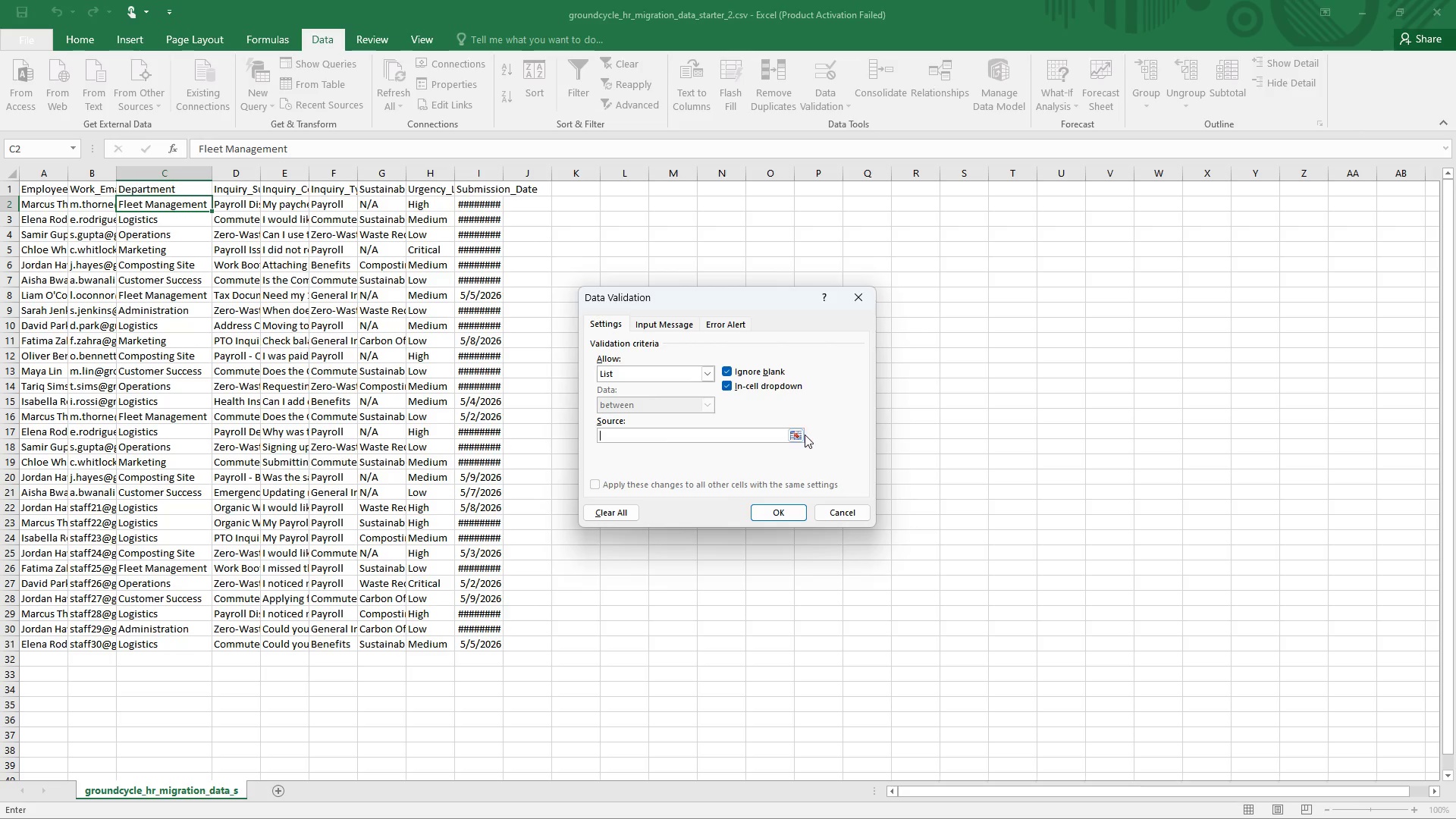 
left_click([794, 431])
 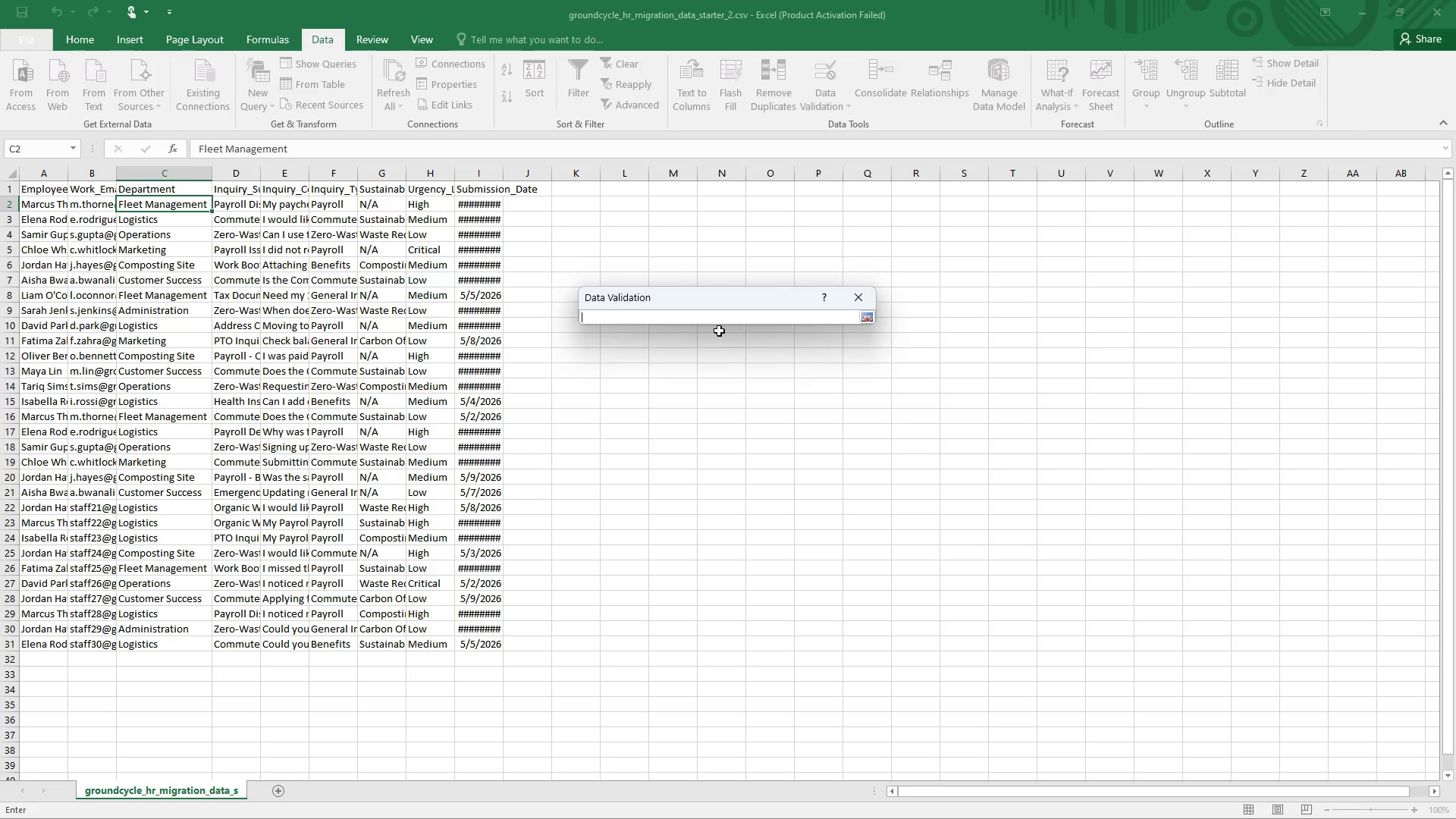 
left_click_drag(start_coordinate=[676, 299], to_coordinate=[651, 209])
 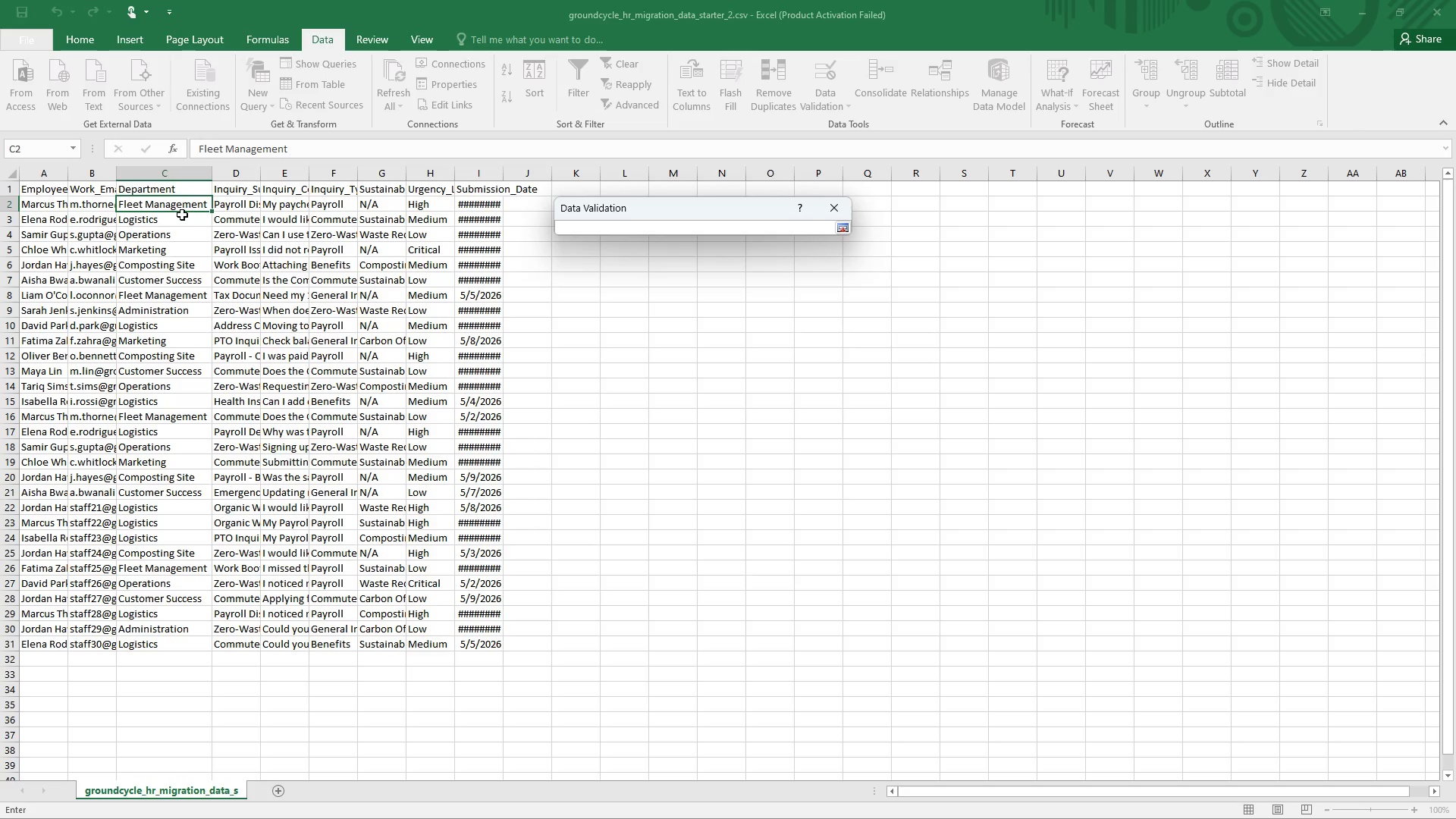 
left_click([180, 201])
 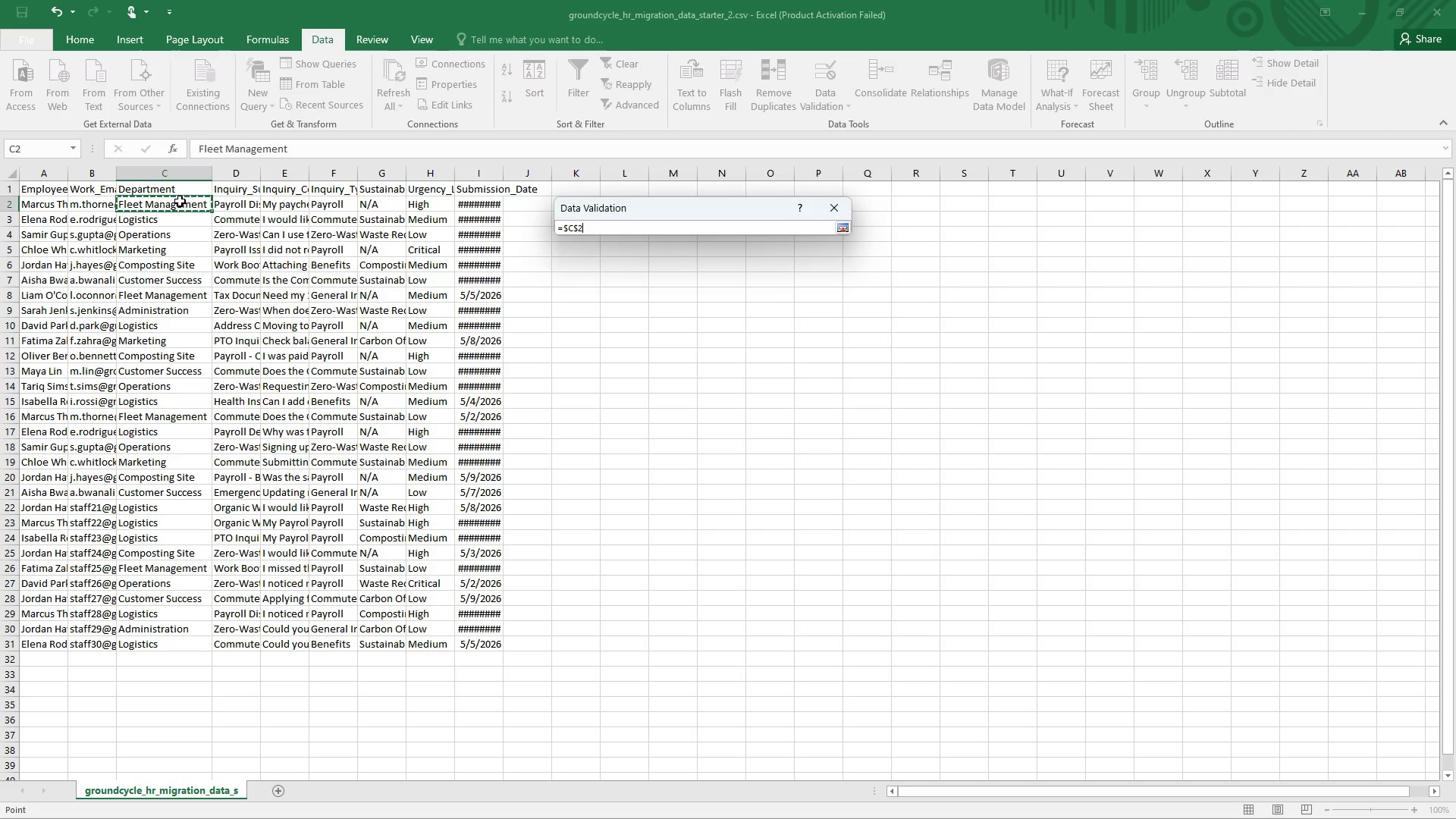 
key(Control+C)
 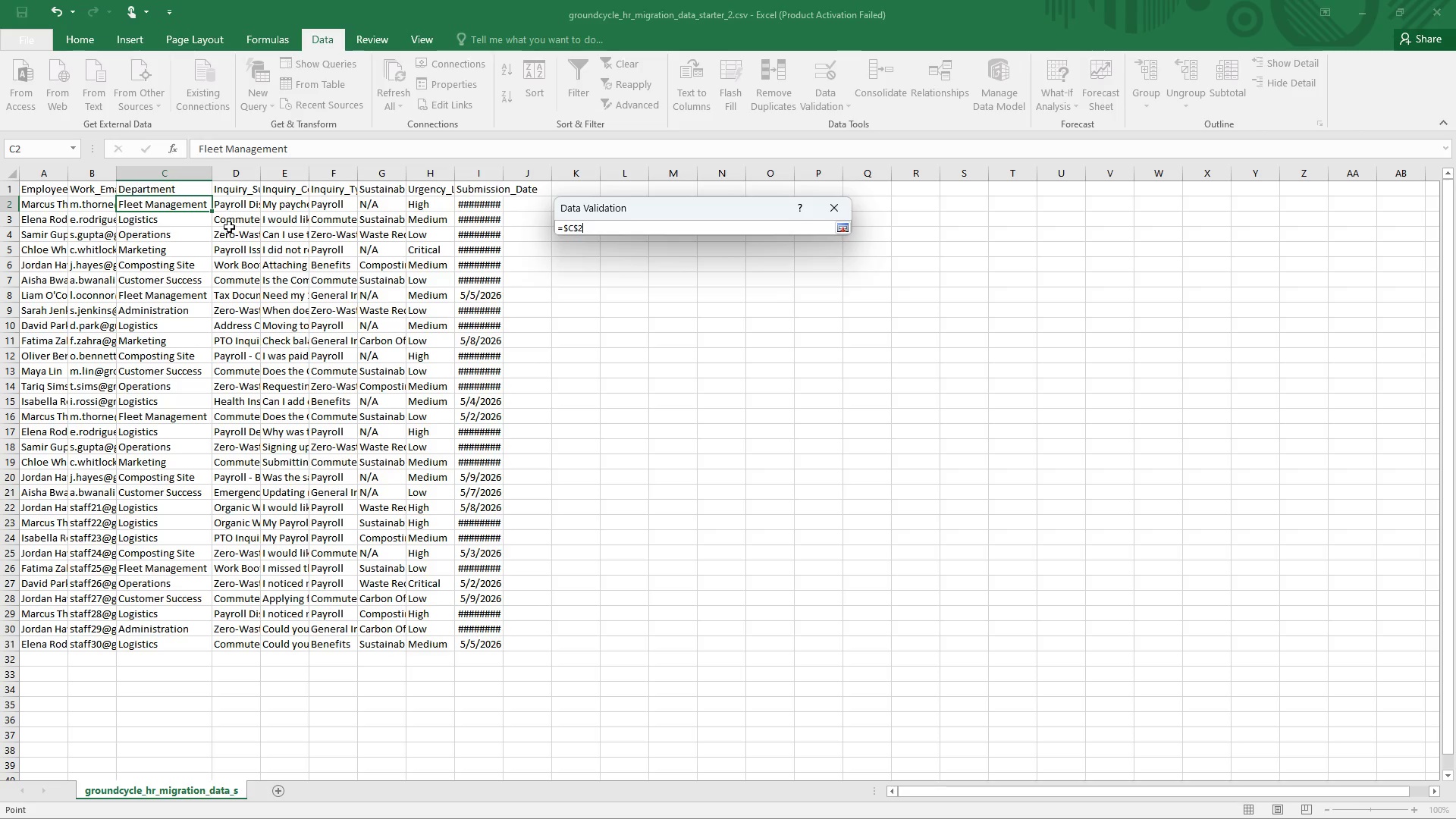 
left_click([180, 221])
 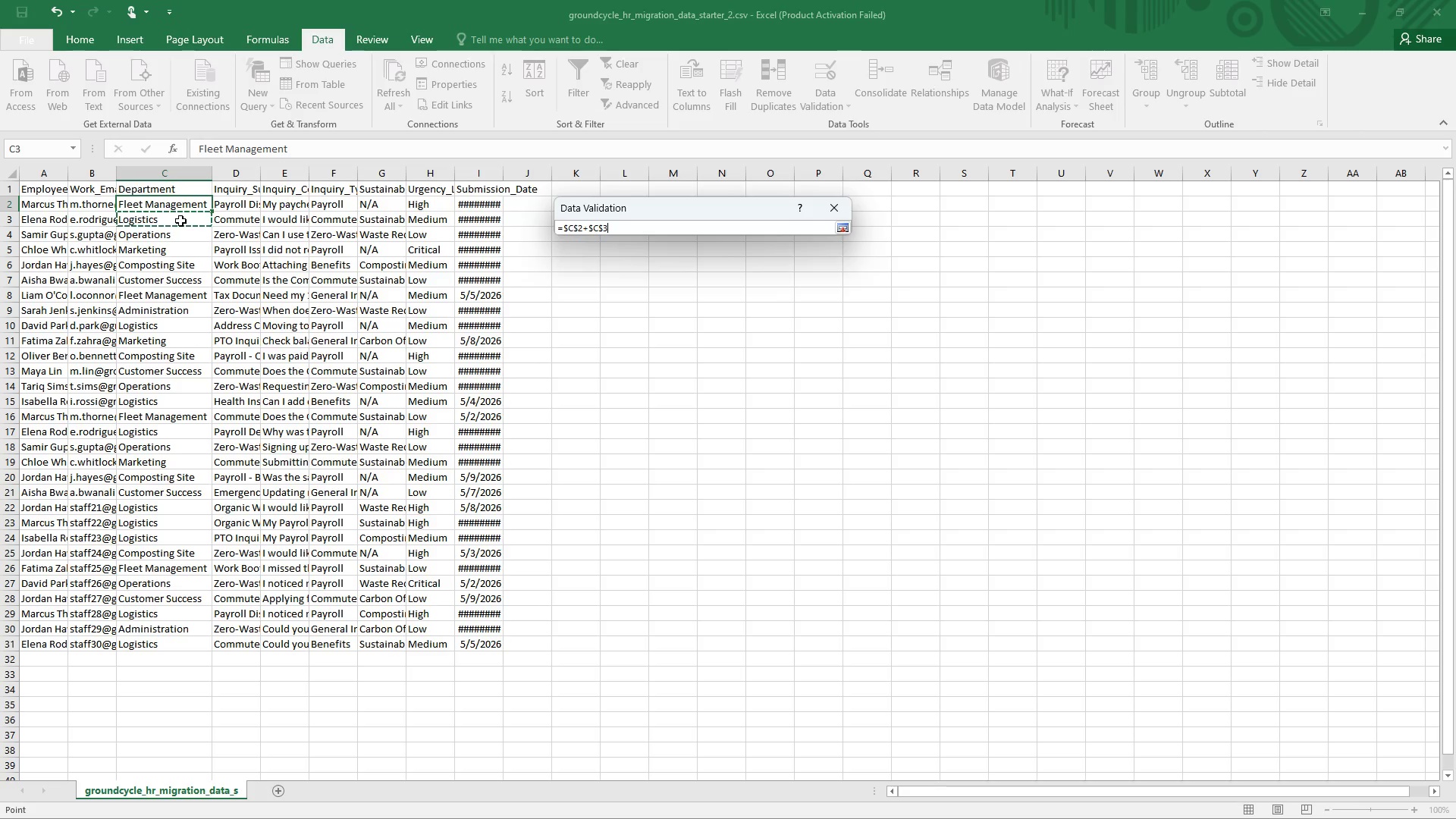 
wait(8.47)
 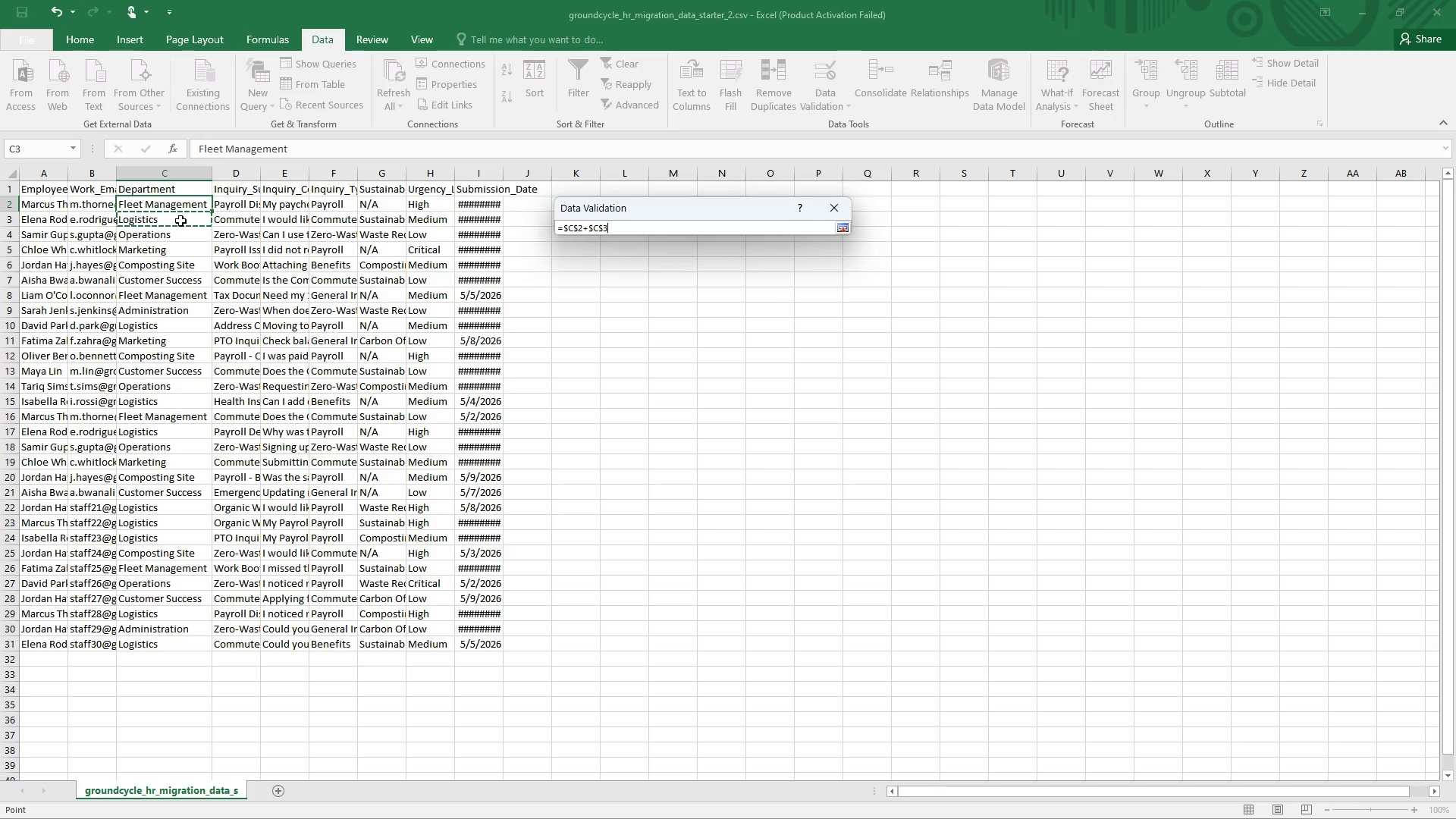 
left_click([168, 249])
 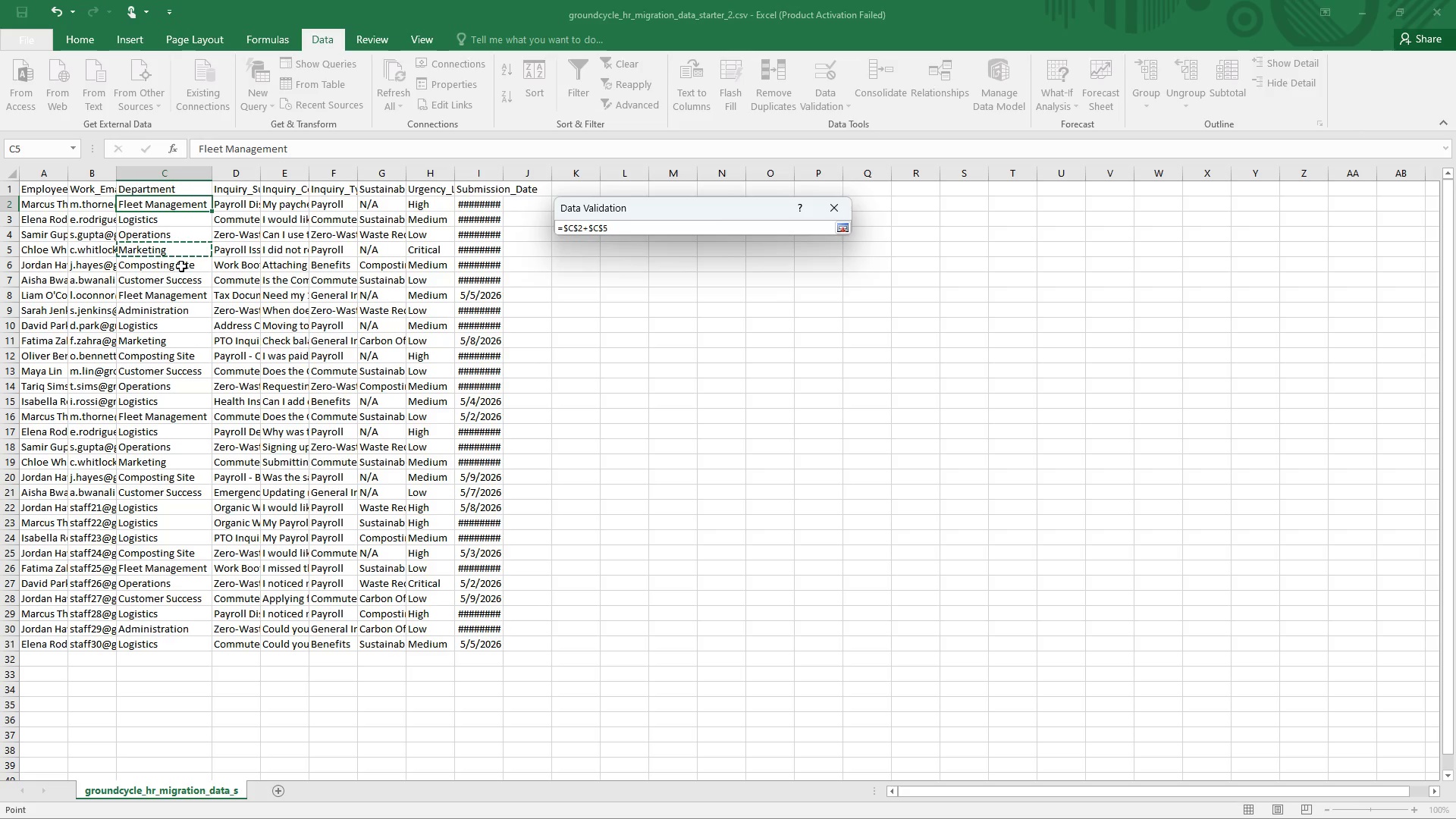 
left_click([181, 266])
 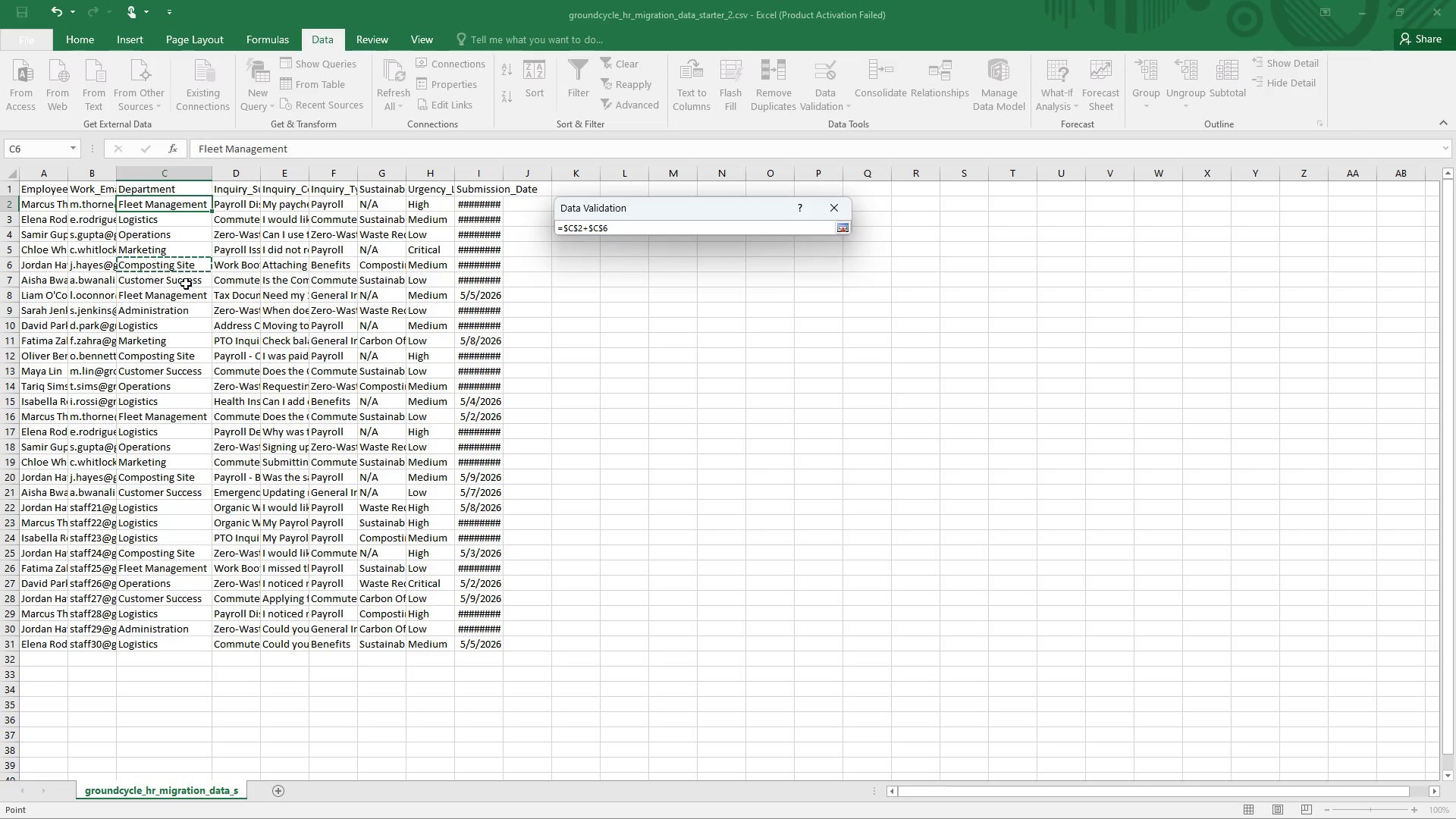 
left_click([186, 284])
 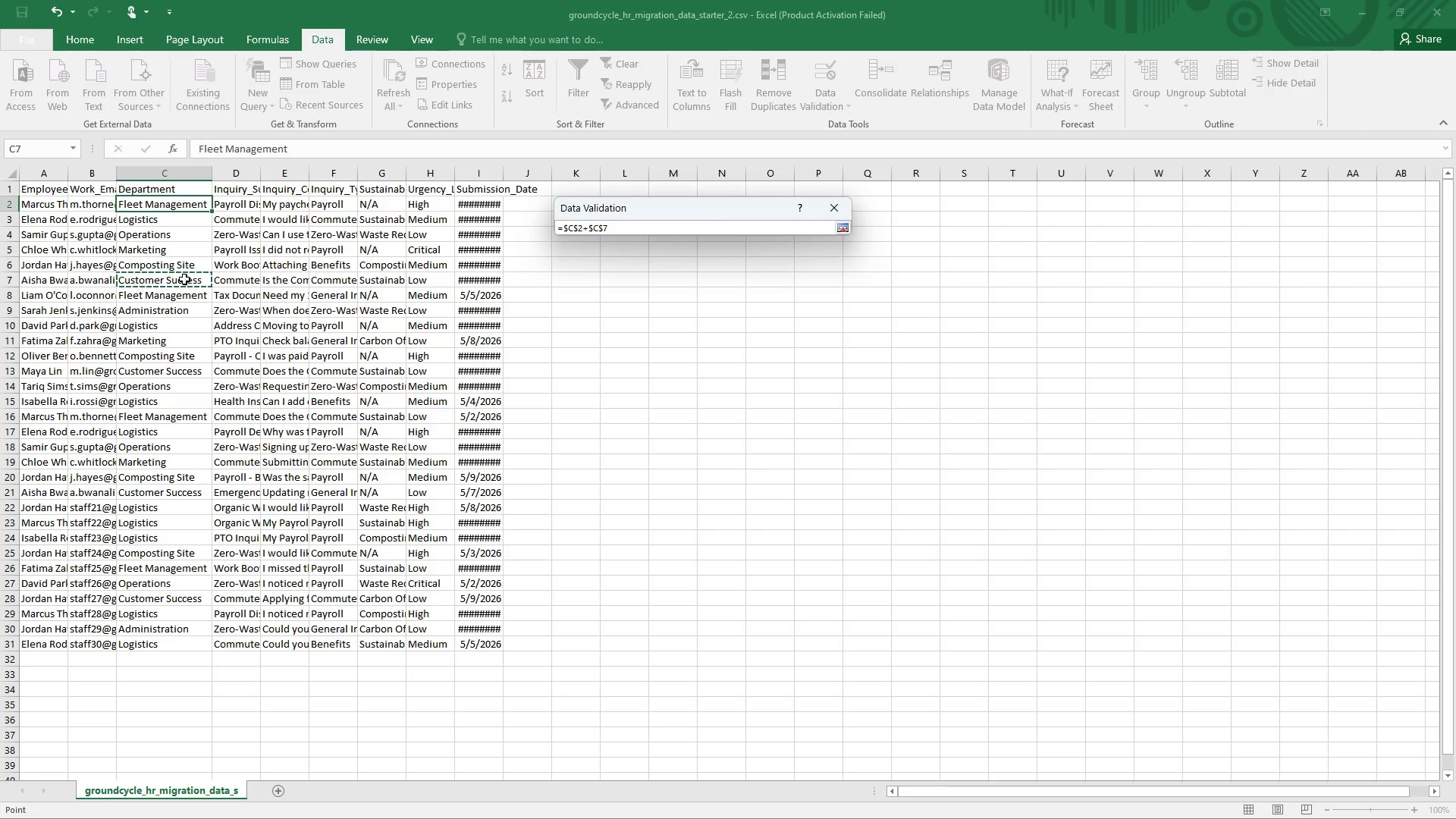 
left_click([170, 224])
 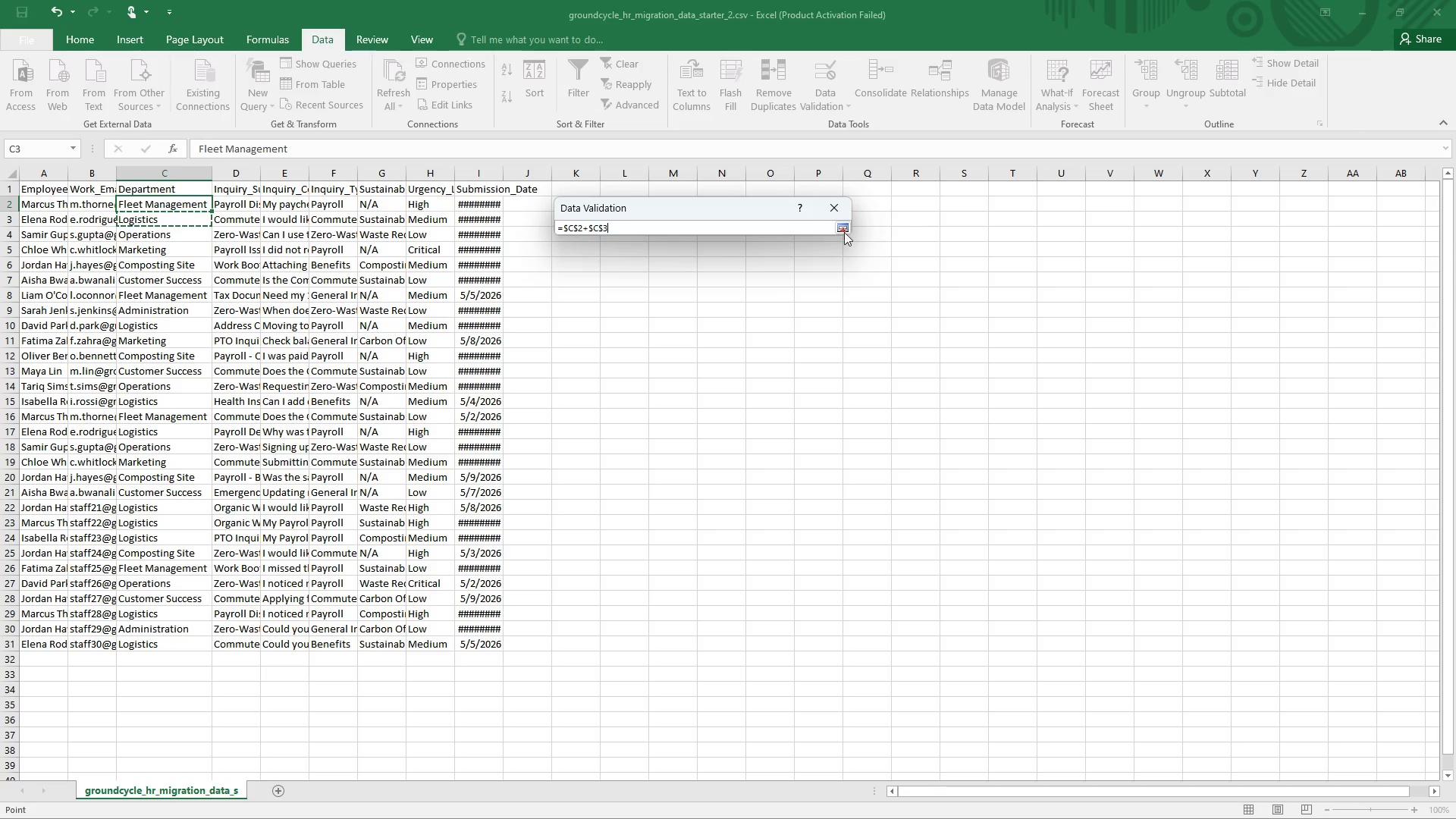 
left_click([845, 224])
 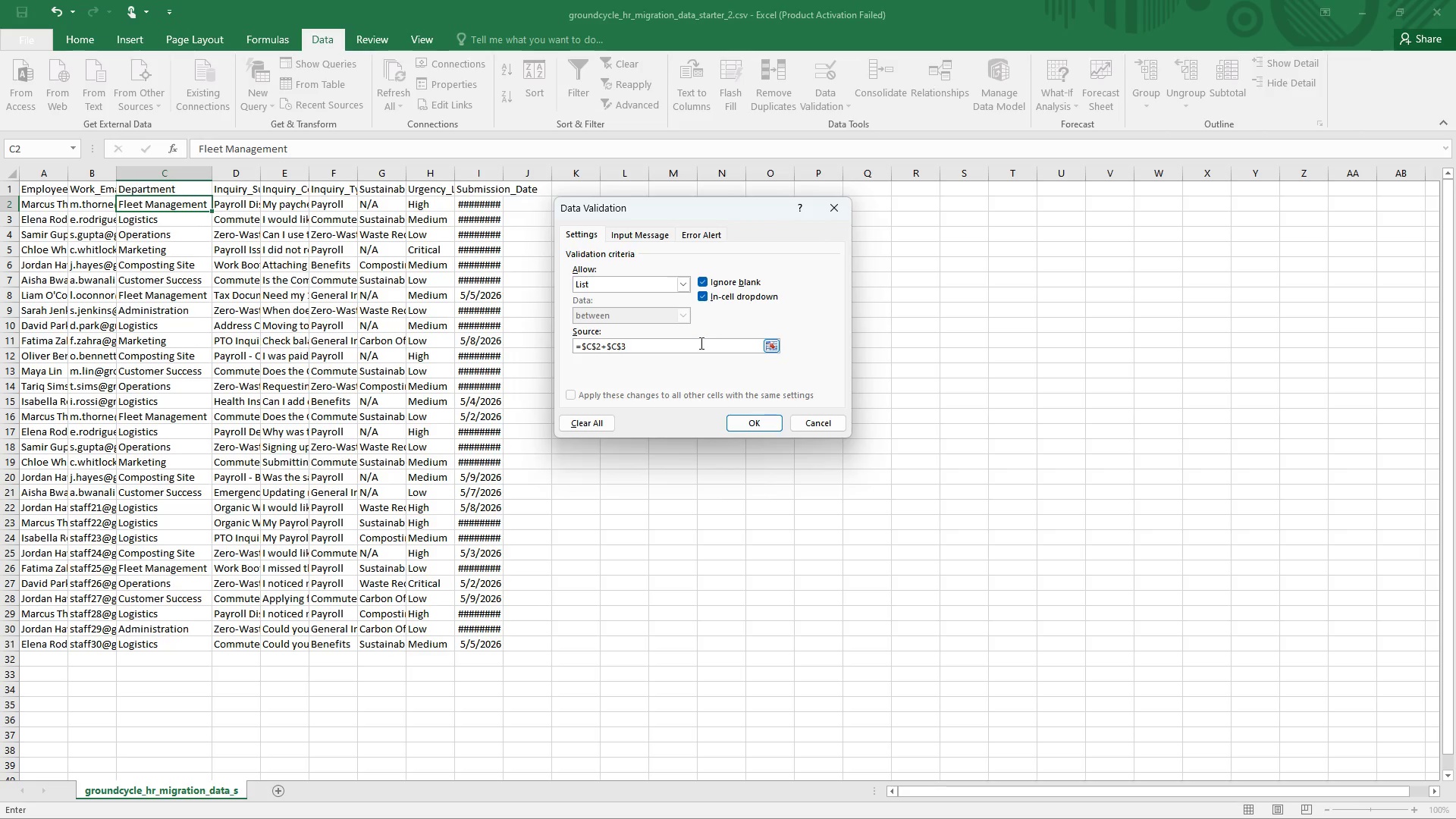 
left_click([672, 344])
 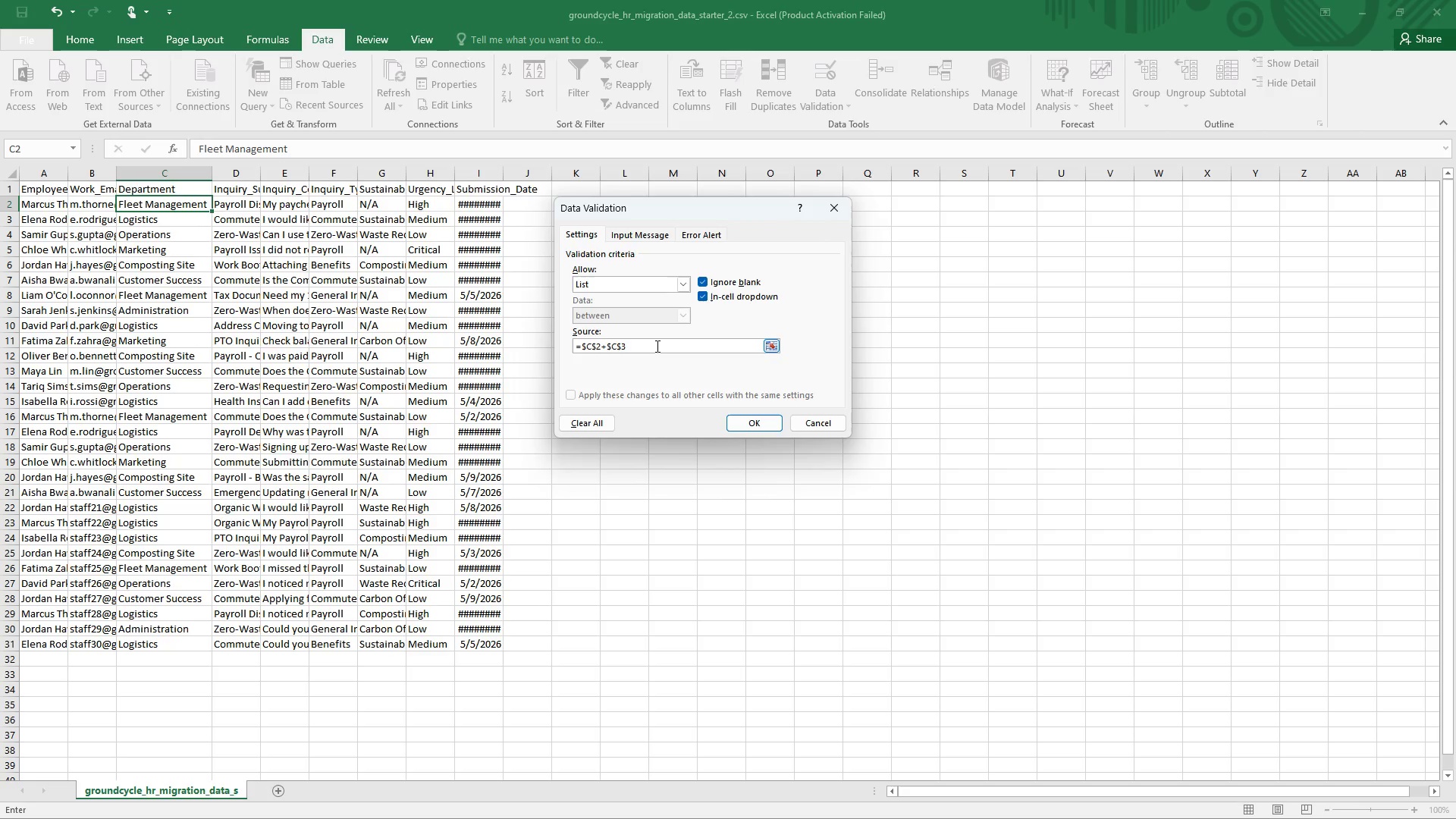 
left_click([656, 346])
 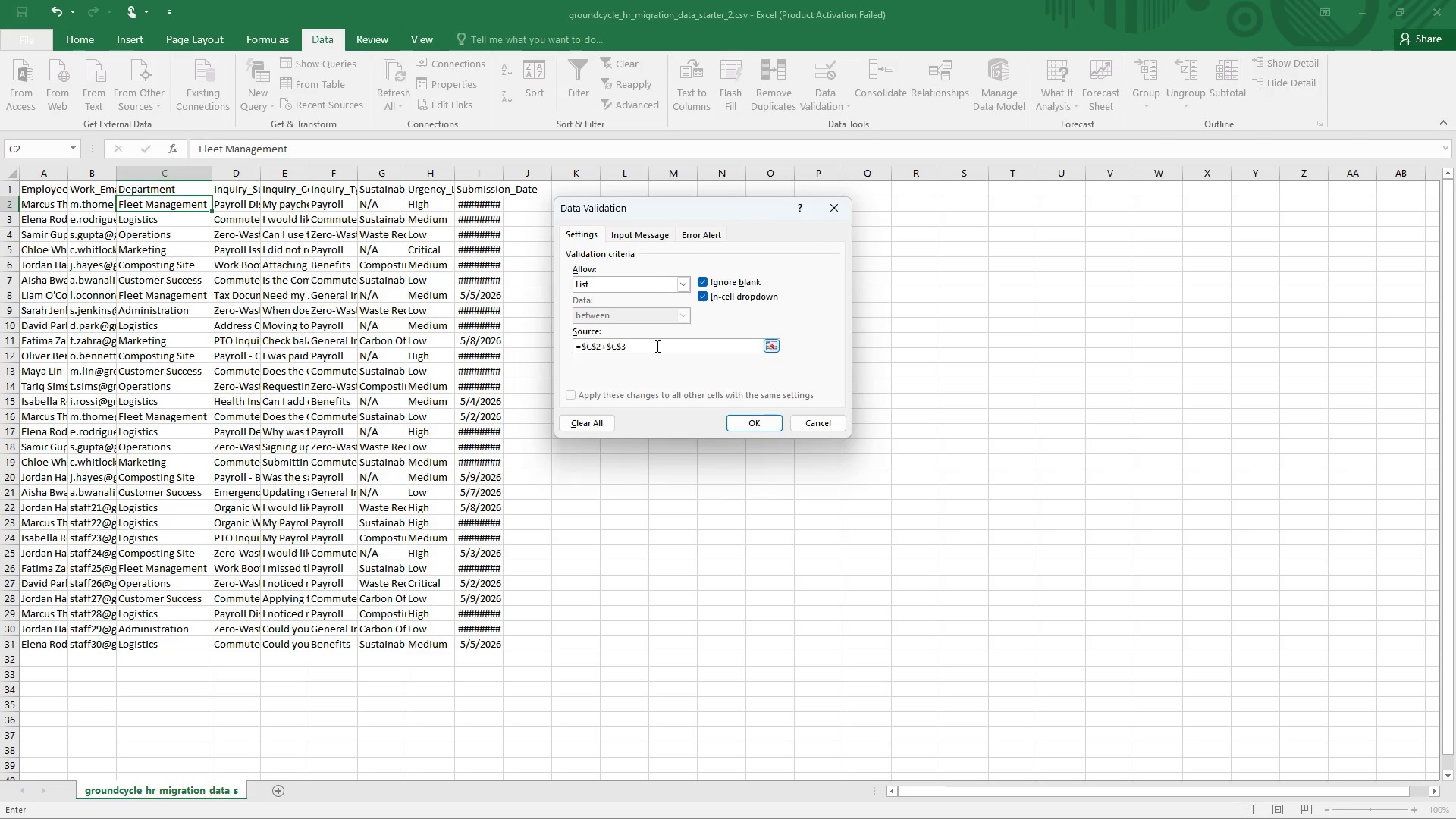 
wait(5.36)
 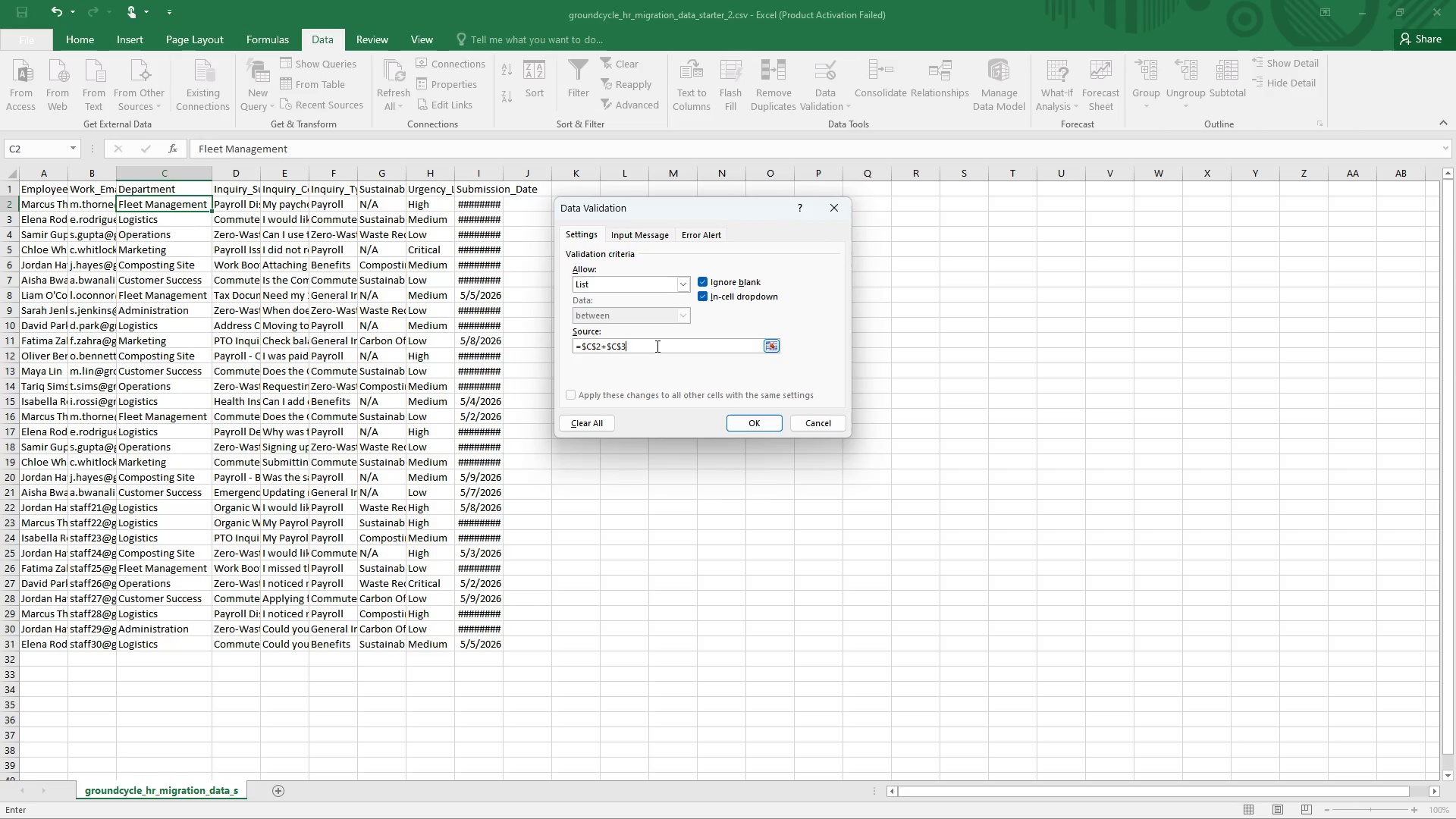 
key(Shift+Equal)
 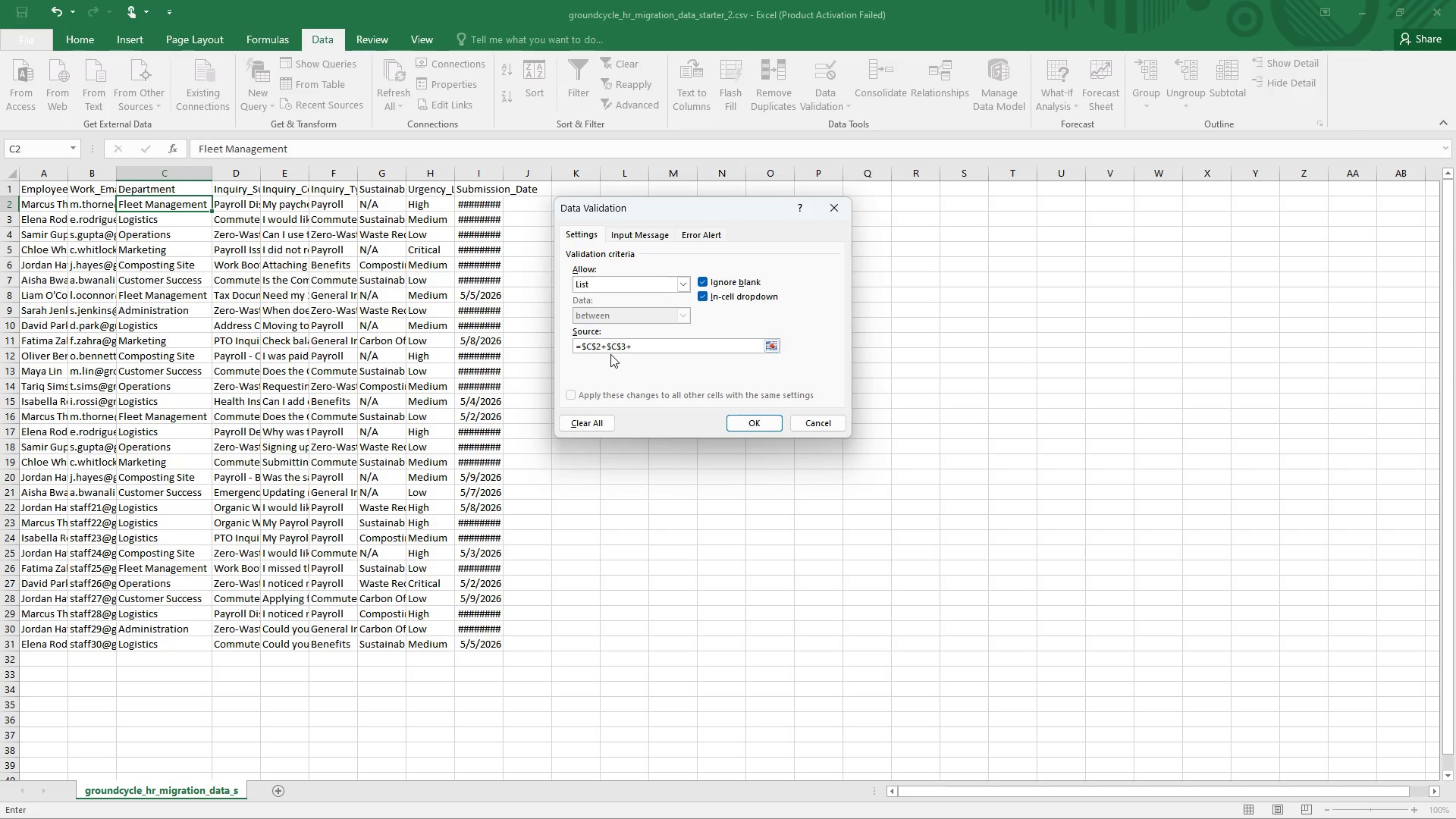 
wait(8.8)
 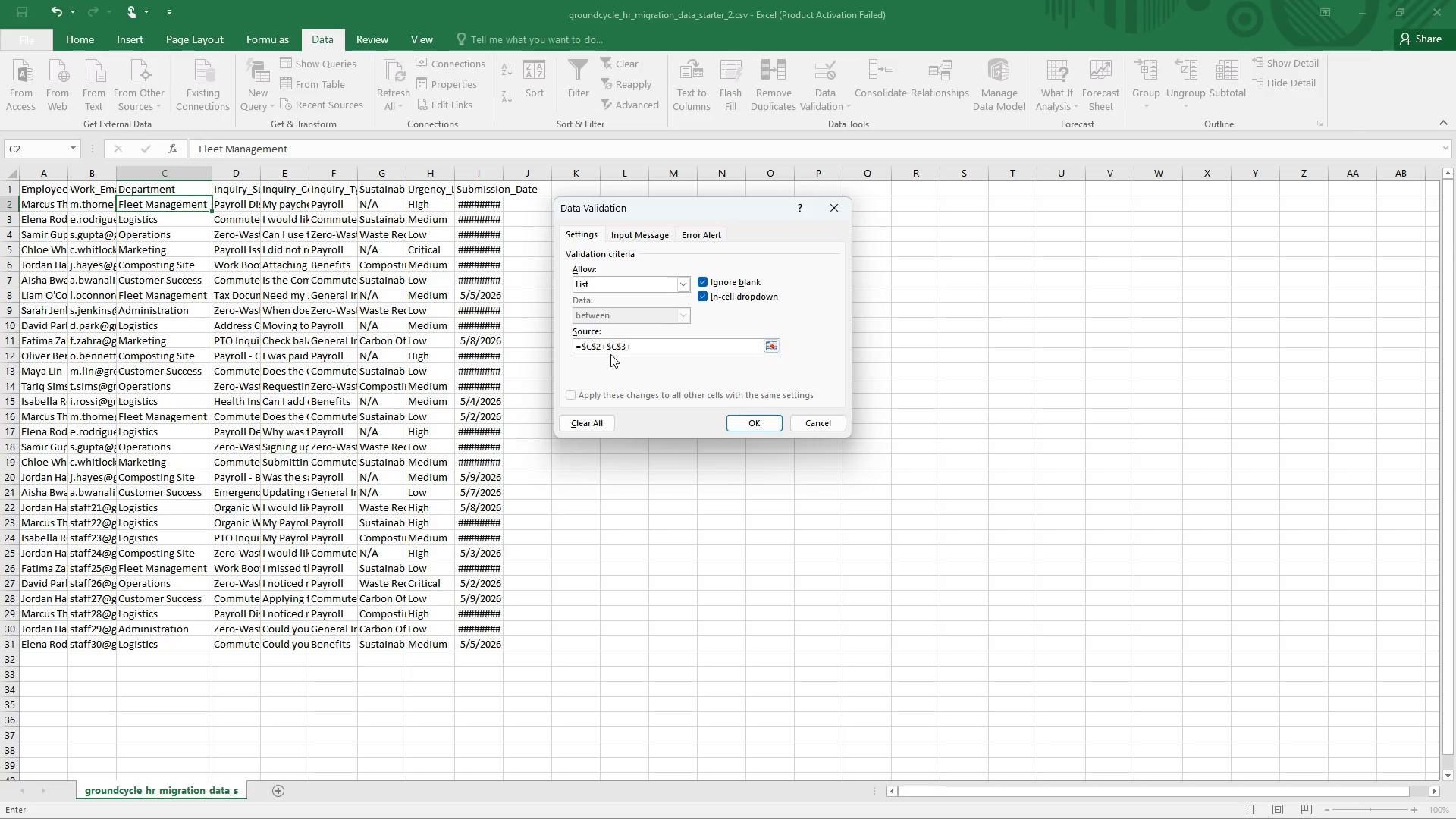 
left_click([155, 239])
 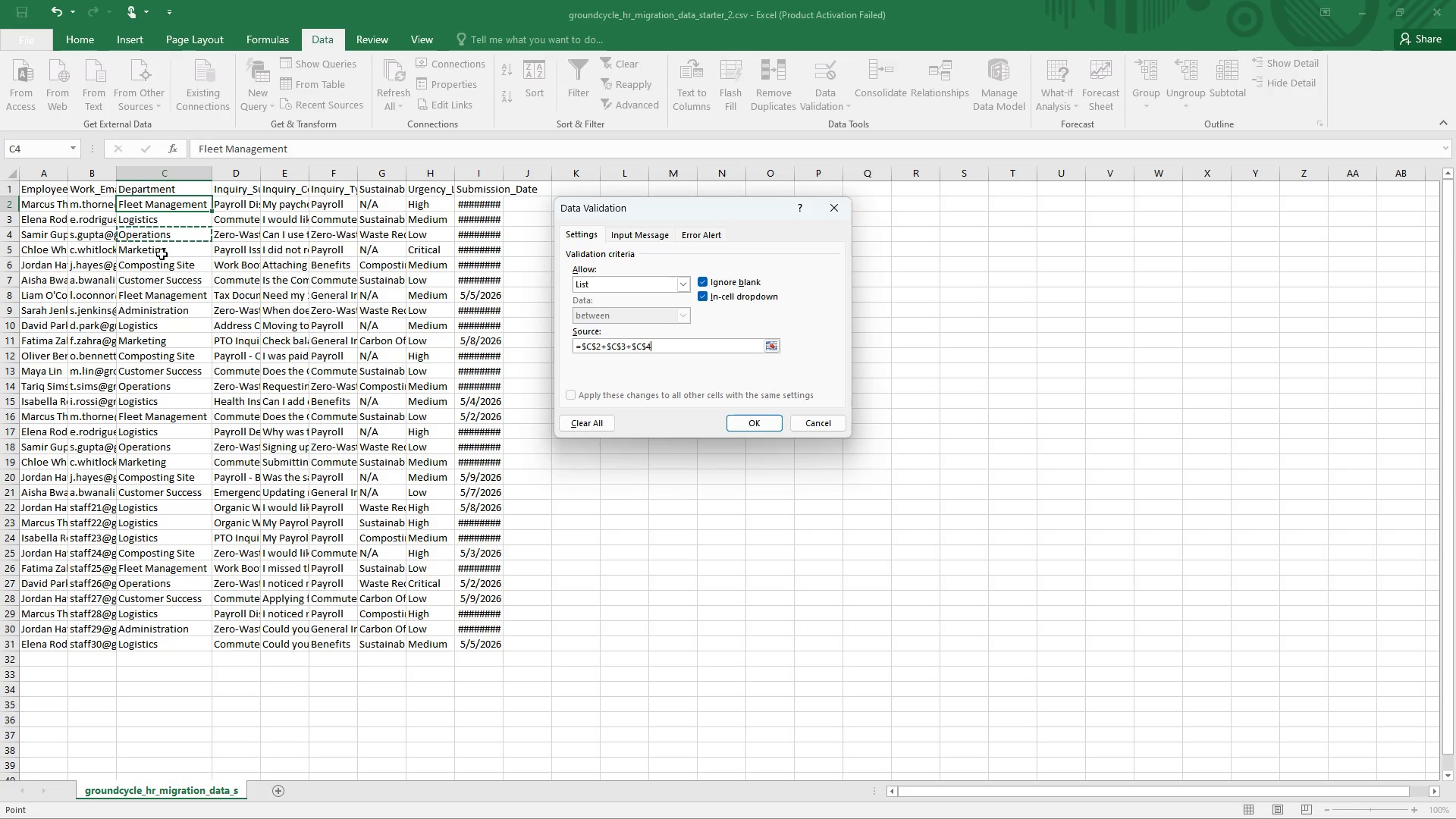 
left_click([162, 254])
 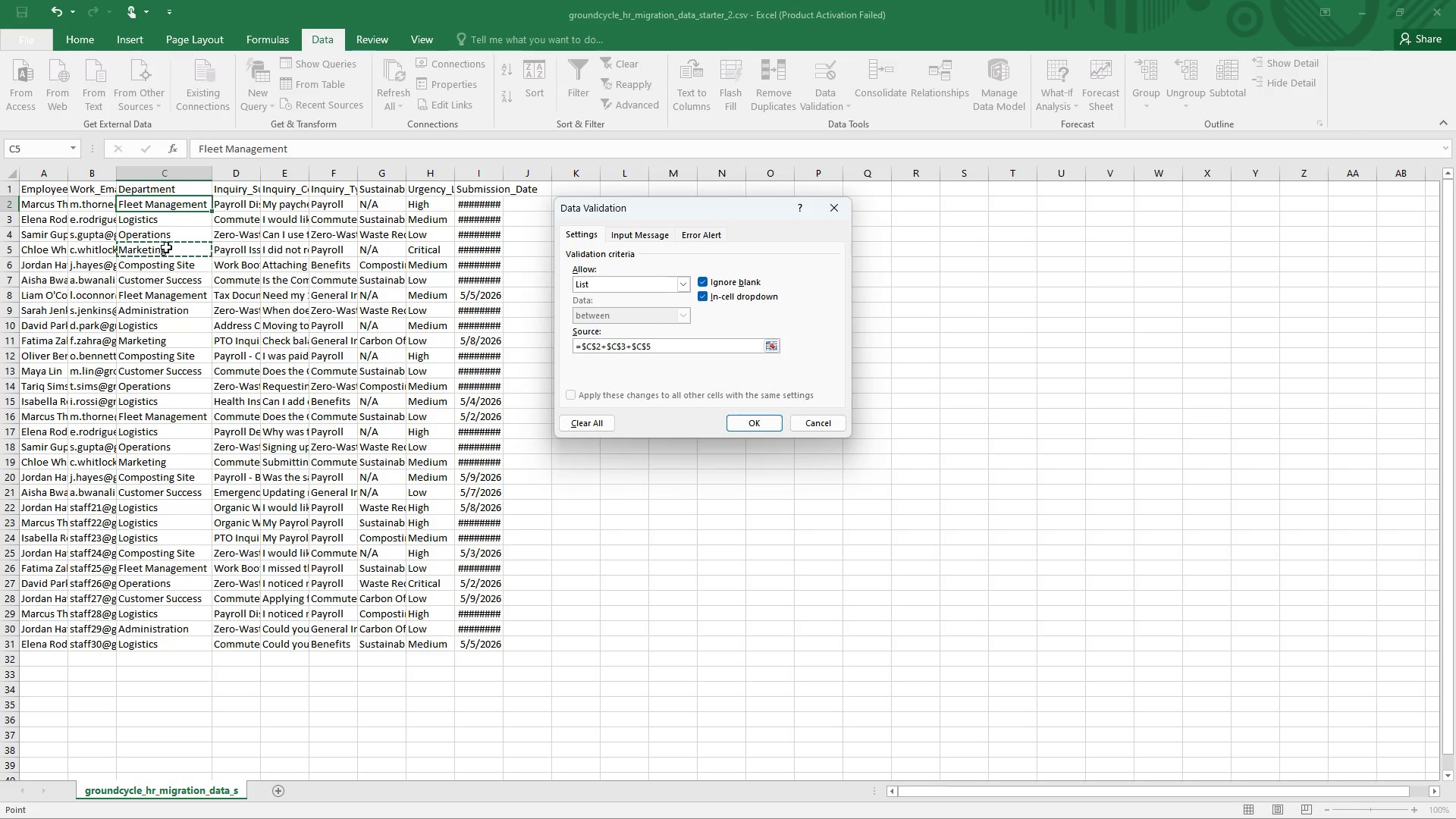 
left_click([167, 240])
 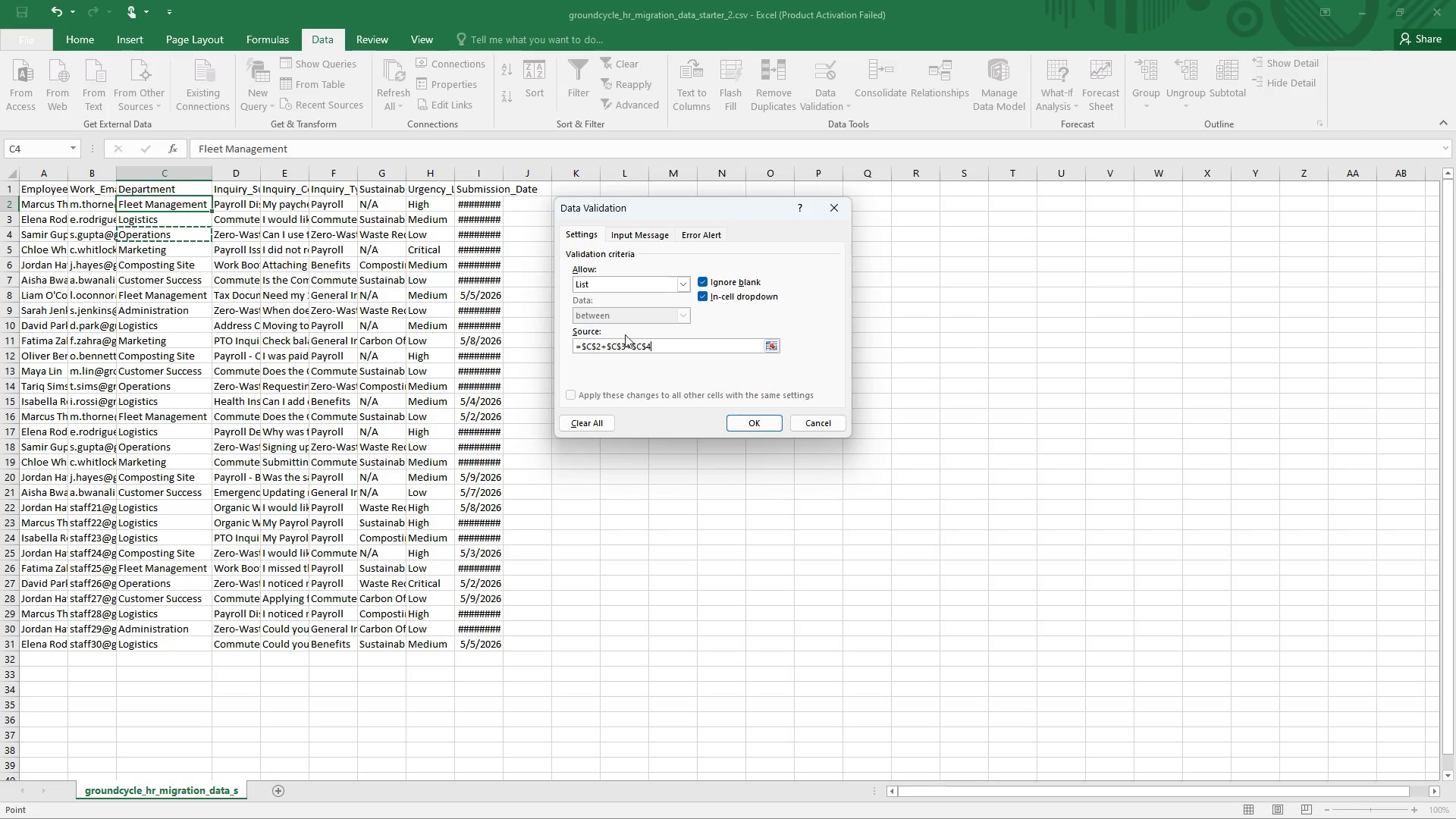 
left_click([671, 344])
 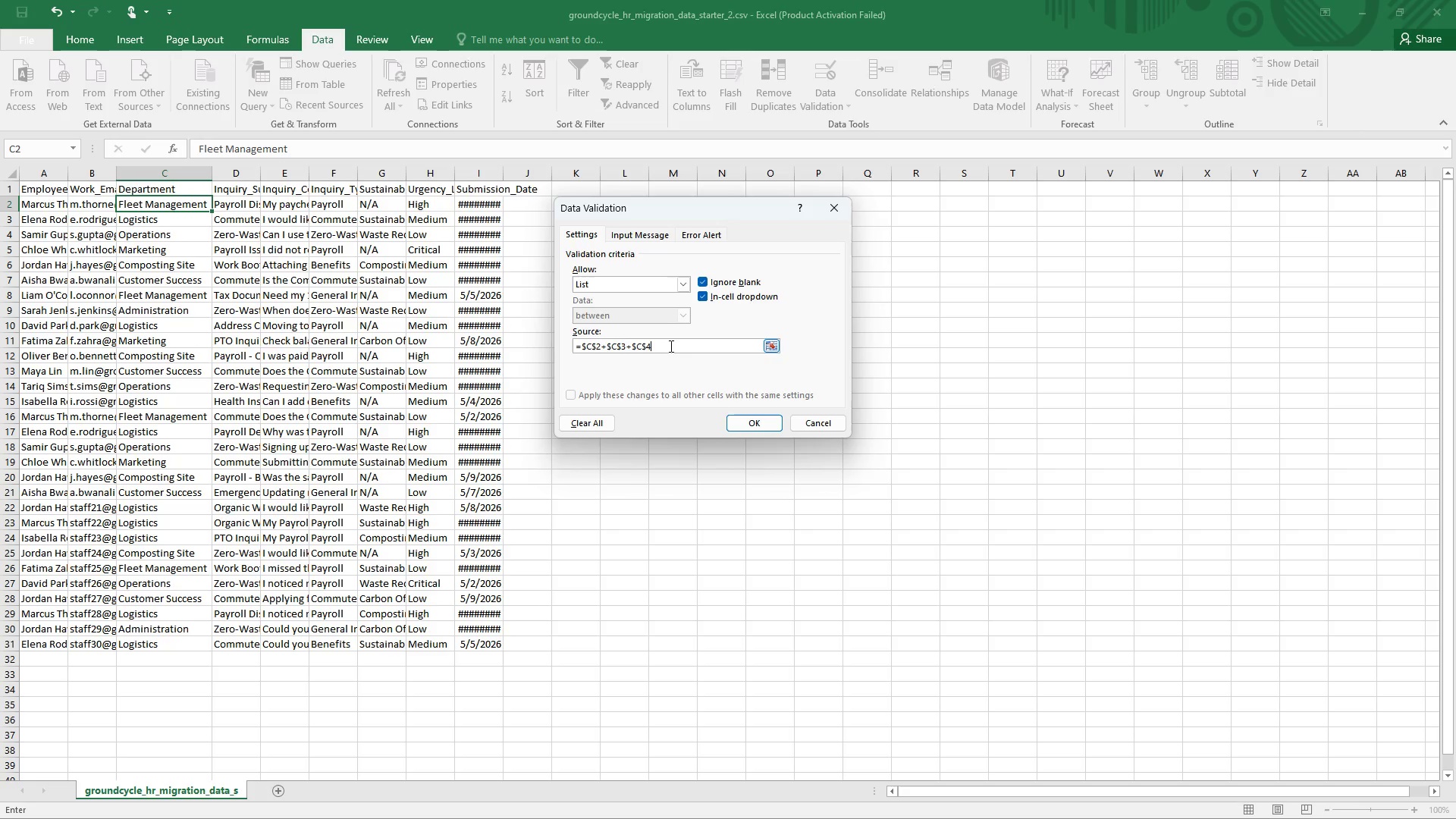 
key(Shift+Equal)
 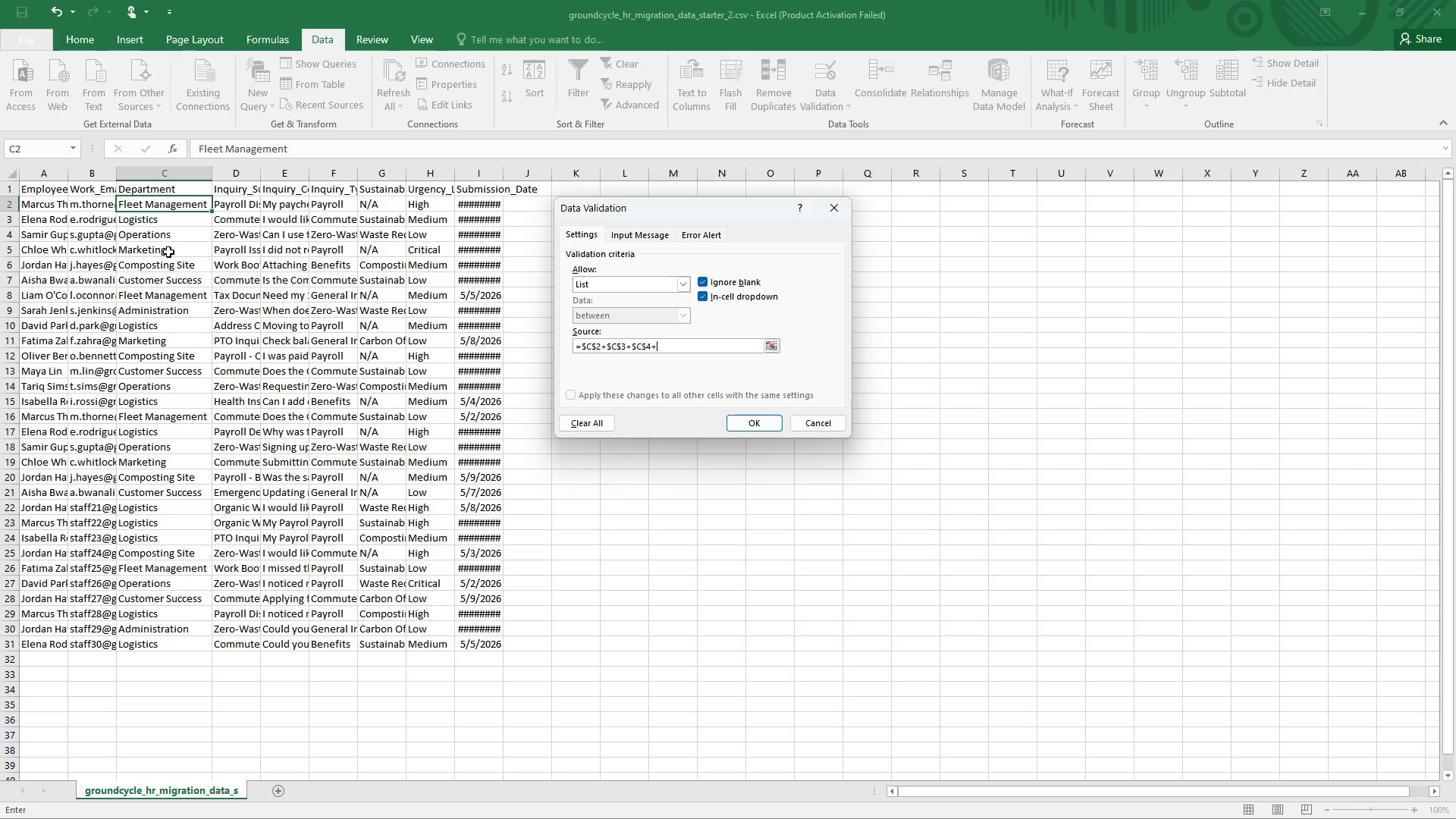 
wait(7.42)
 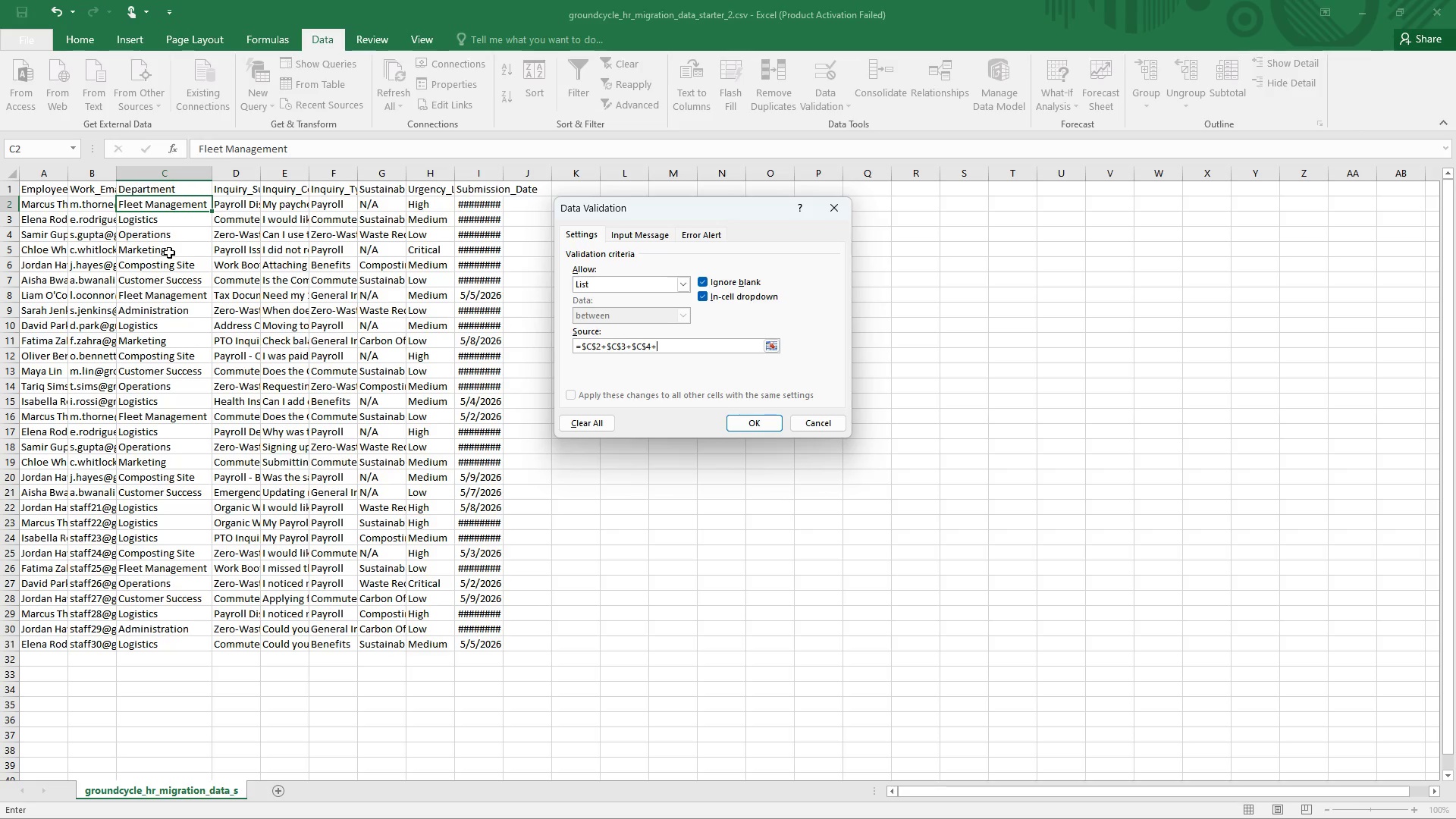 
left_click([168, 251])
 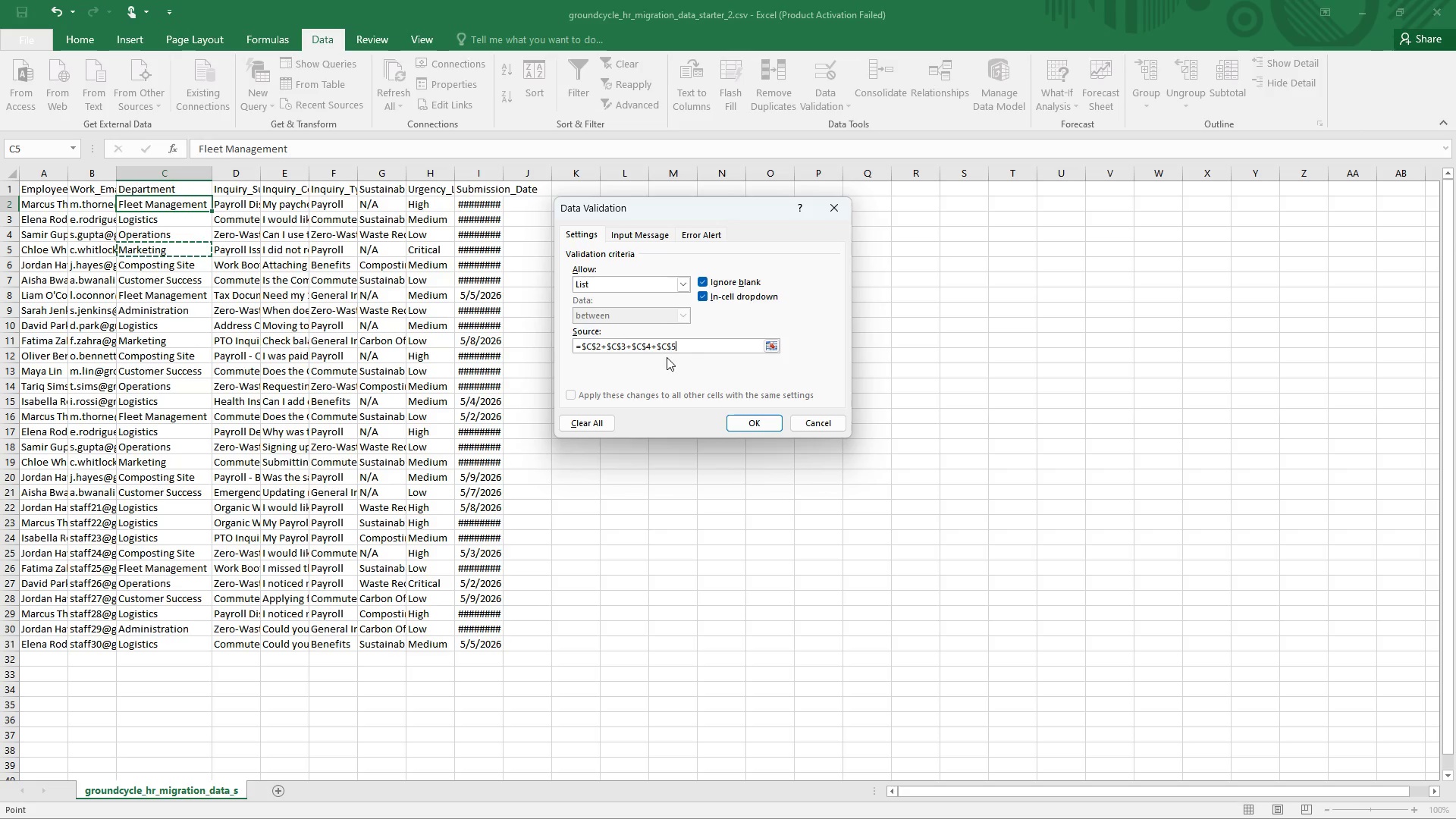 
left_click([693, 341])
 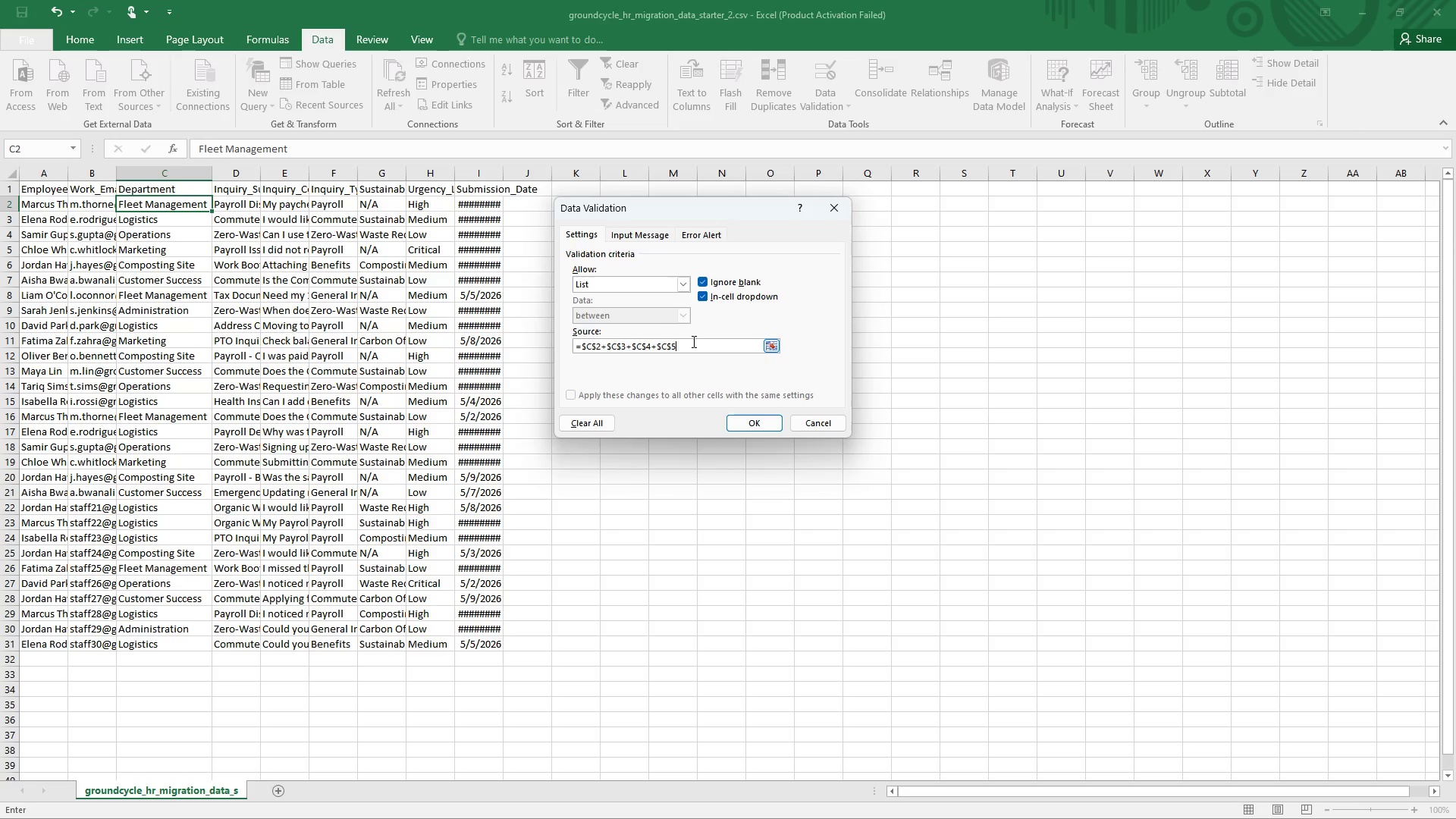 
key(Shift+Equal)
 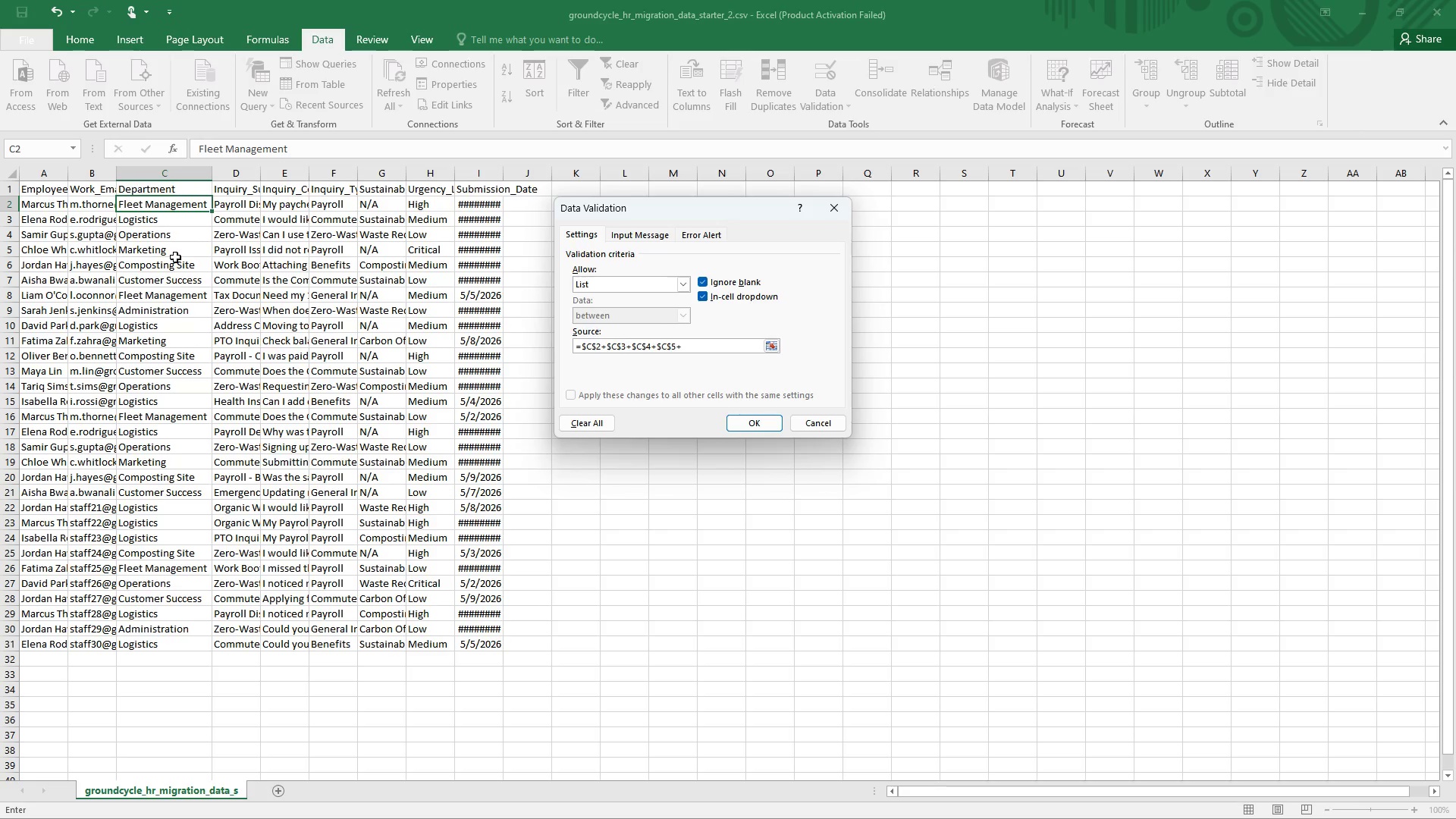 
left_click([175, 271])
 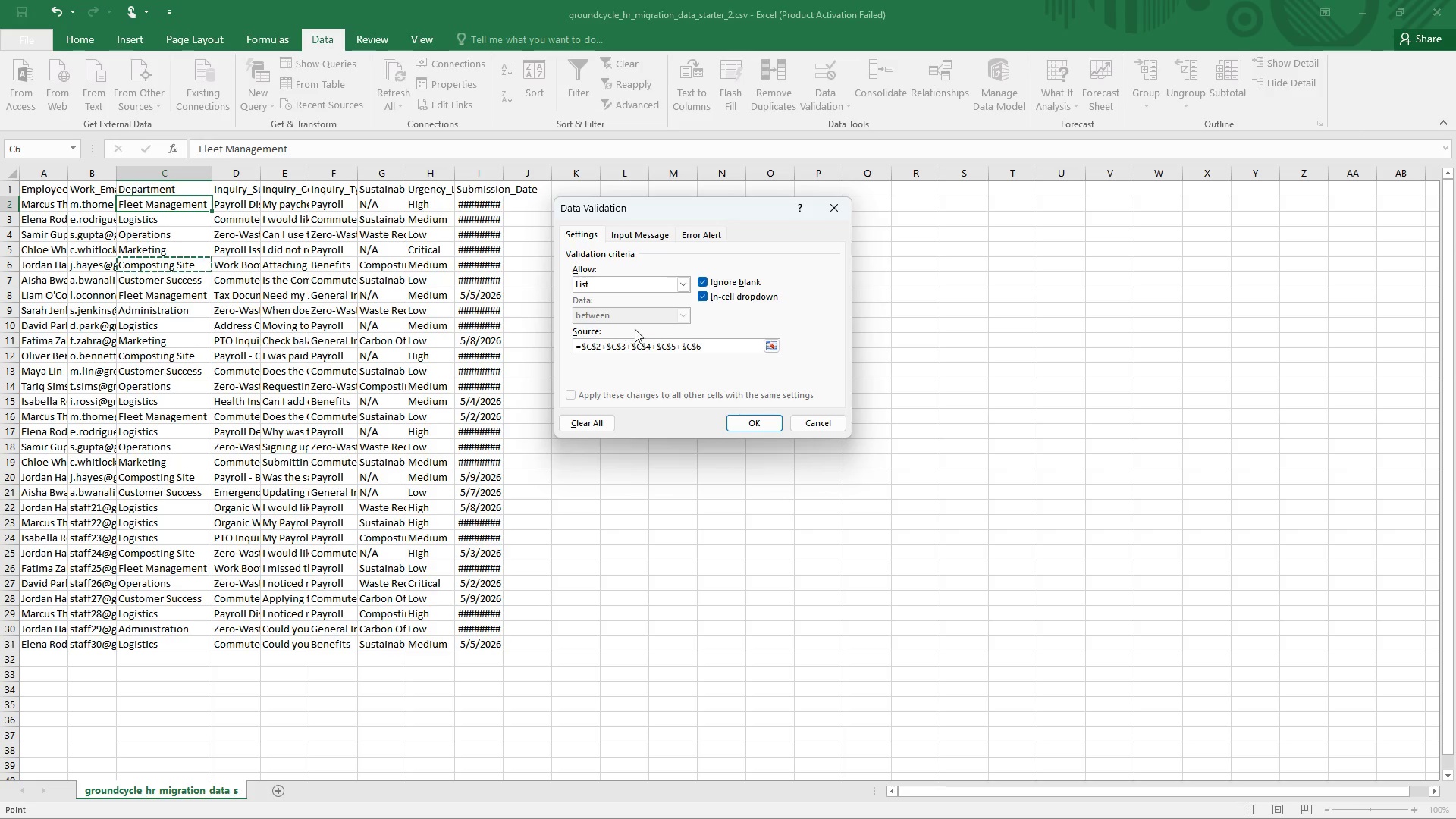 
key(Shift+Equal)
 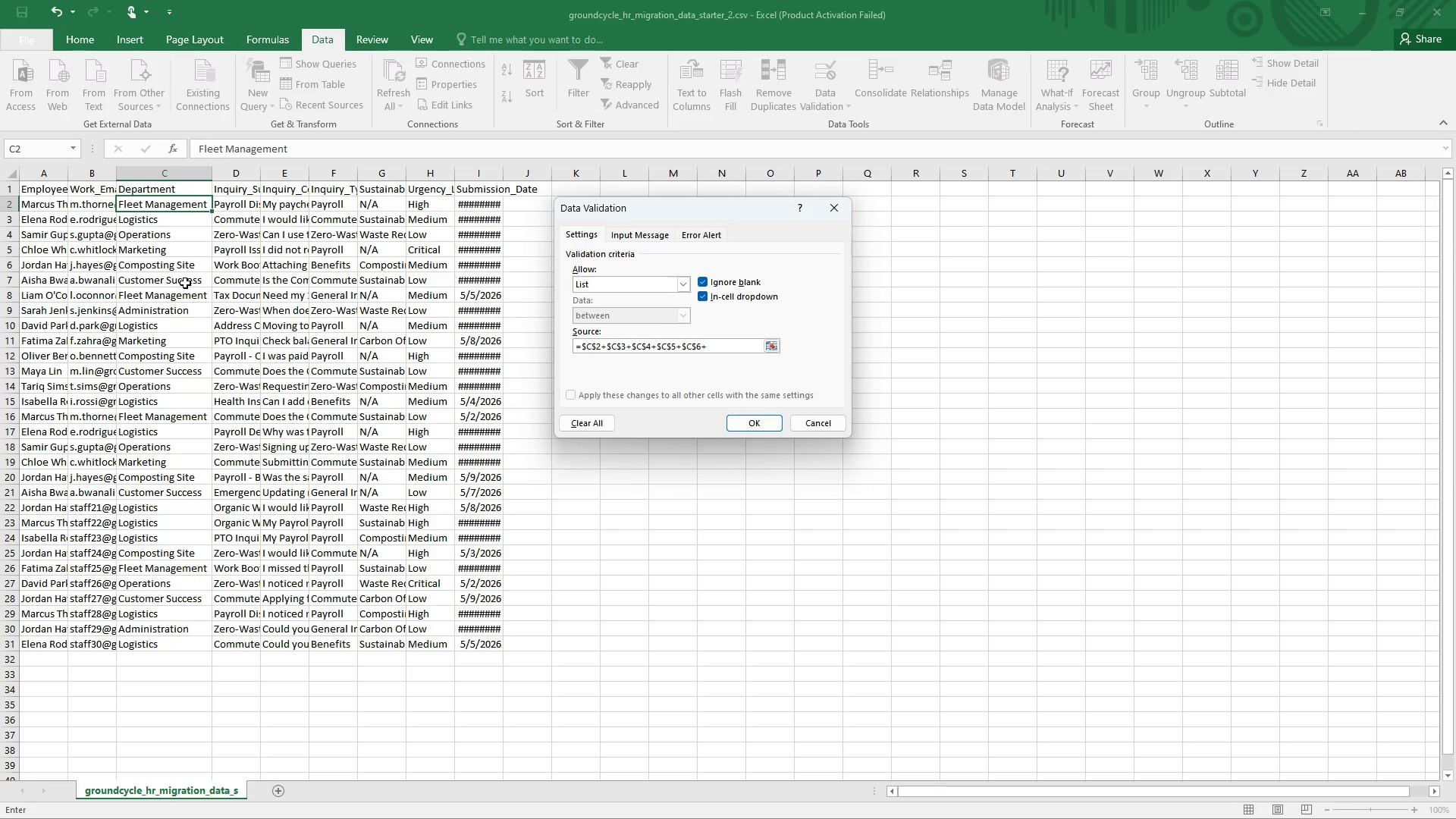 
left_click([185, 283])
 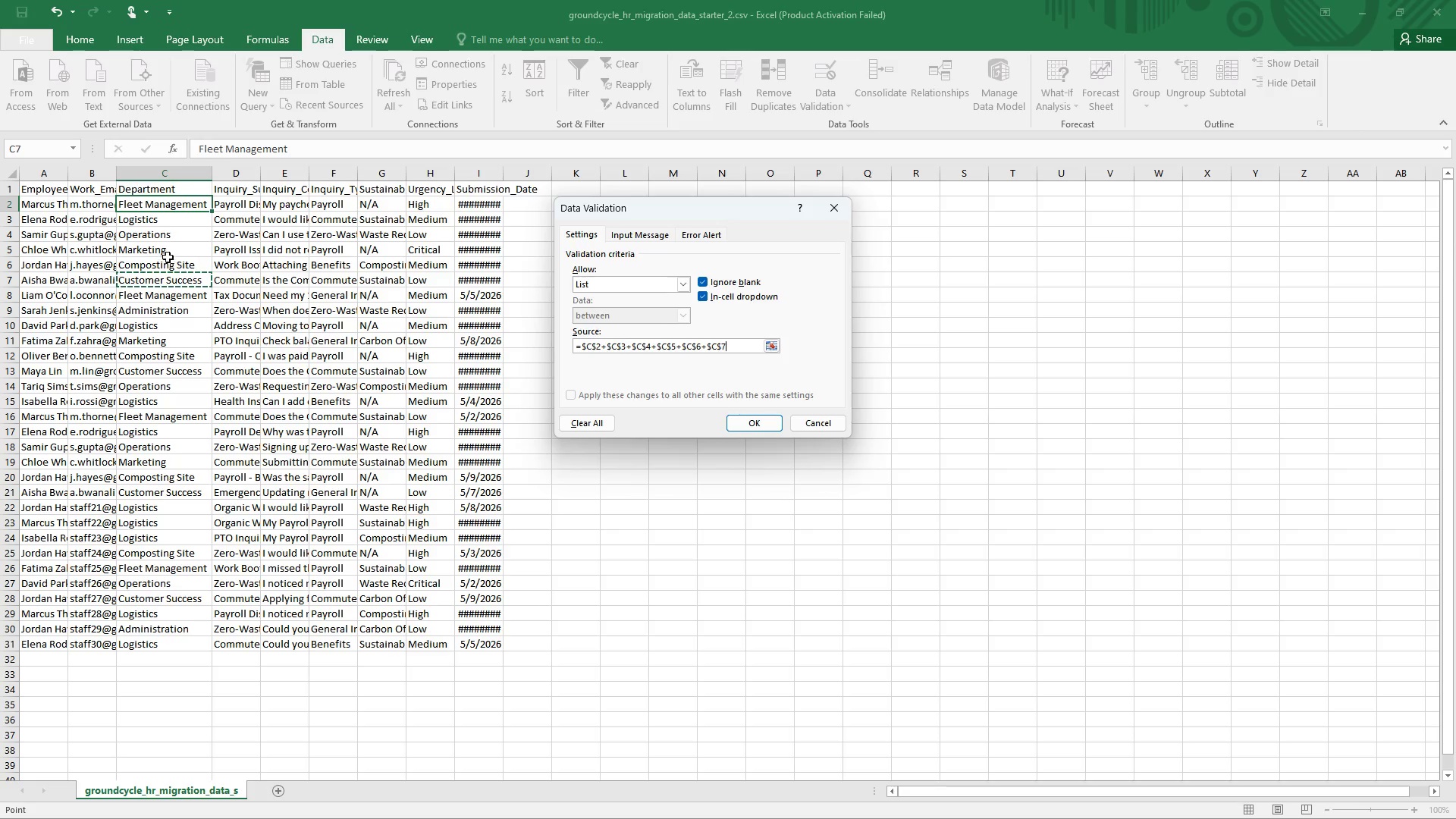 
key(Shift+Equal)
 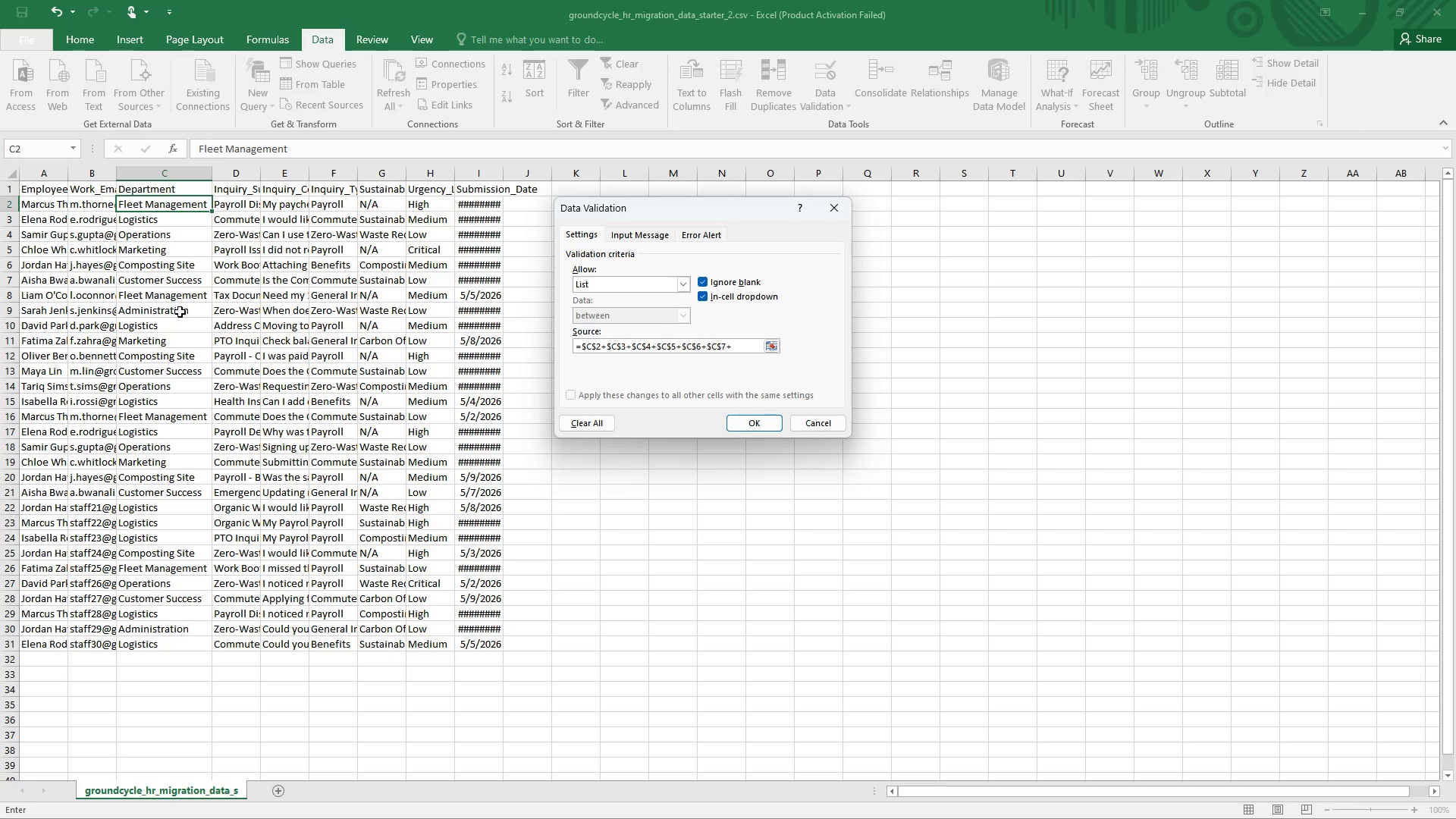 
wait(5.86)
 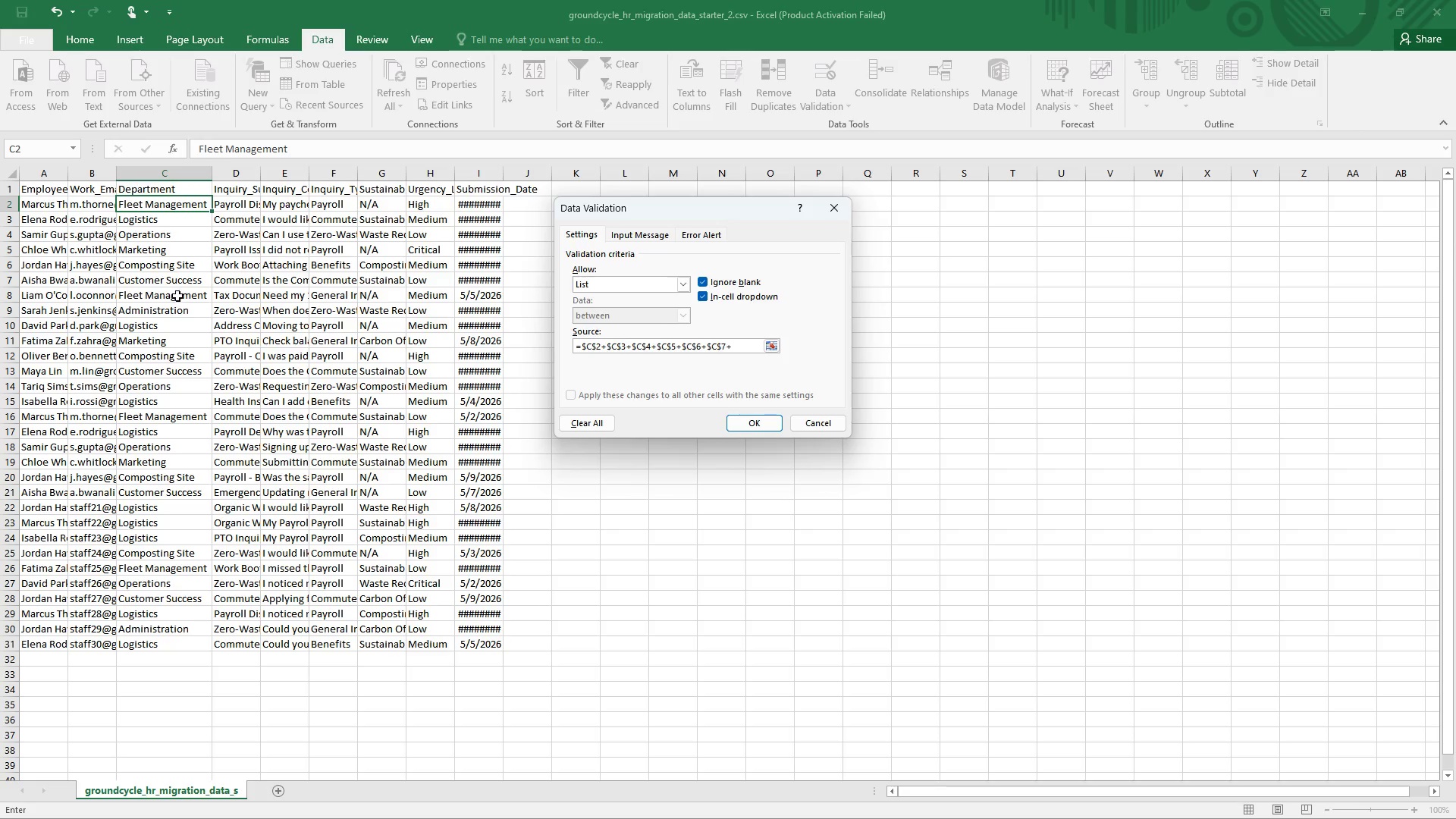 
left_click([180, 312])
 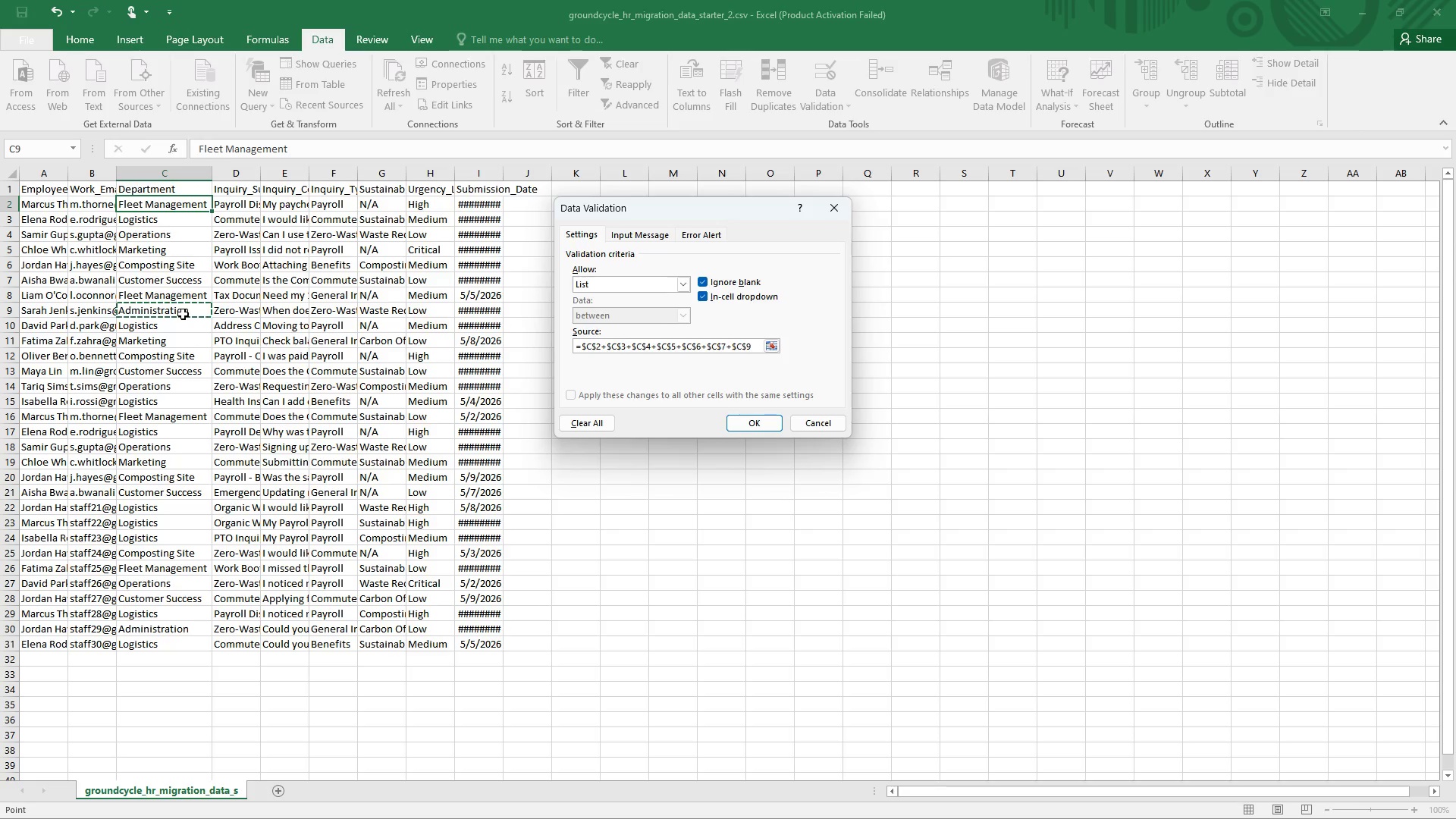 
wait(6.66)
 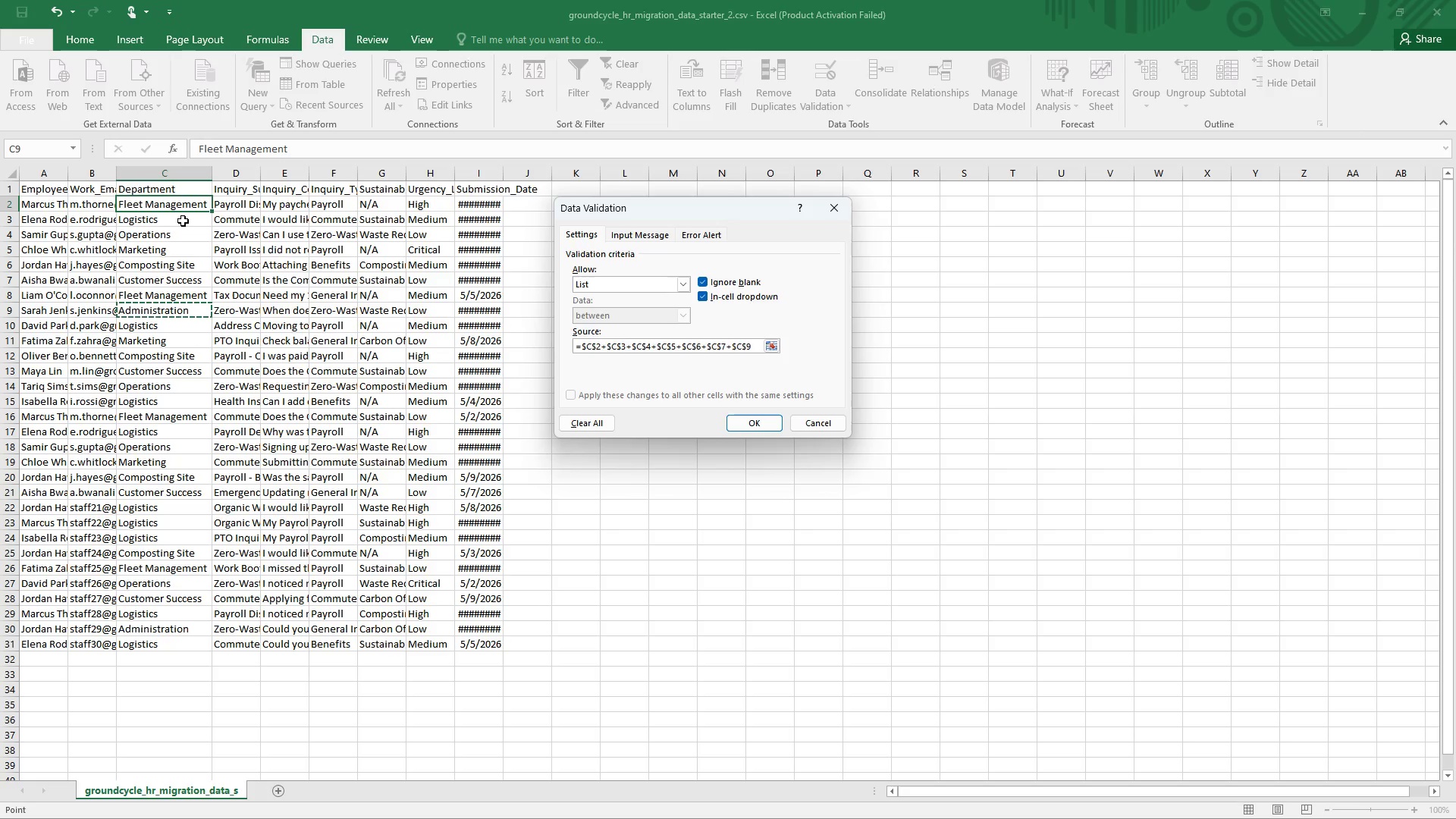 
left_click([761, 426])
 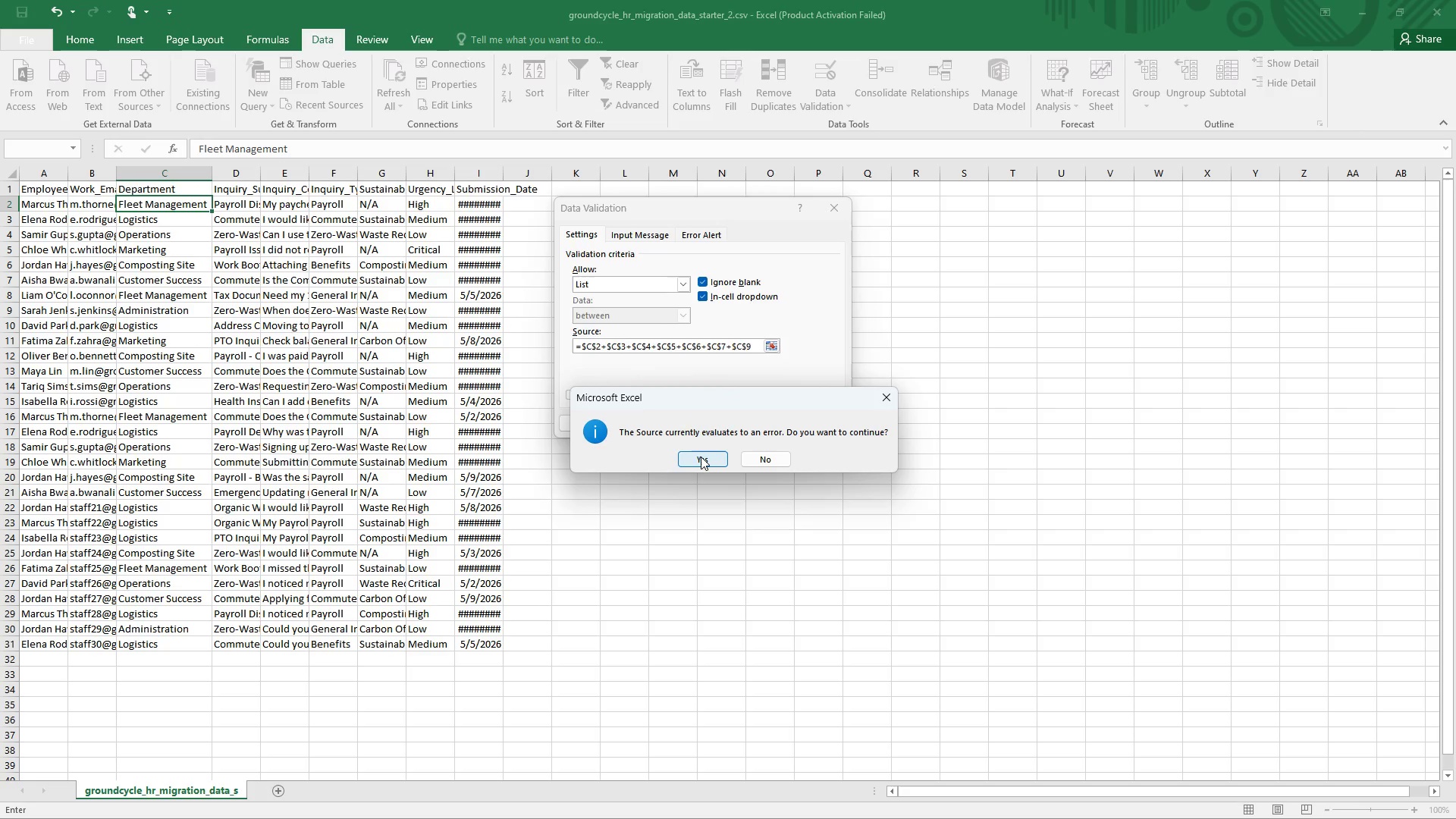 
wait(5.31)
 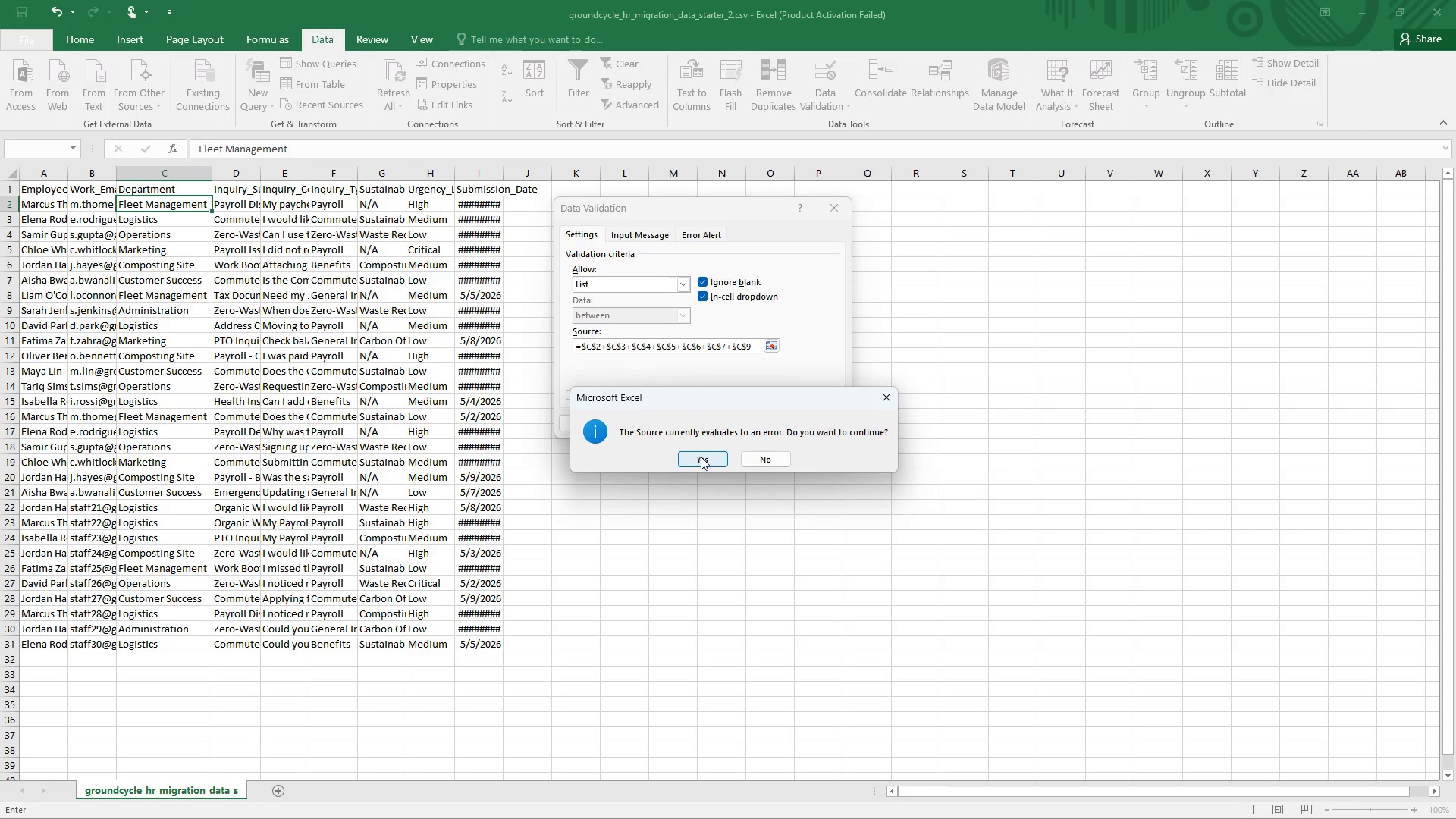 
left_click([701, 457])
 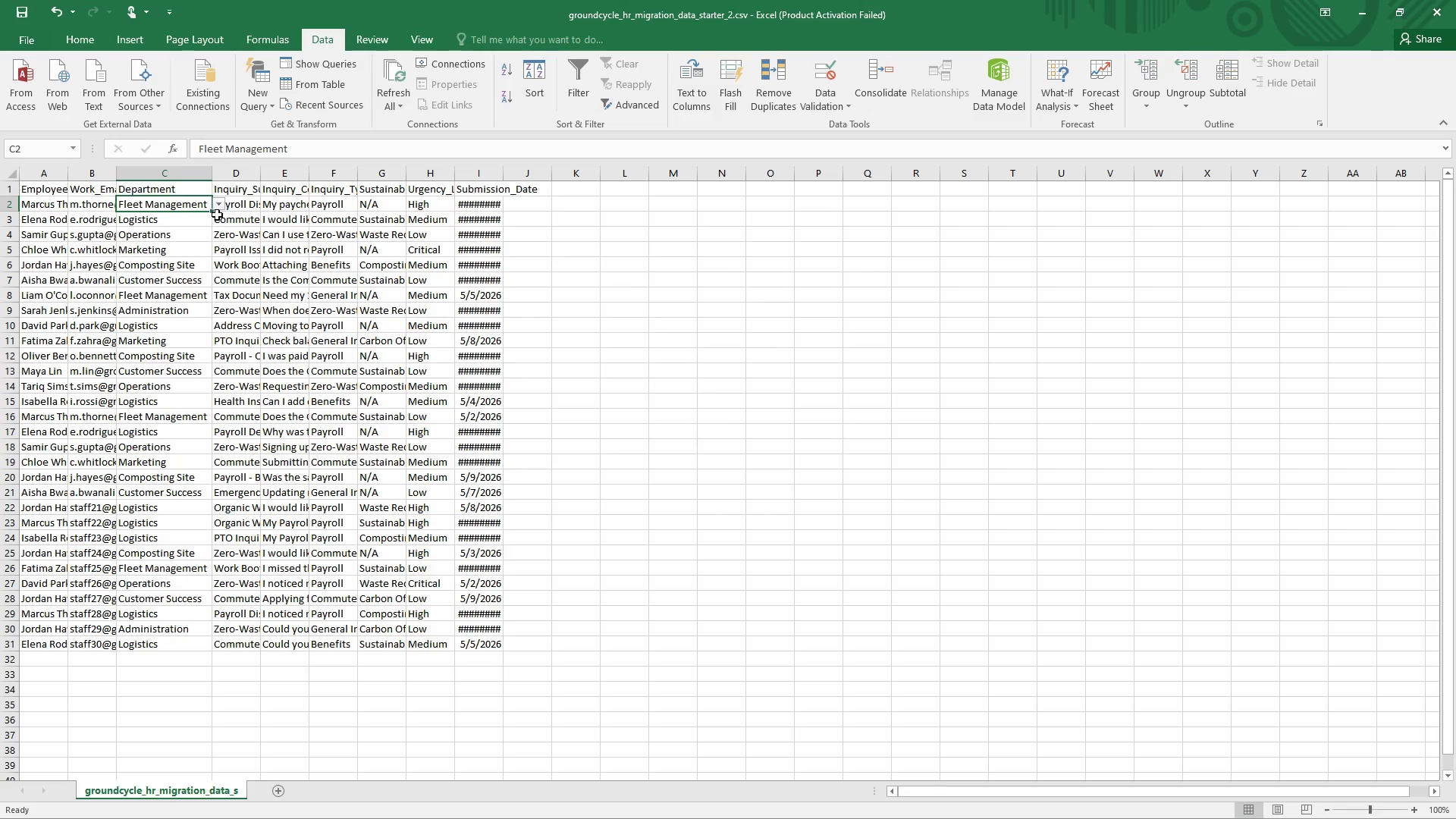 
left_click([218, 206])
 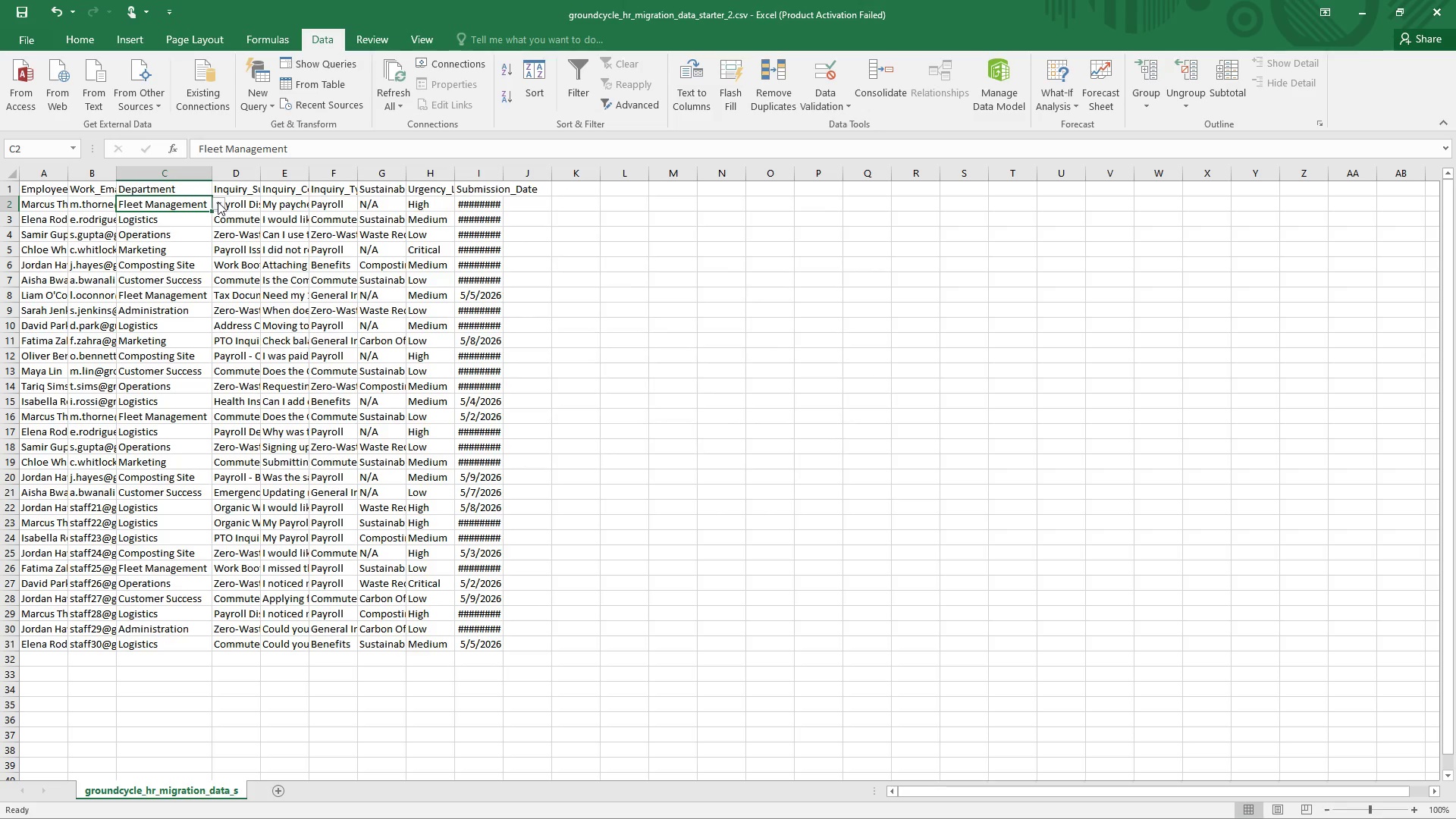 
left_click([217, 201])
 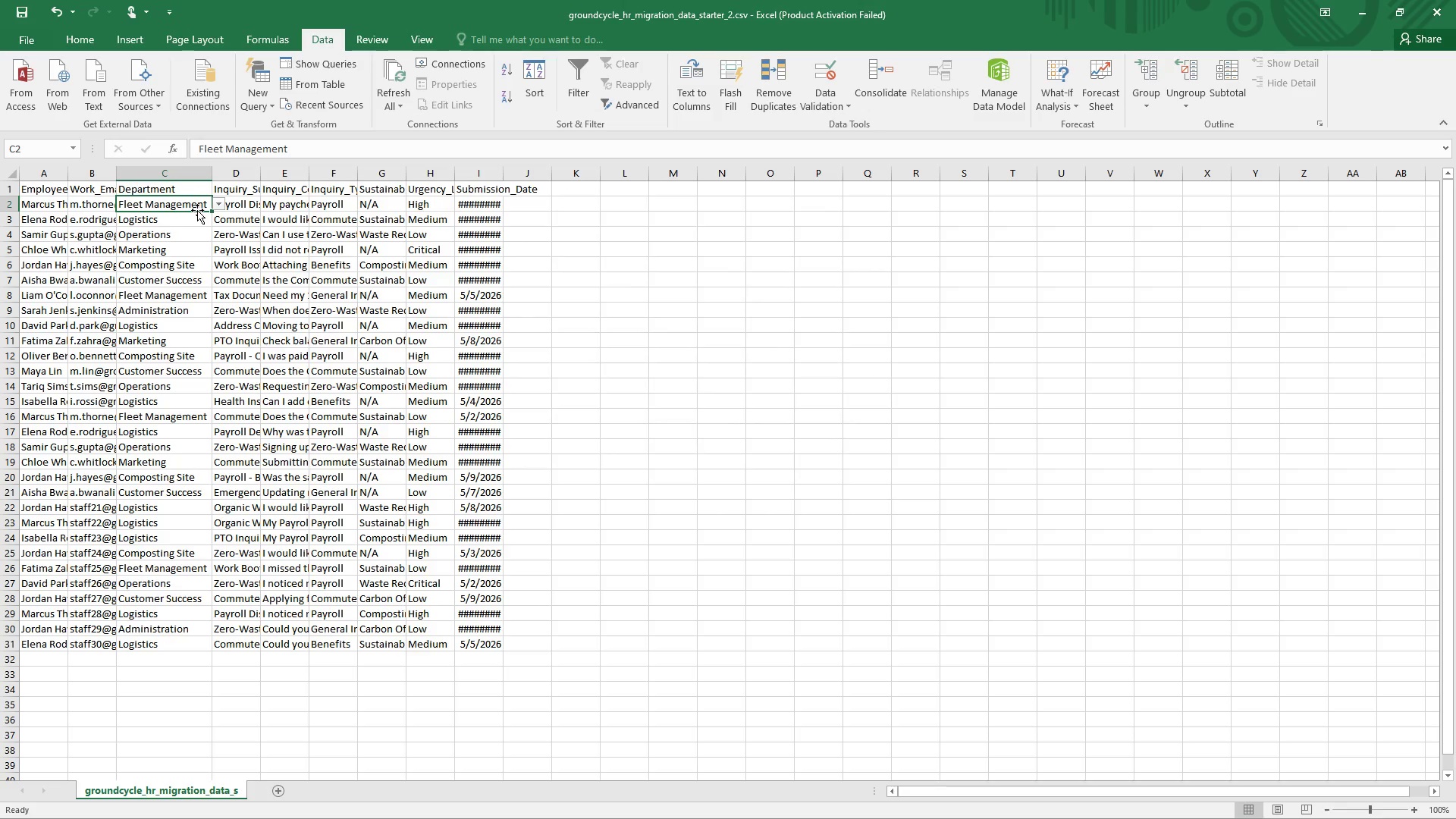 
left_click([193, 212])
 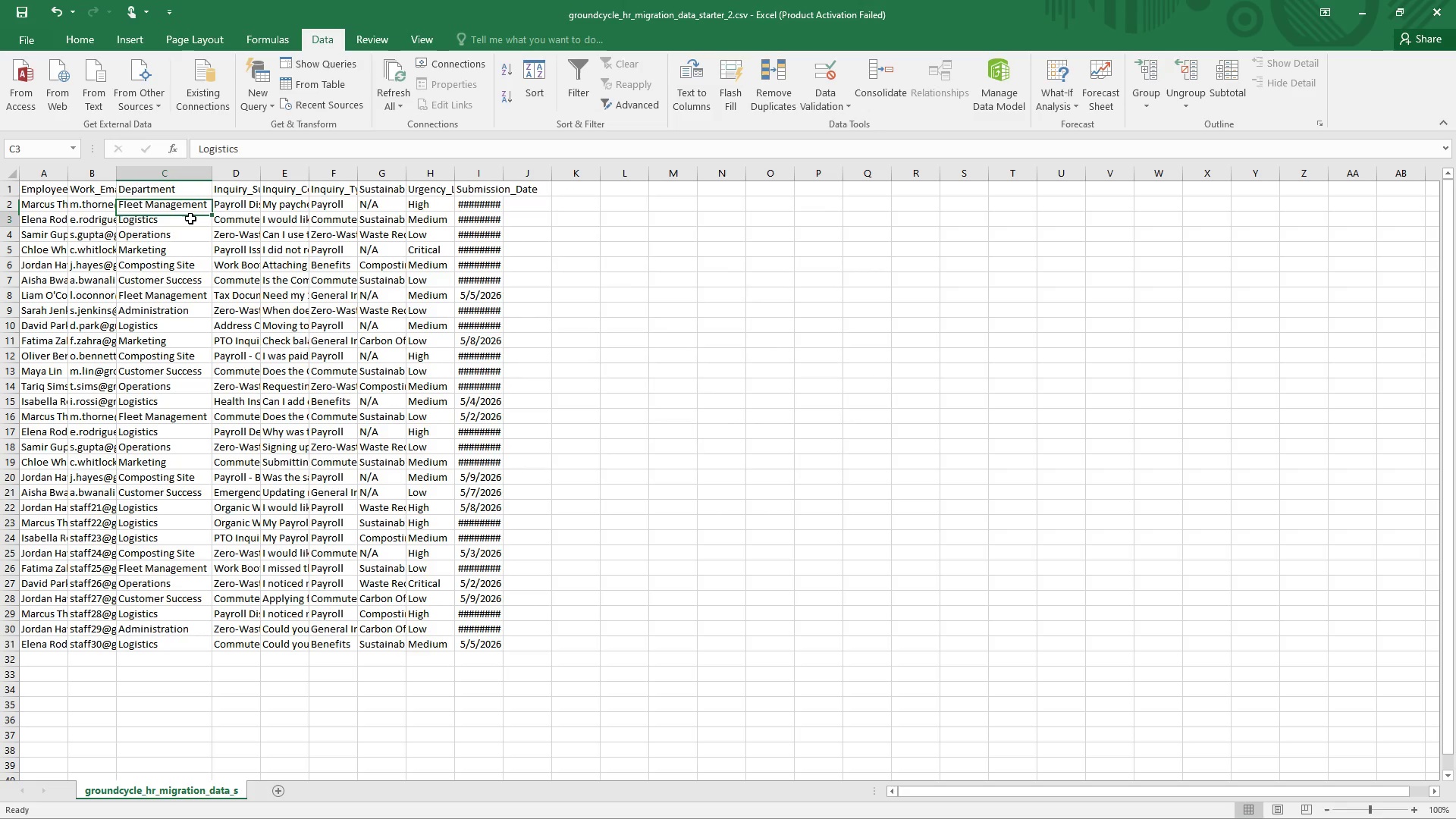 
double_click([190, 218])
 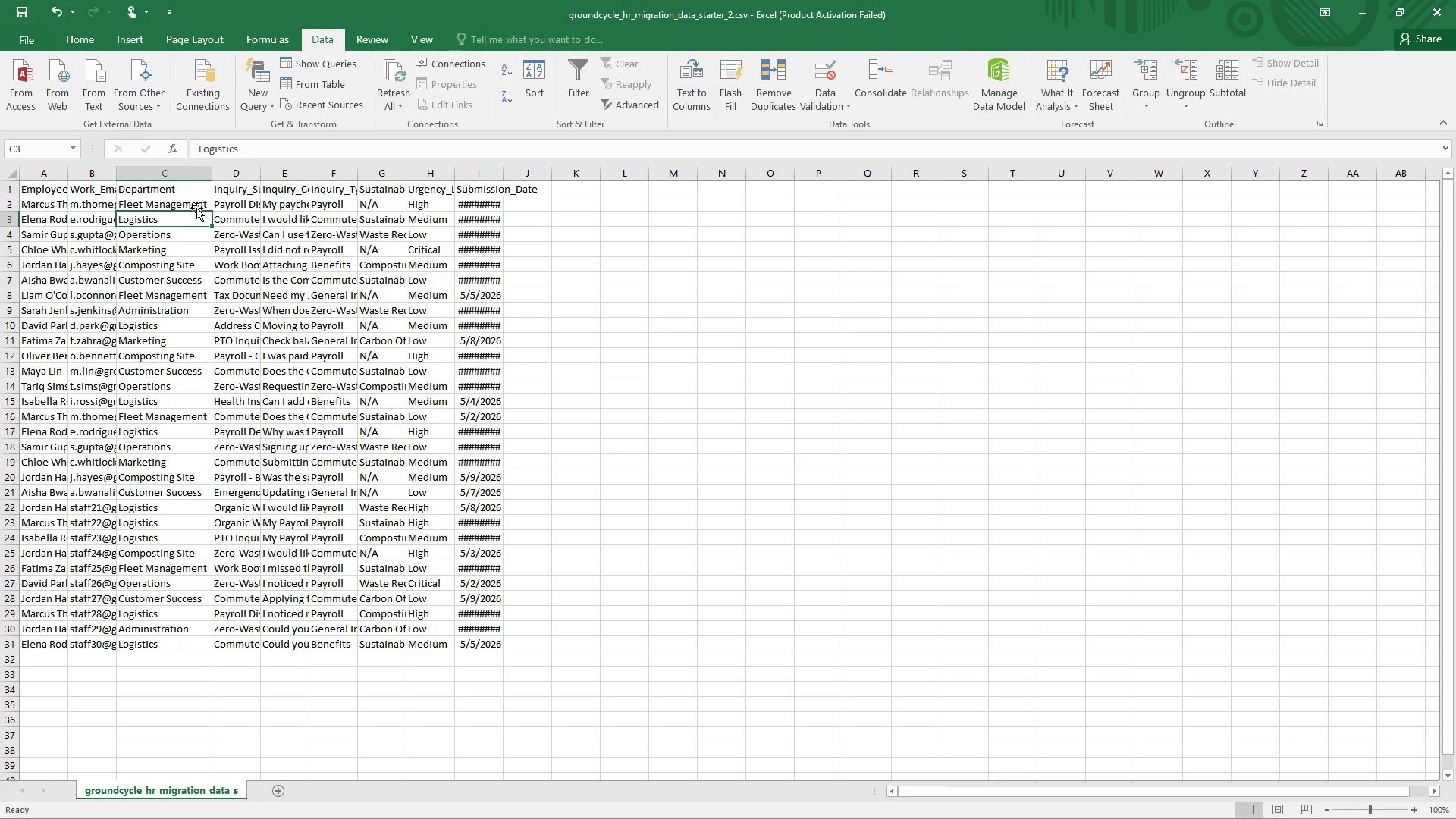 
left_click([196, 207])
 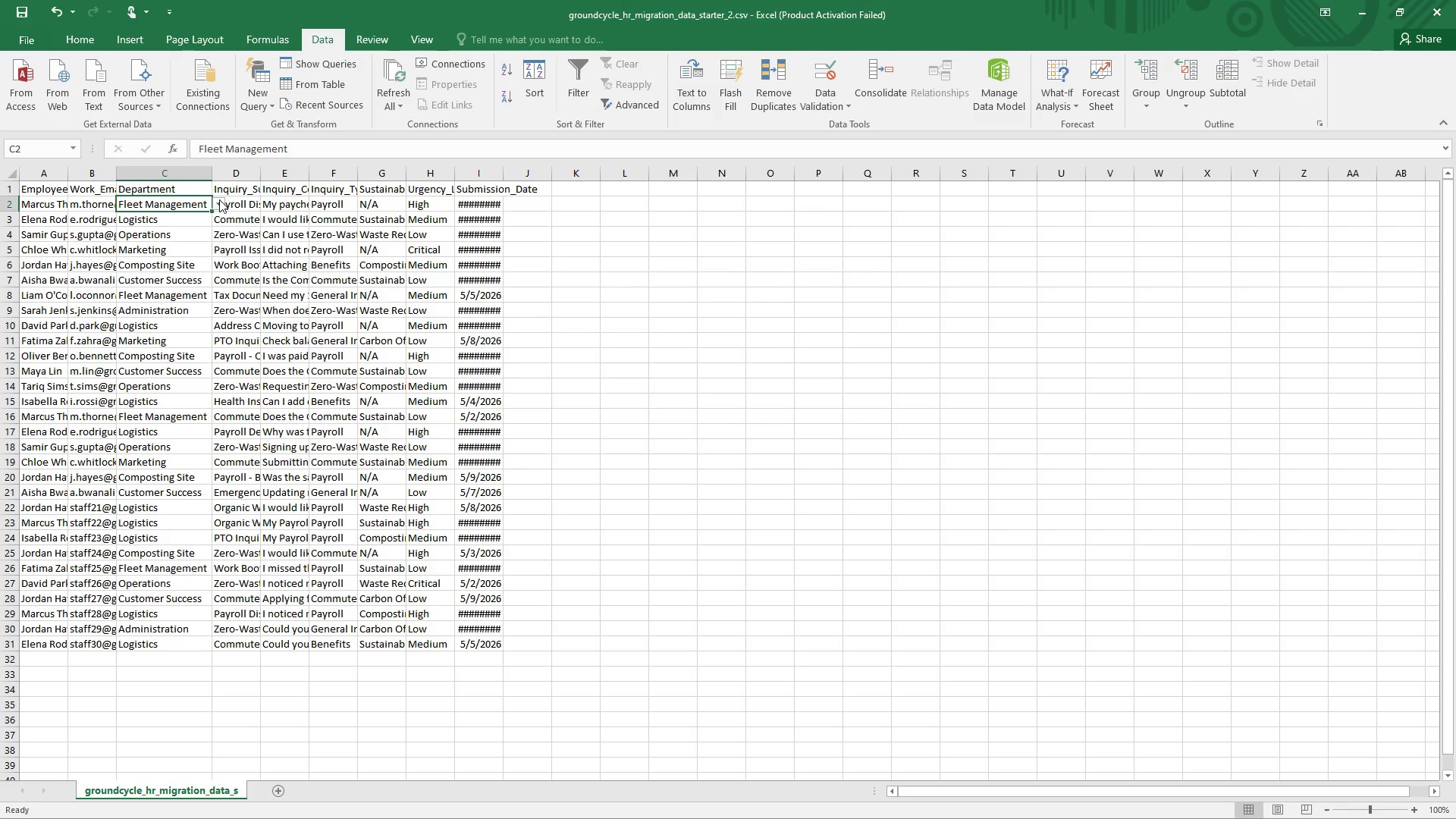 
left_click([218, 199])
 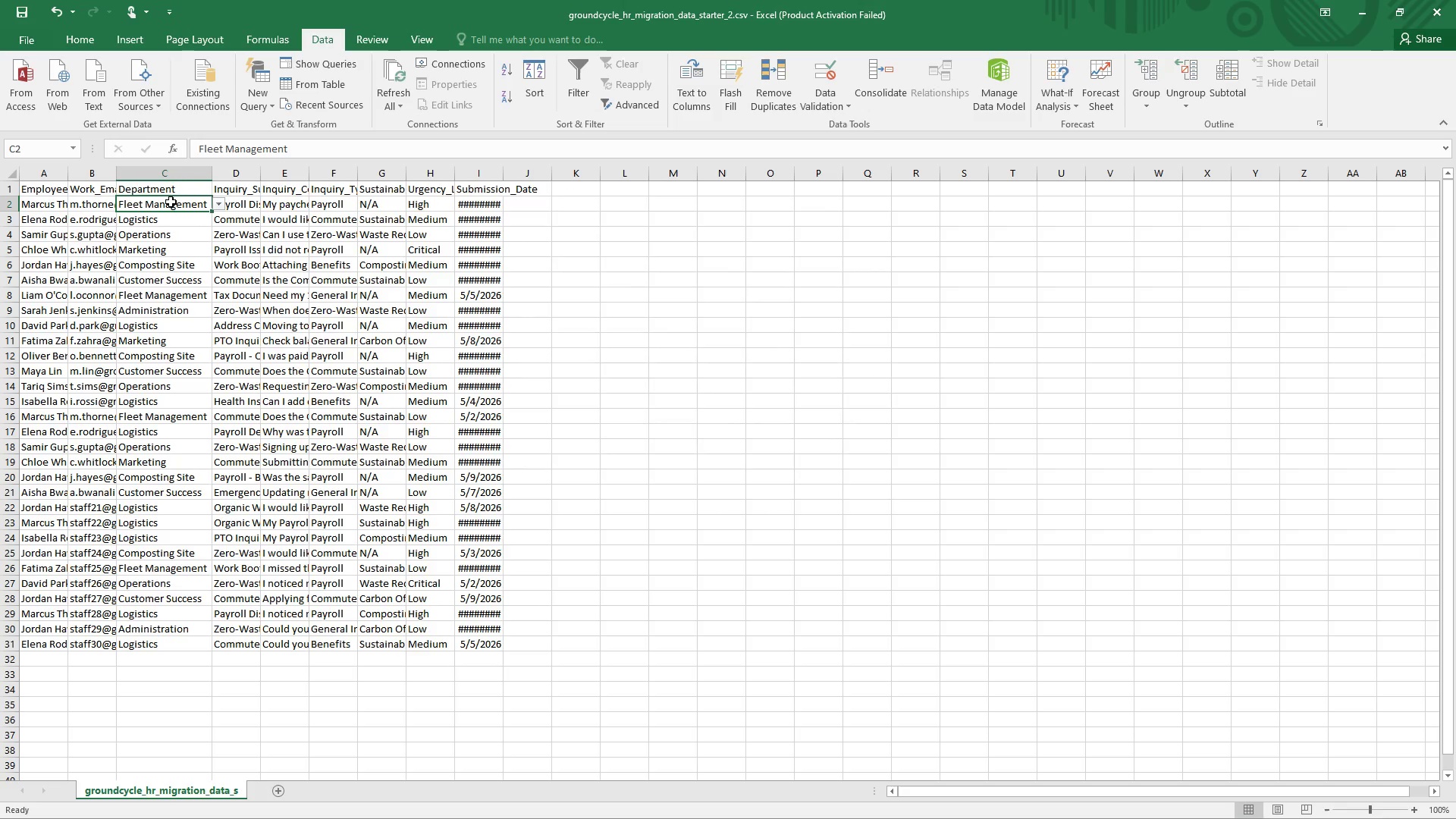 
left_click([171, 202])
 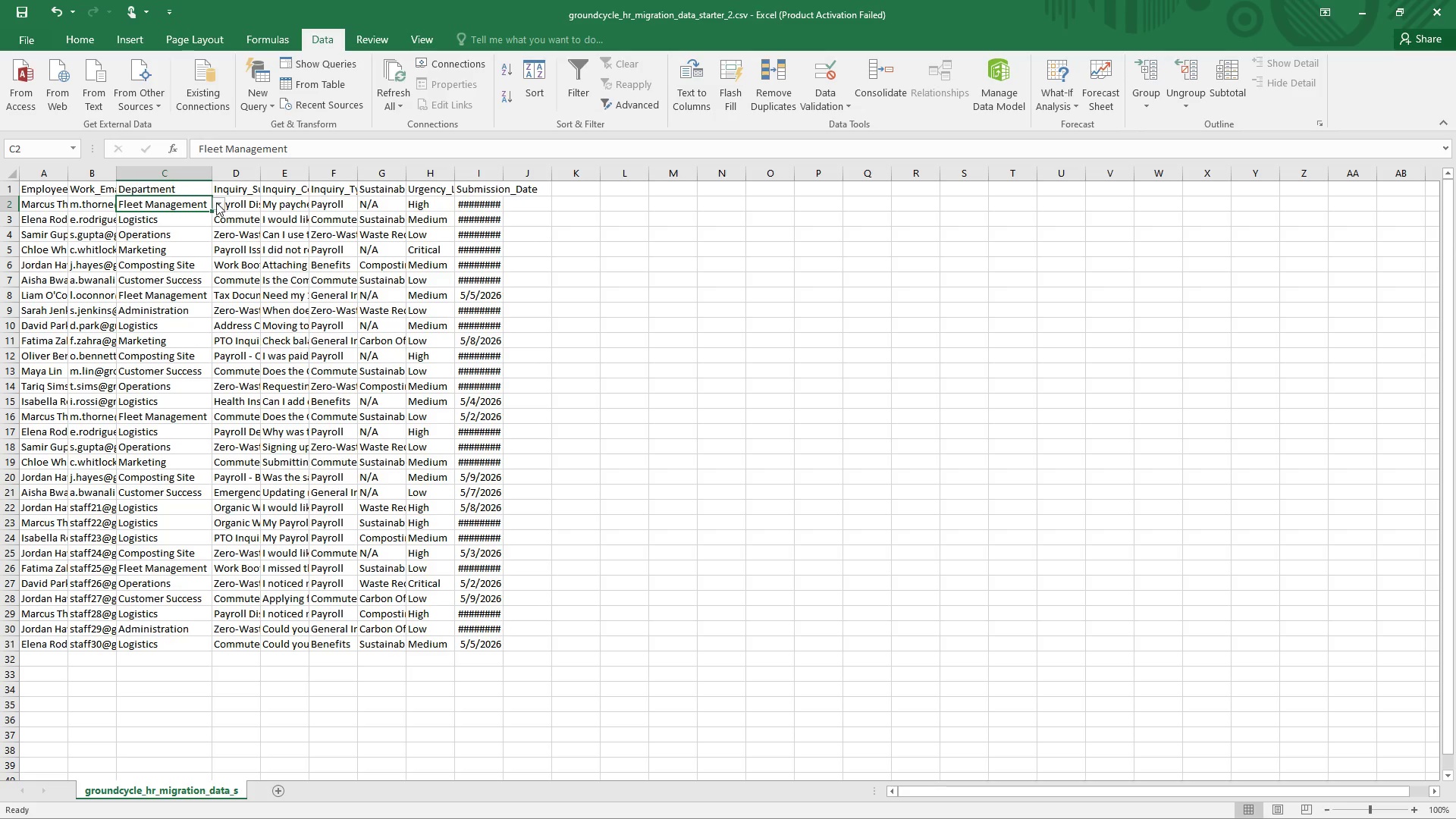 
left_click([216, 202])
 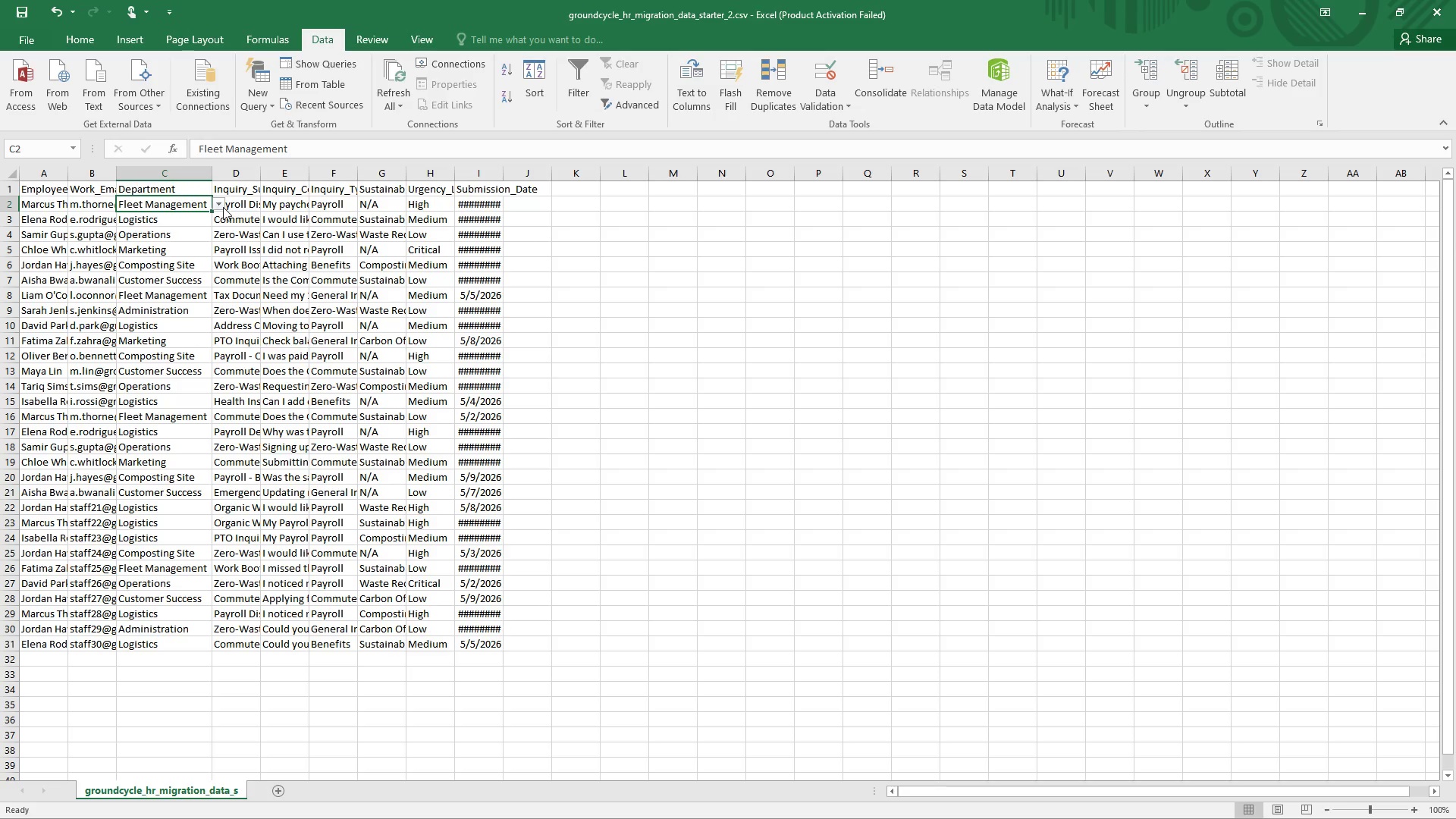 
double_click([222, 205])
 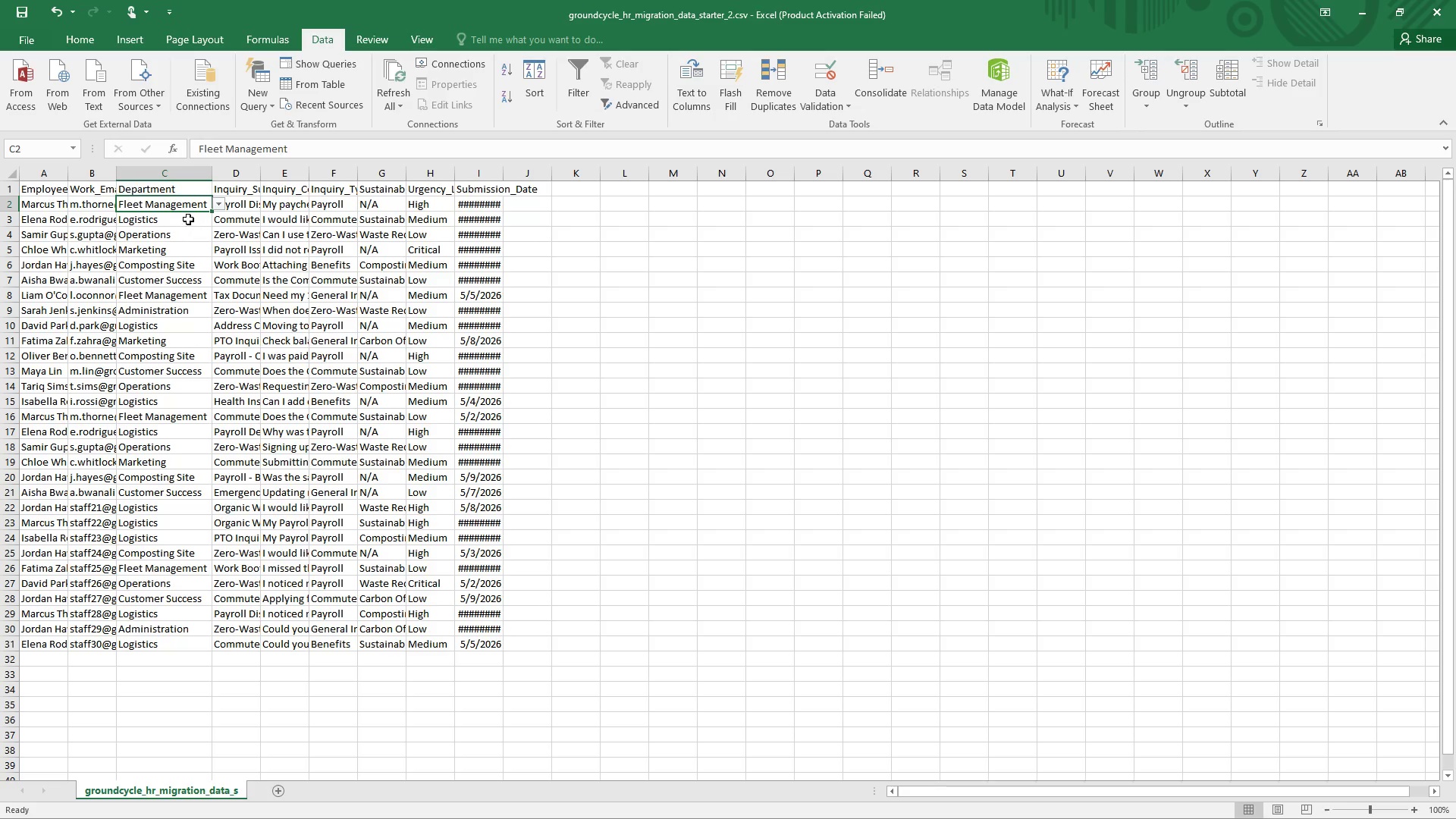 
left_click([188, 219])
 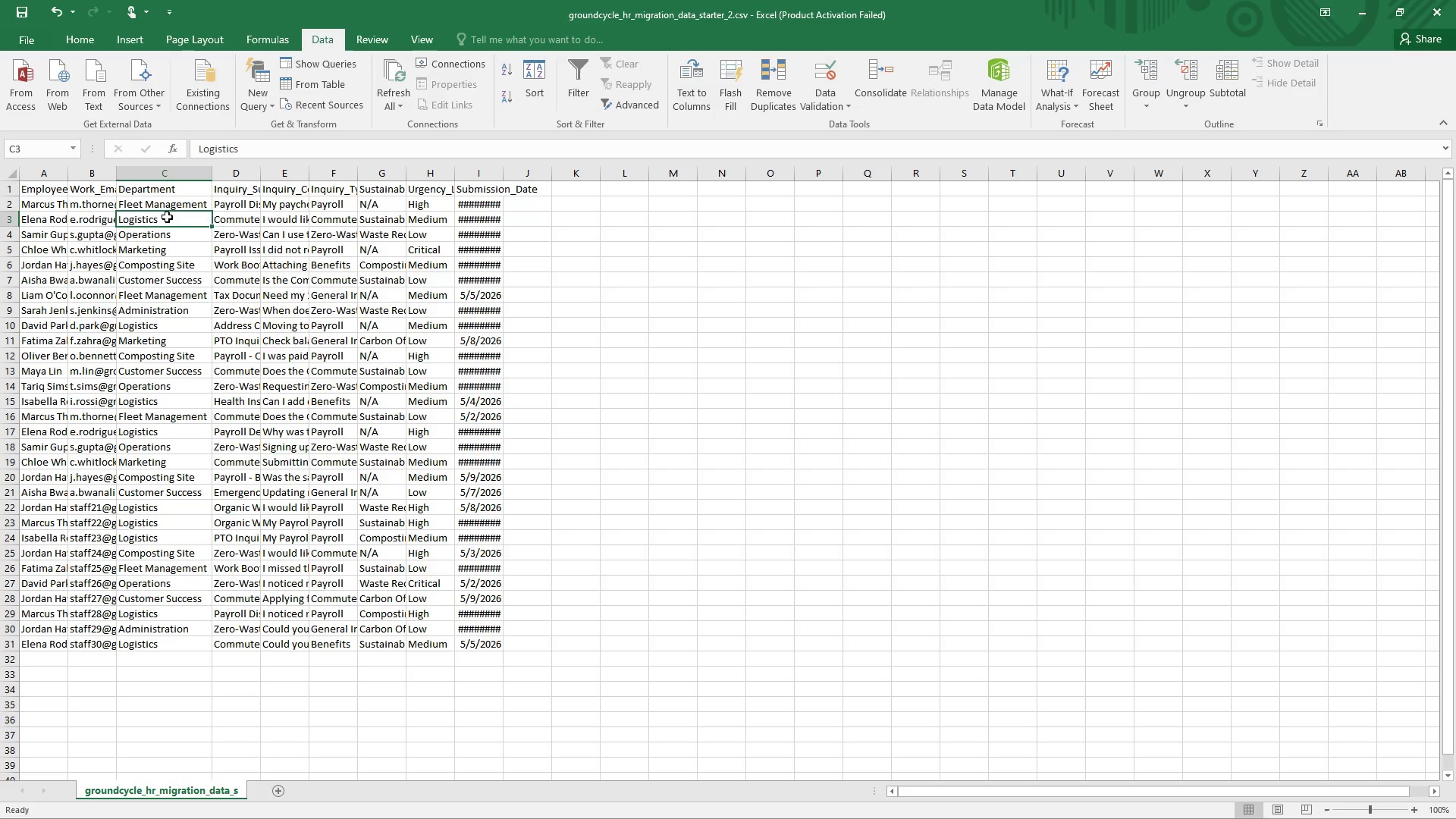 
left_click([162, 212])
 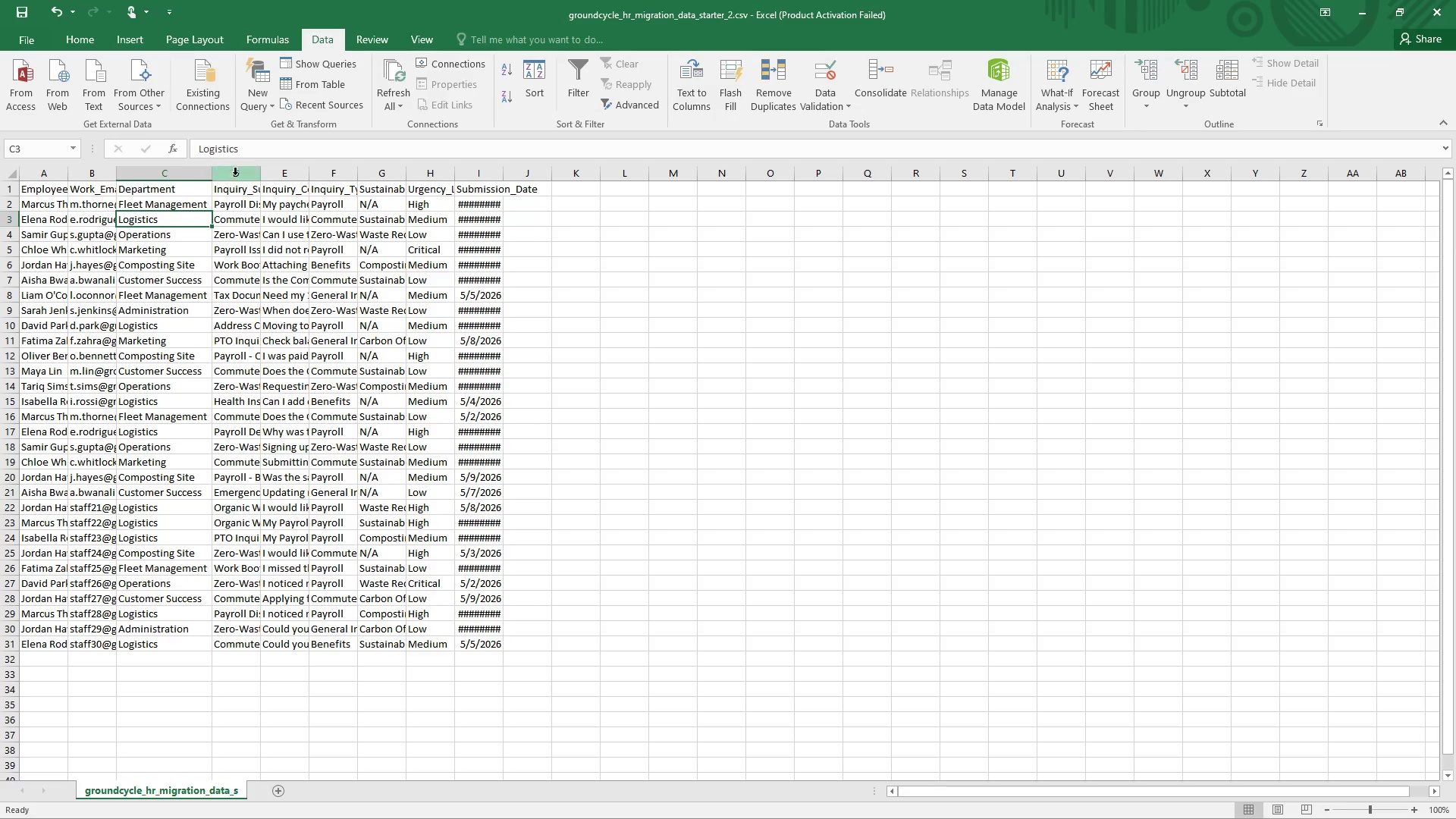 
left_click_drag(start_coordinate=[211, 176], to_coordinate=[666, 172])
 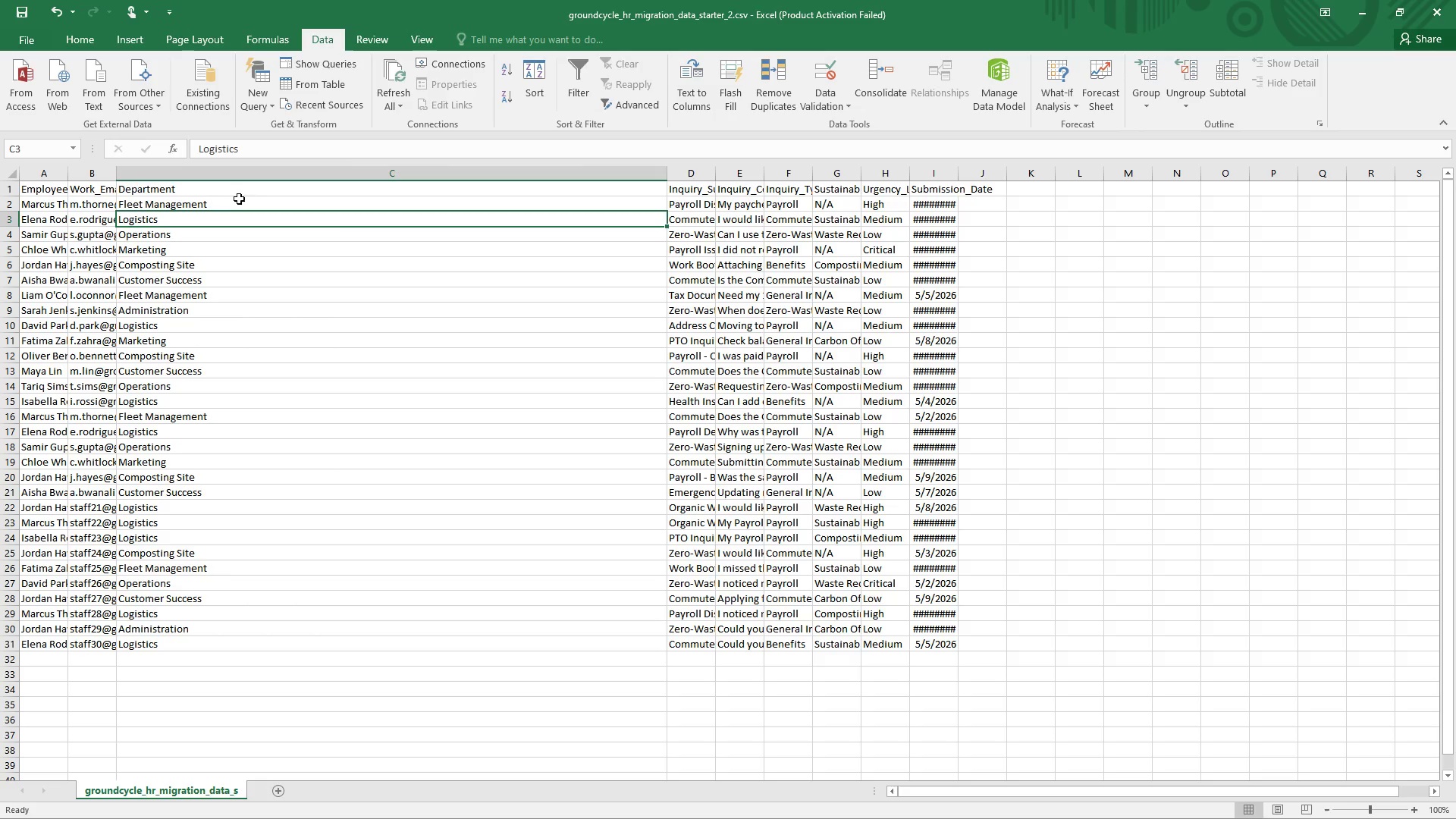 
left_click([240, 202])
 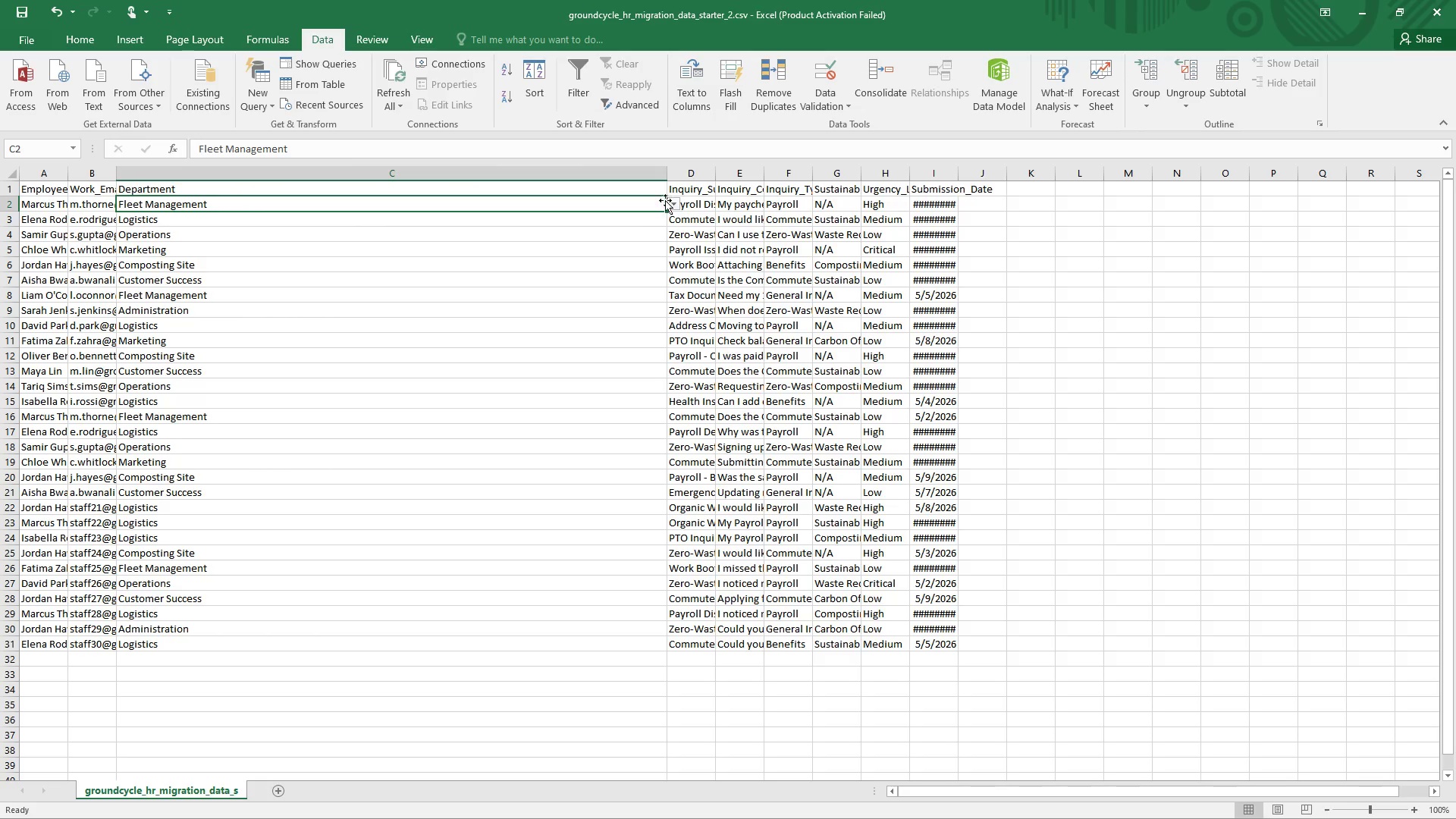 
left_click([674, 201])
 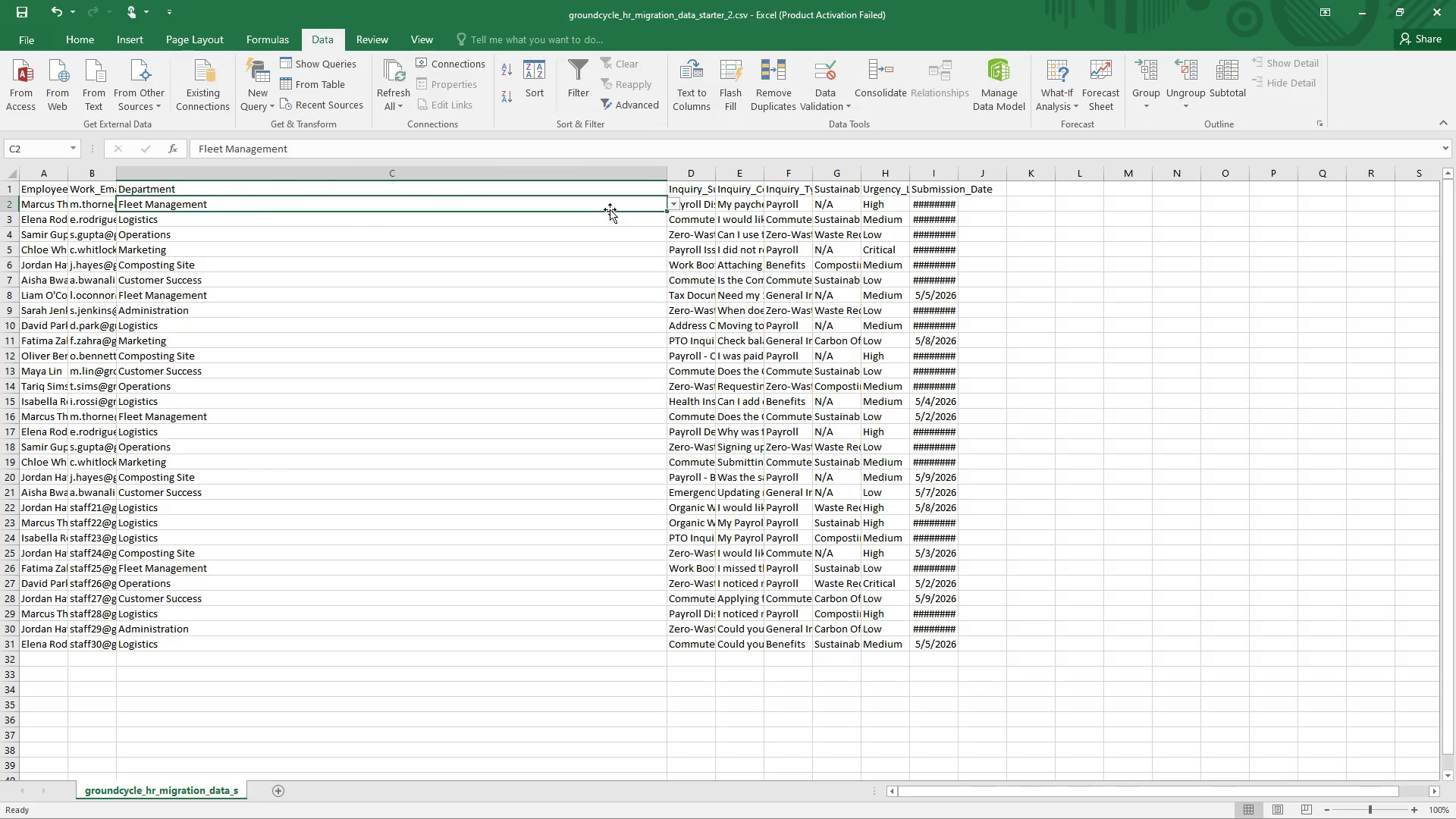 
left_click([607, 206])
 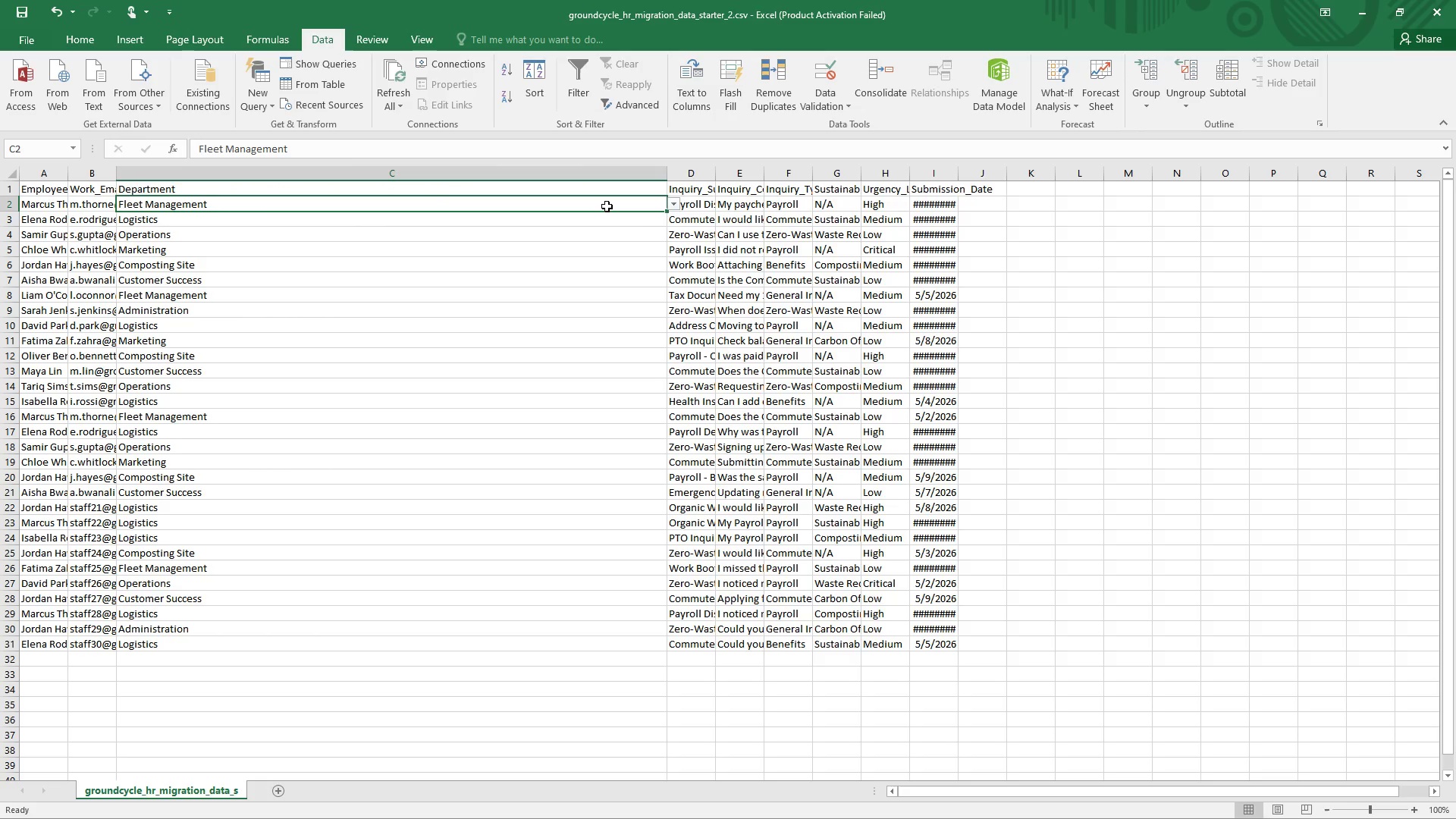 
key(Control+X)
 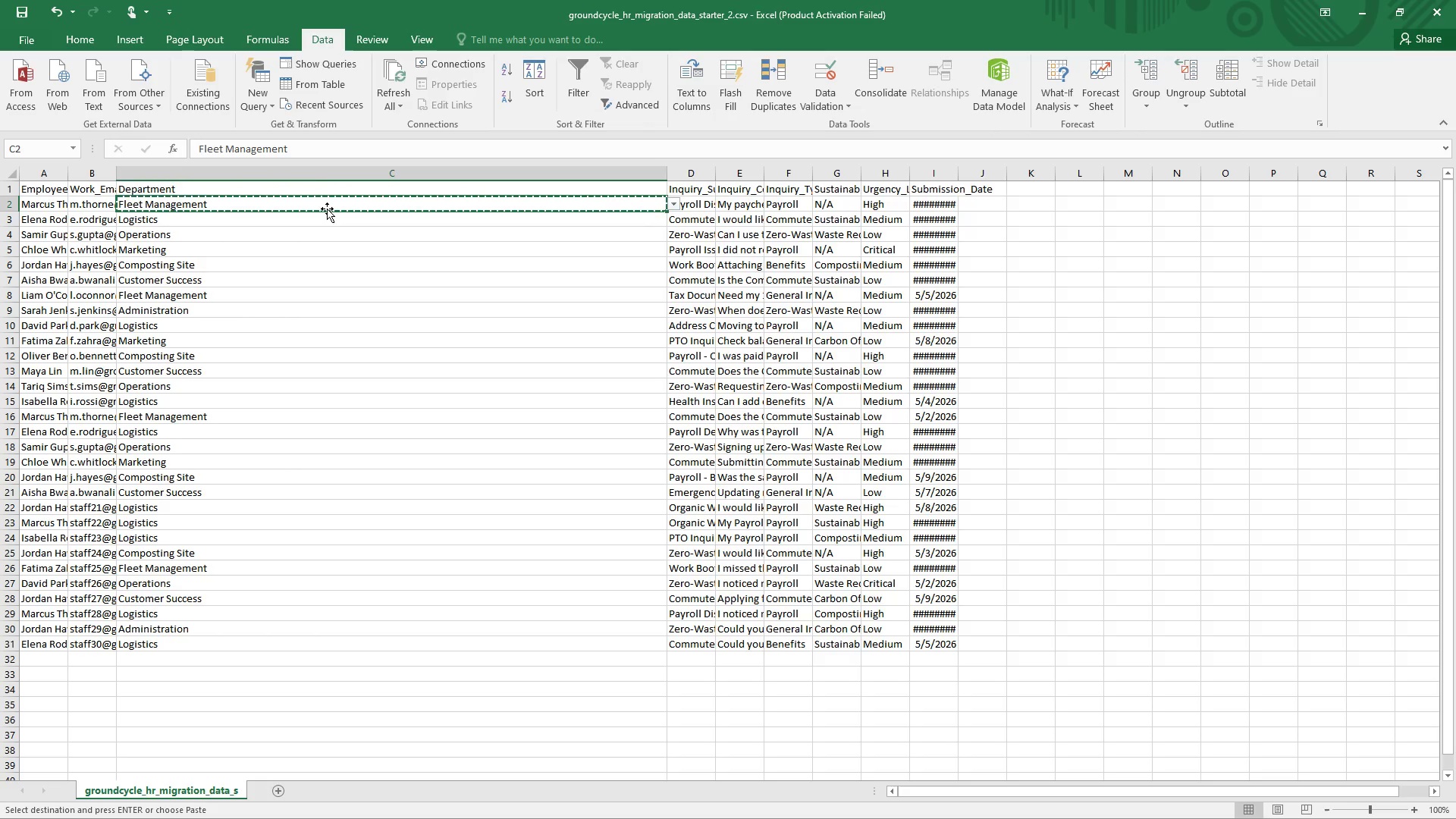 
left_click_drag(start_coordinate=[307, 149], to_coordinate=[184, 149])
 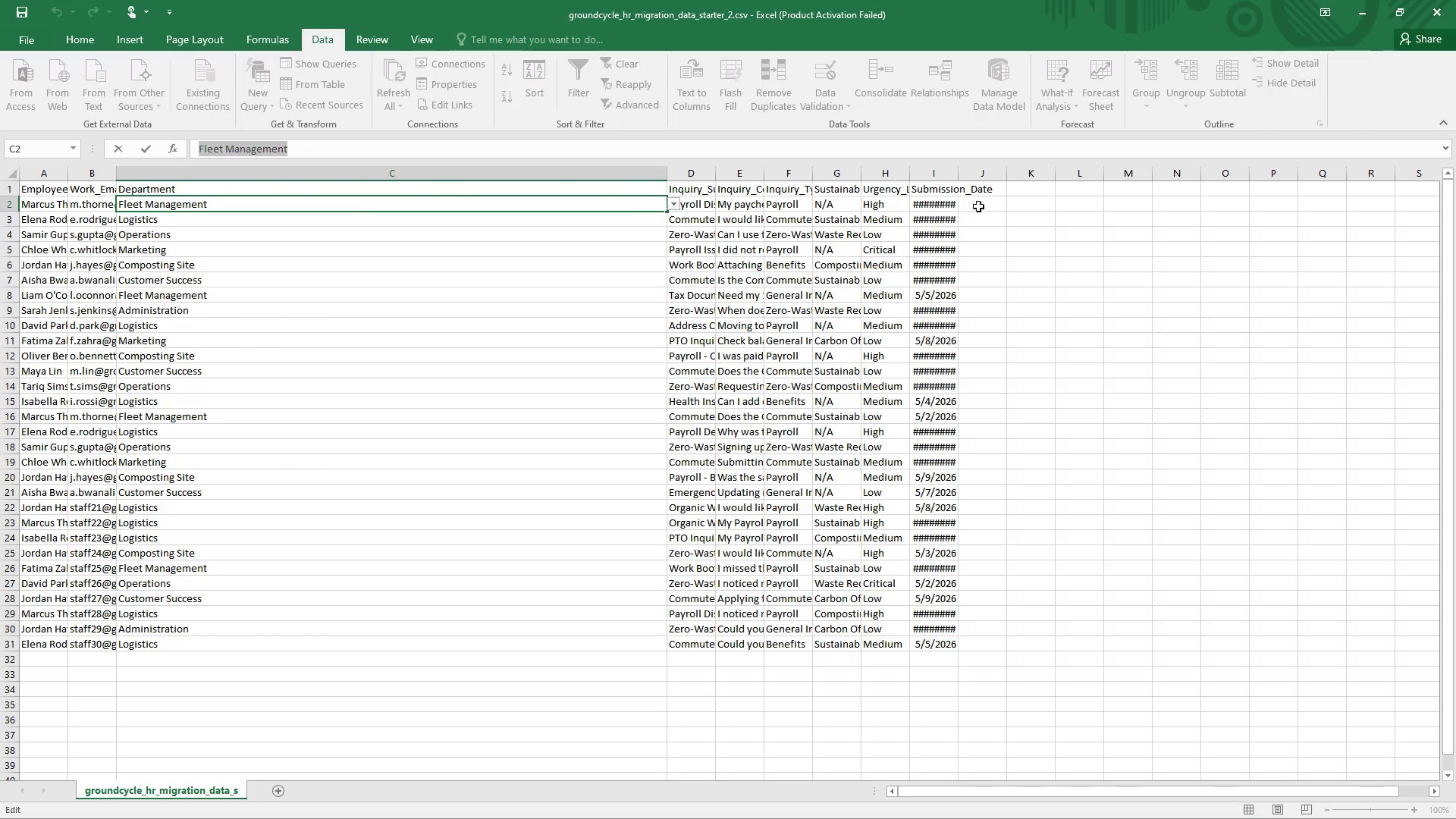 
left_click([1021, 193])
 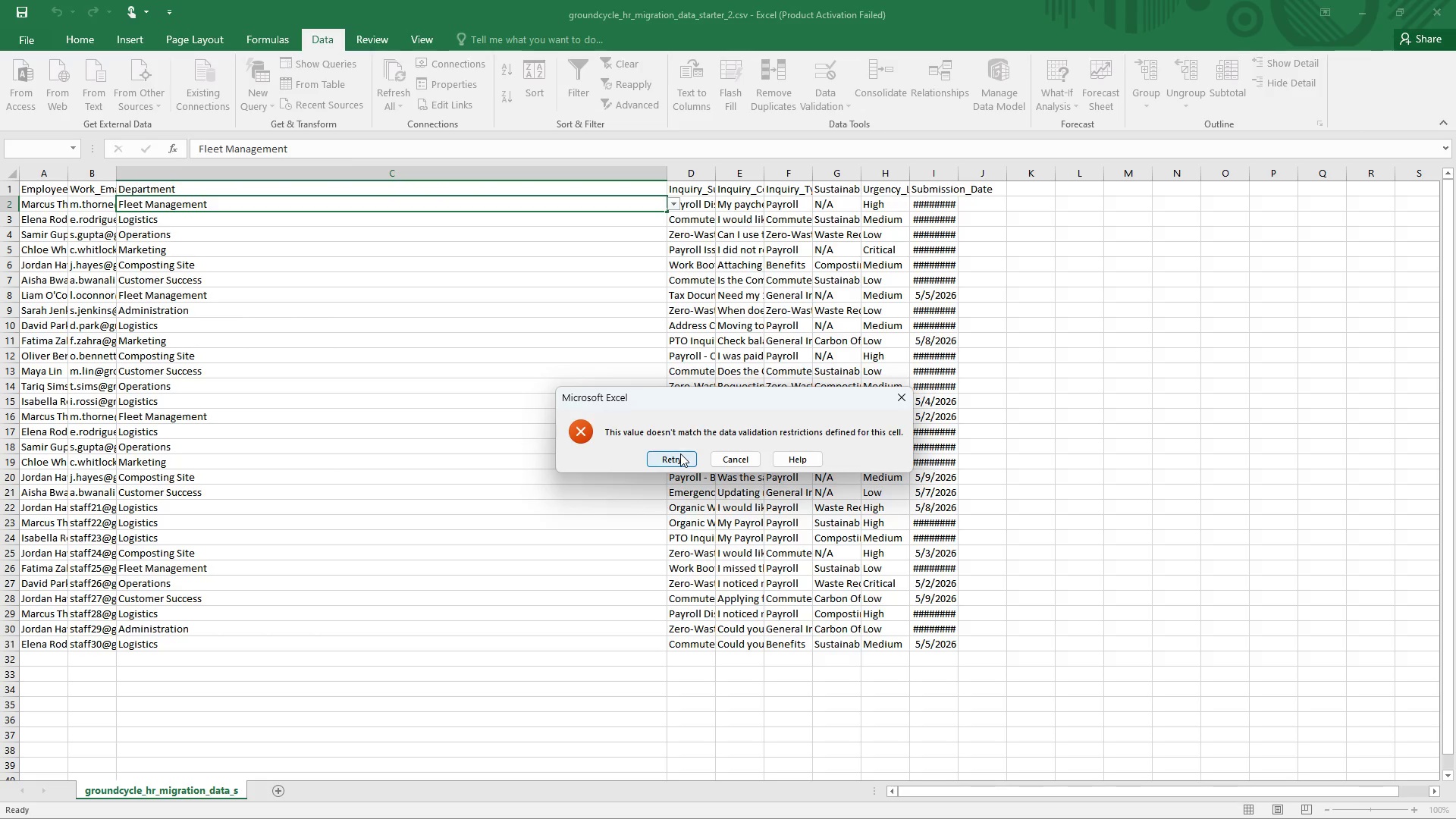 
wait(6.95)
 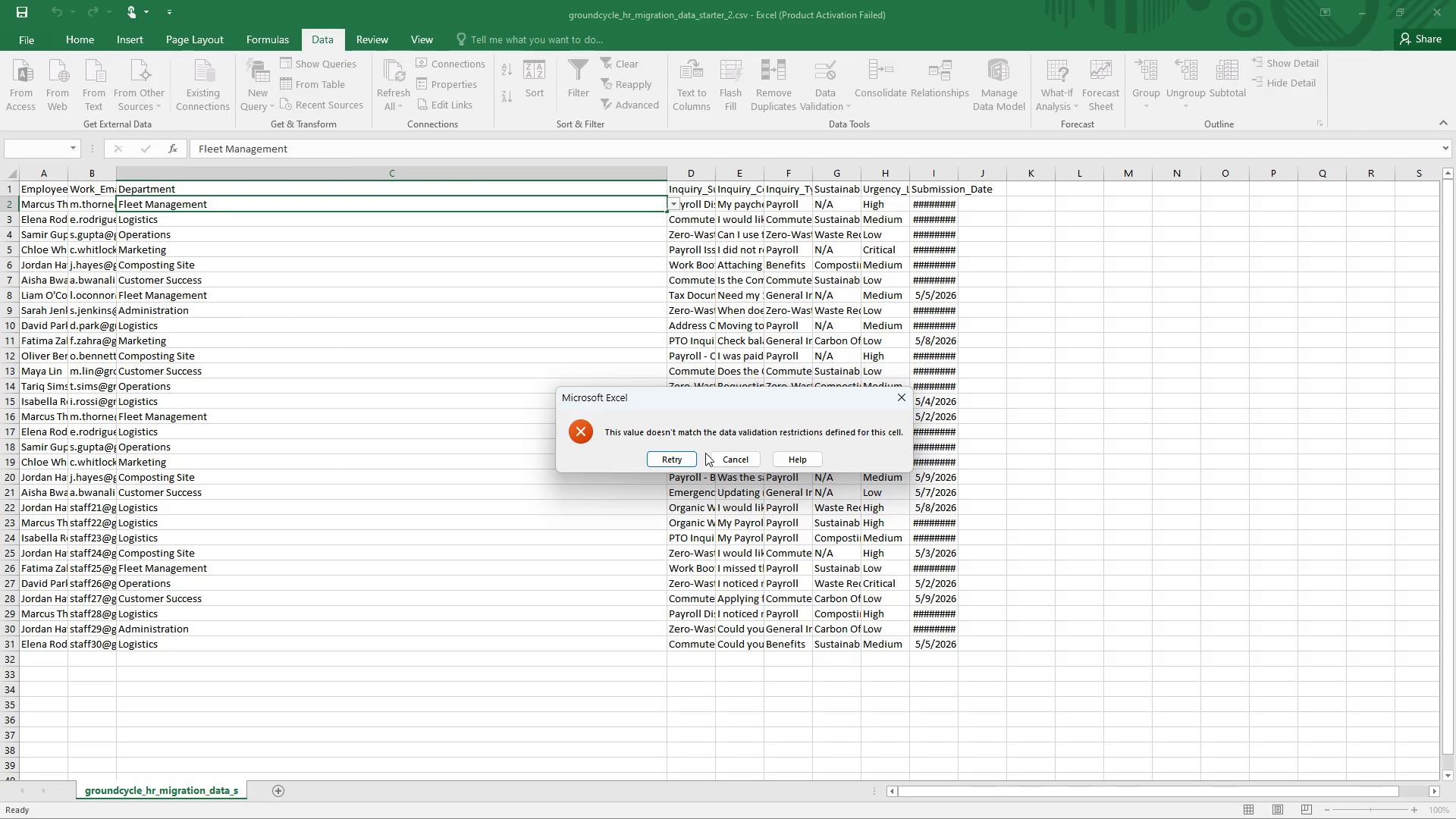 
left_click([678, 458])
 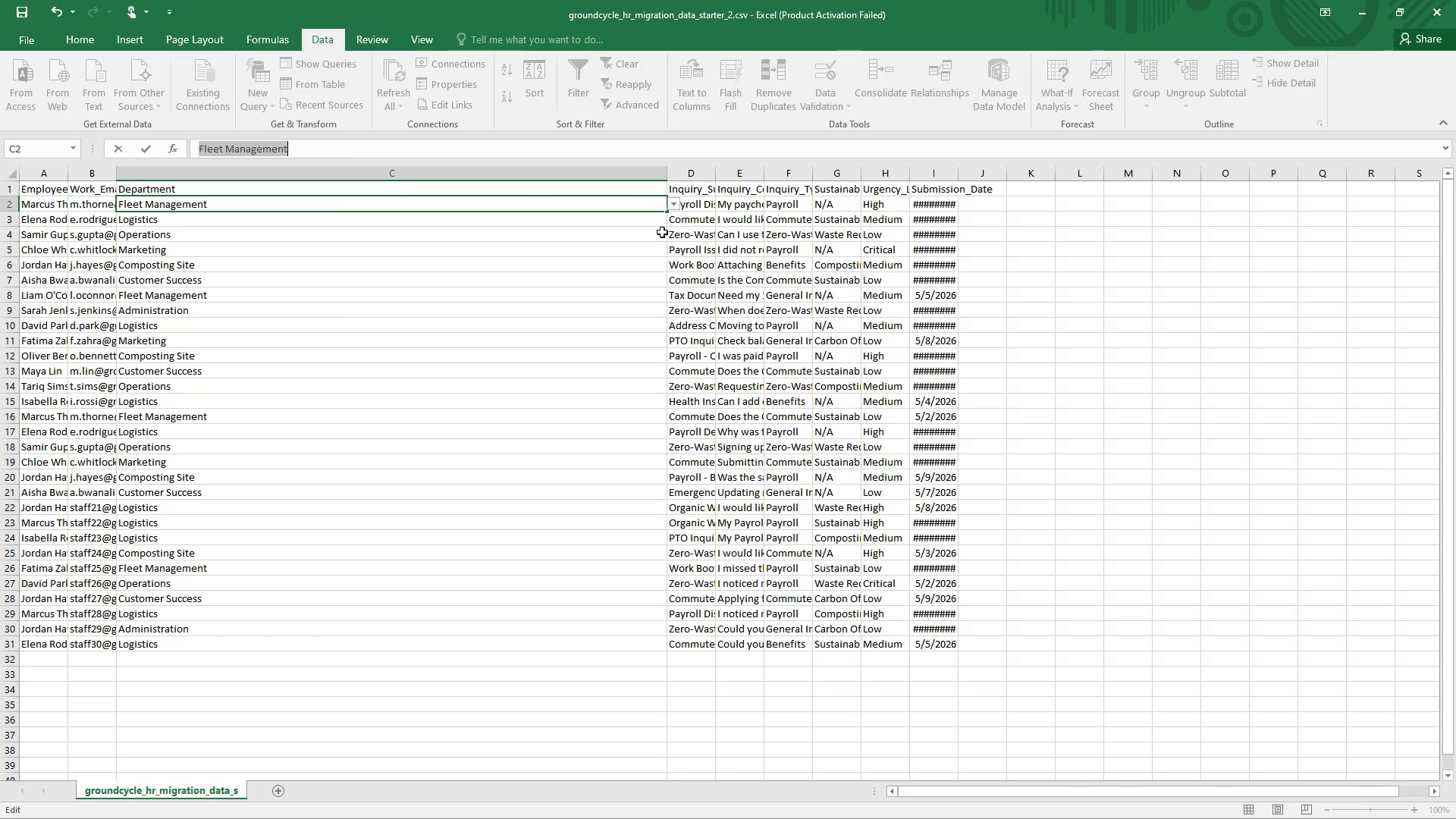 
left_click([674, 206])
 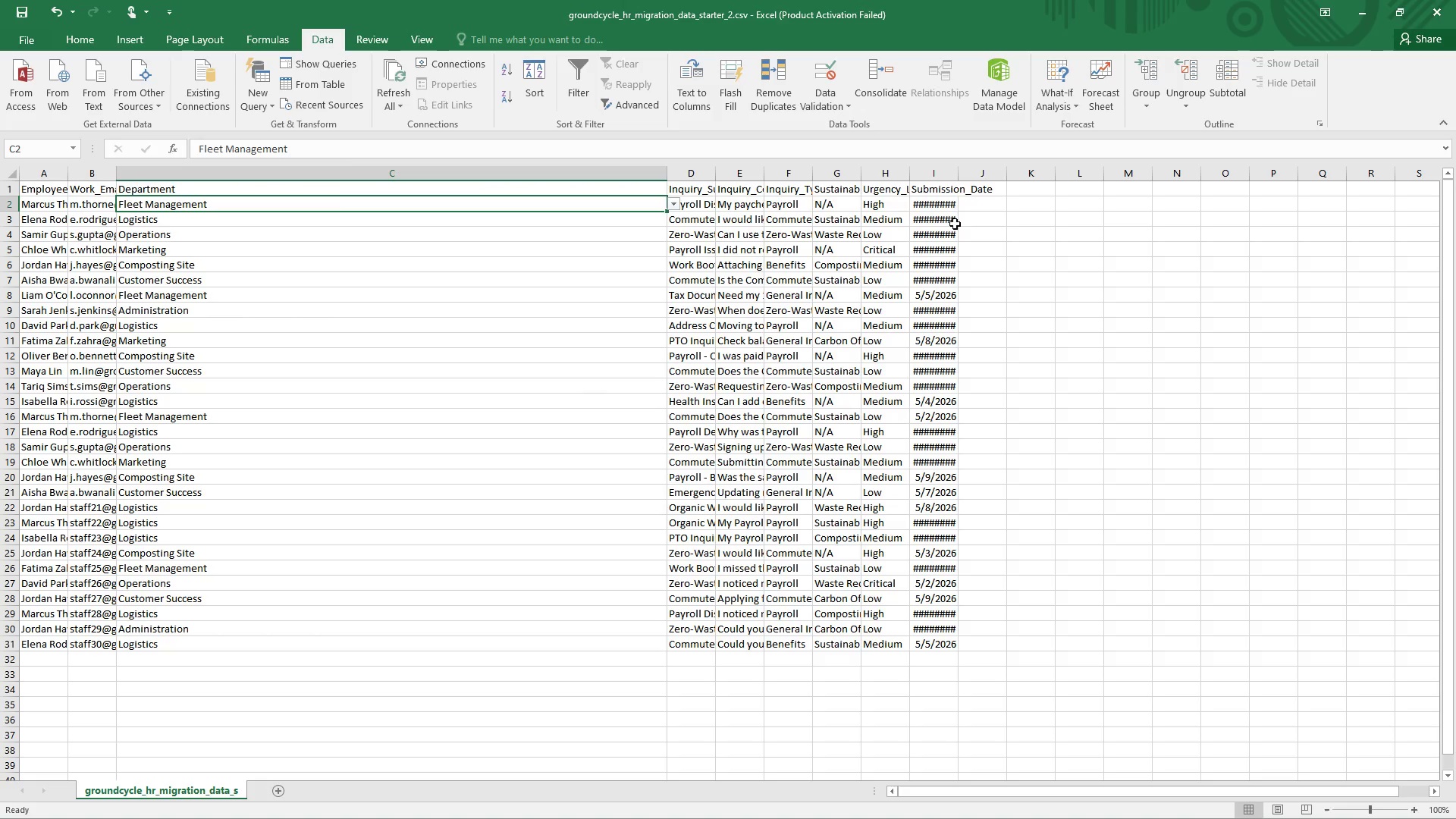 
left_click([1036, 190])
 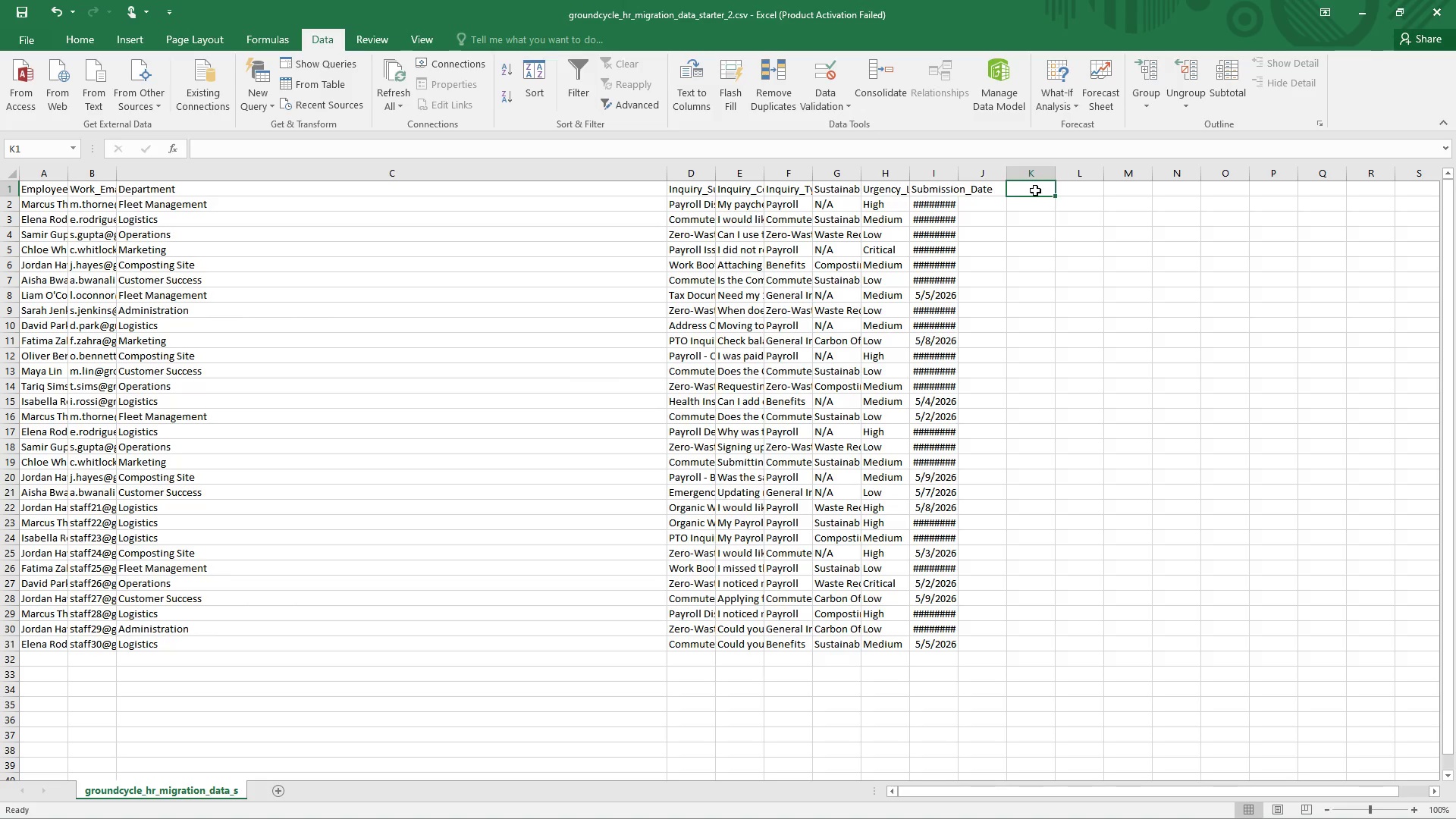 
type(Depar)
 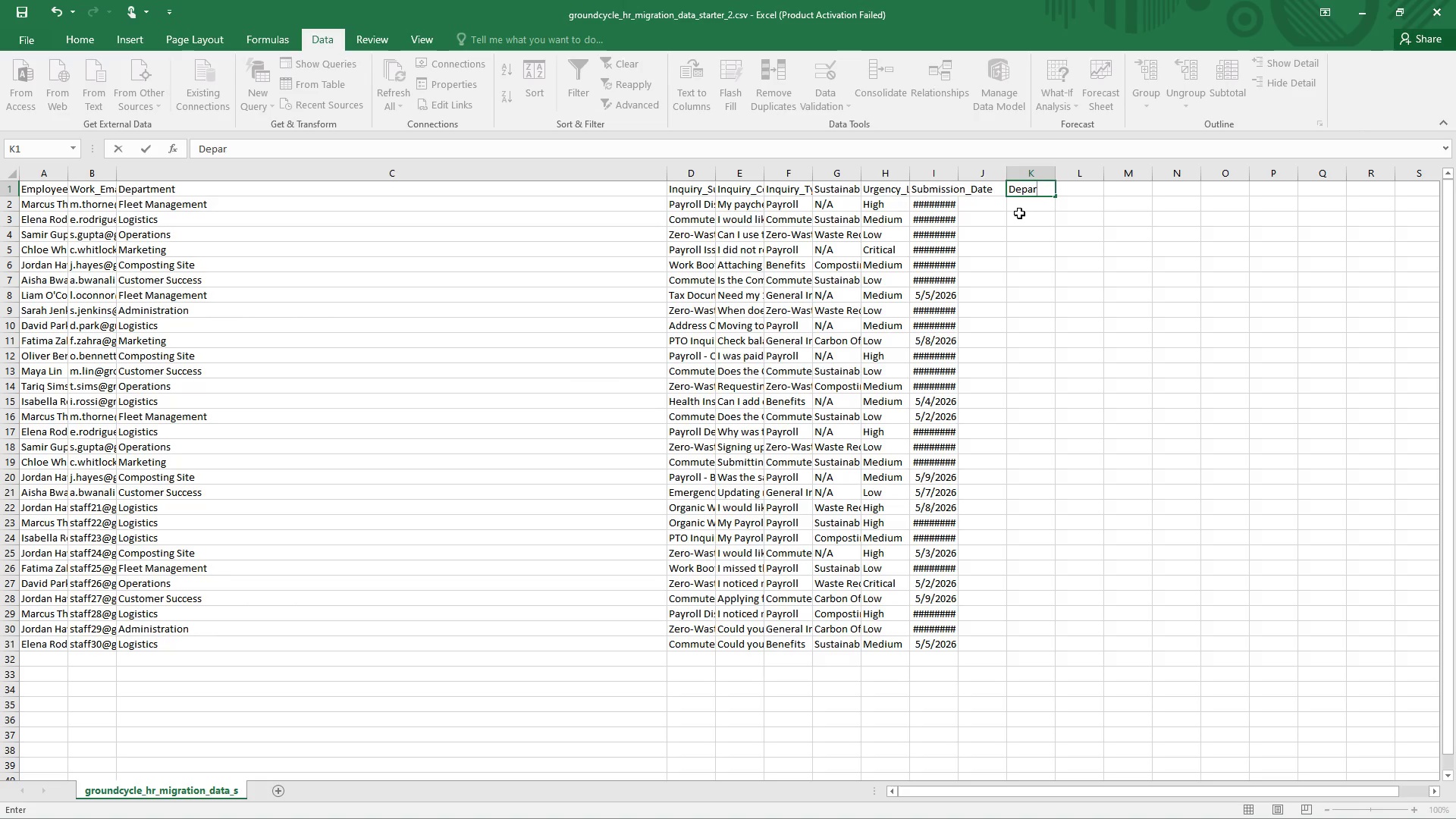 
key(T)
 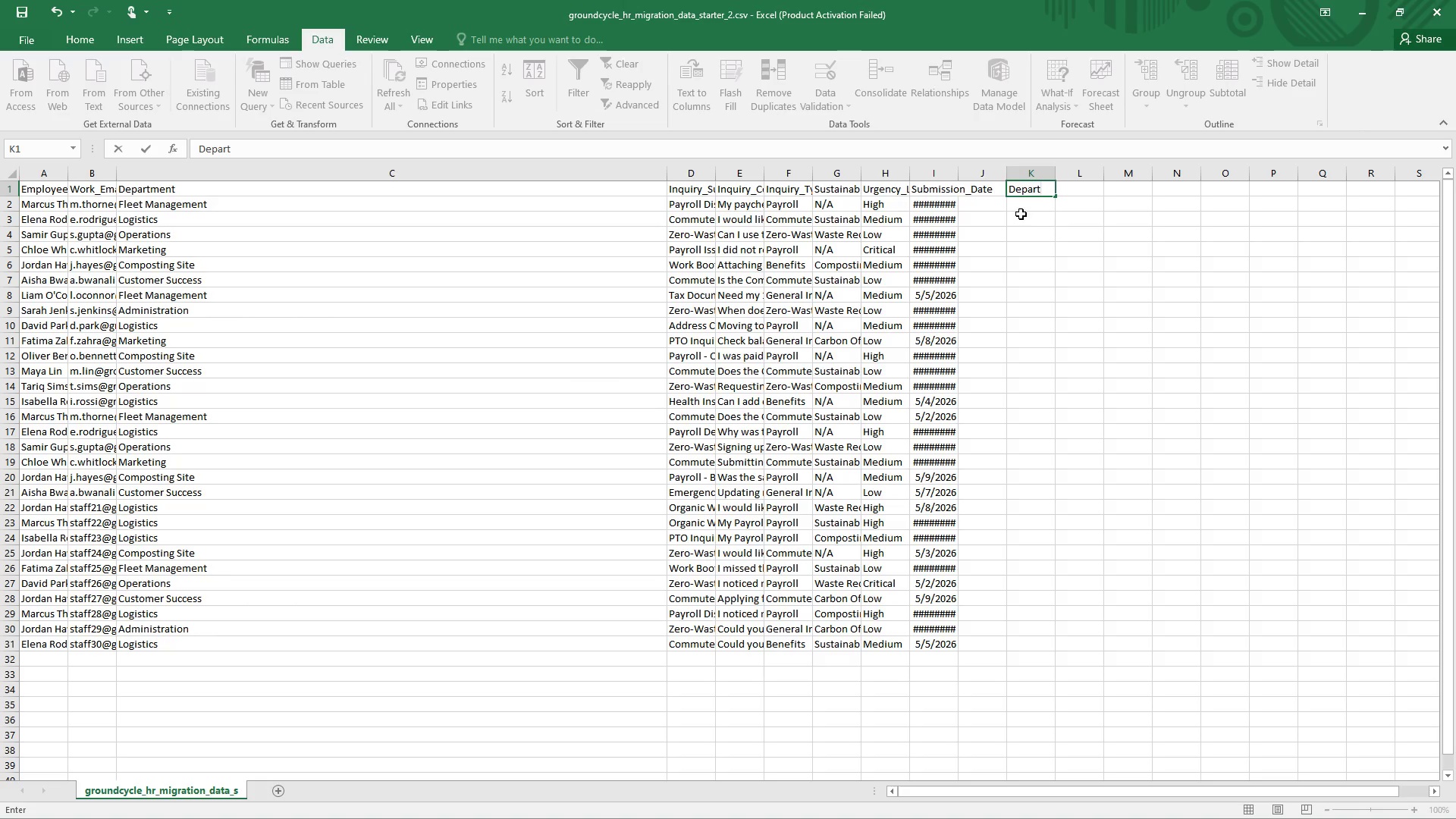 
left_click([1023, 204])
 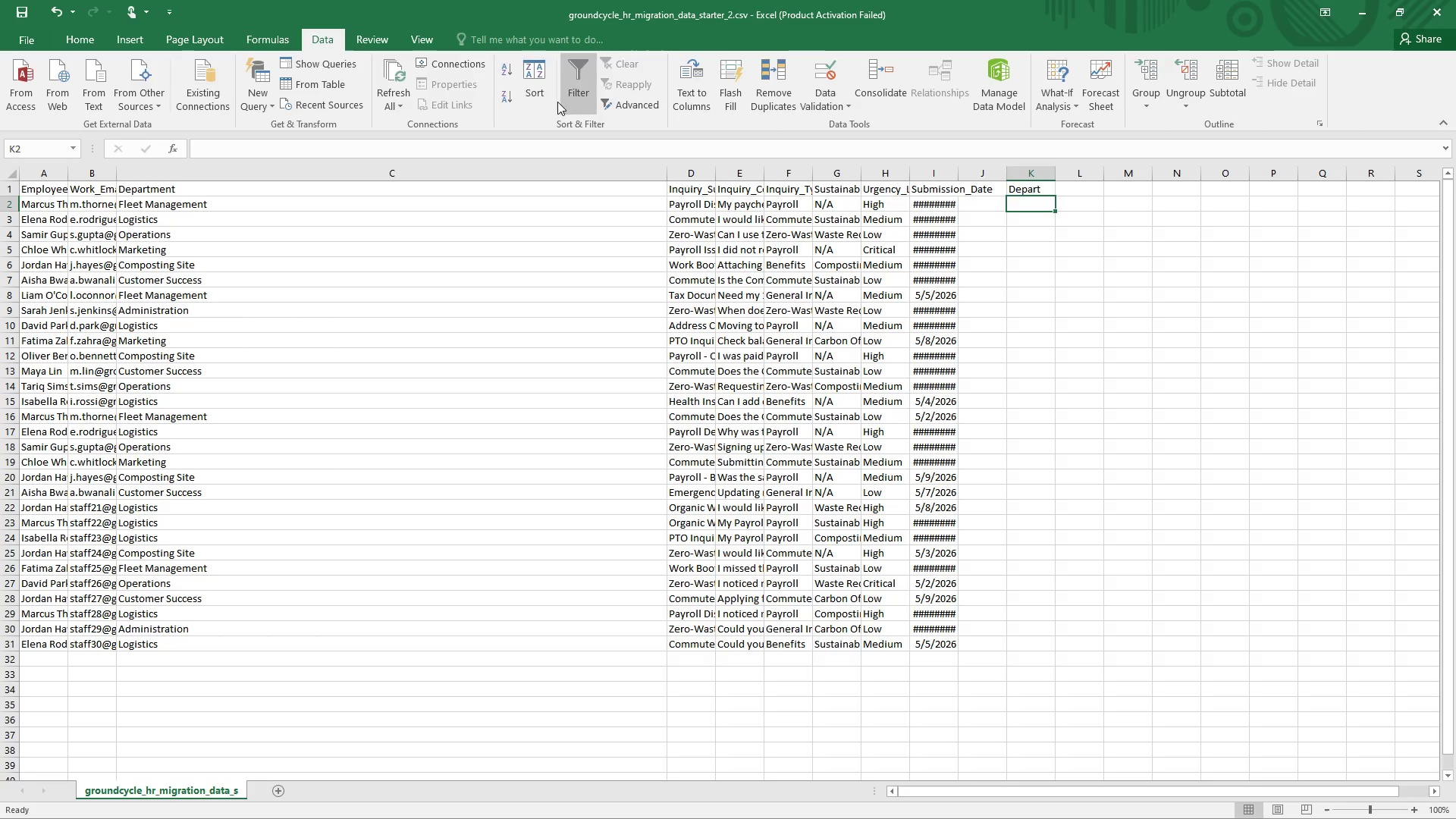 
wait(7.83)
 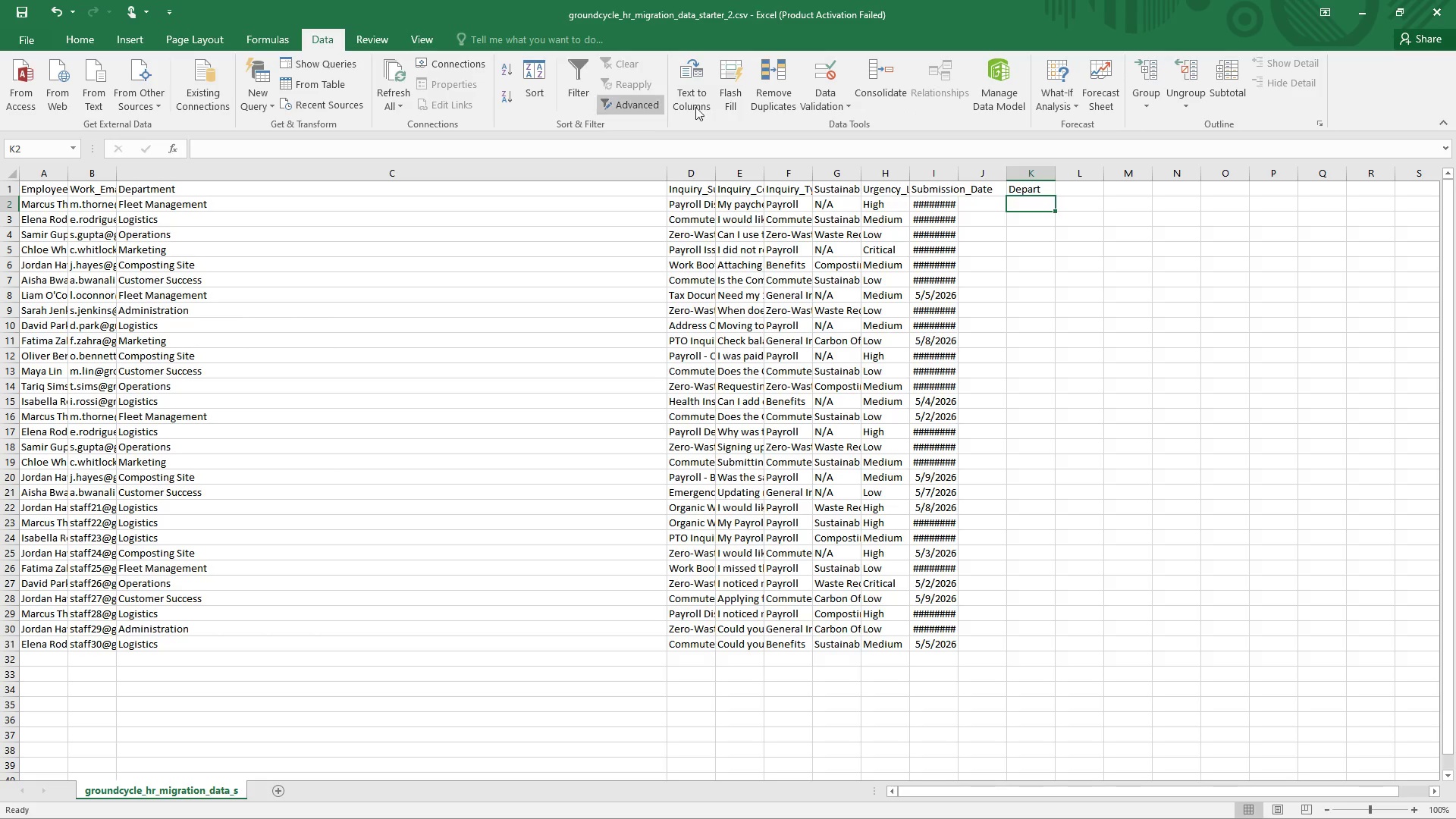 
left_click([833, 100])
 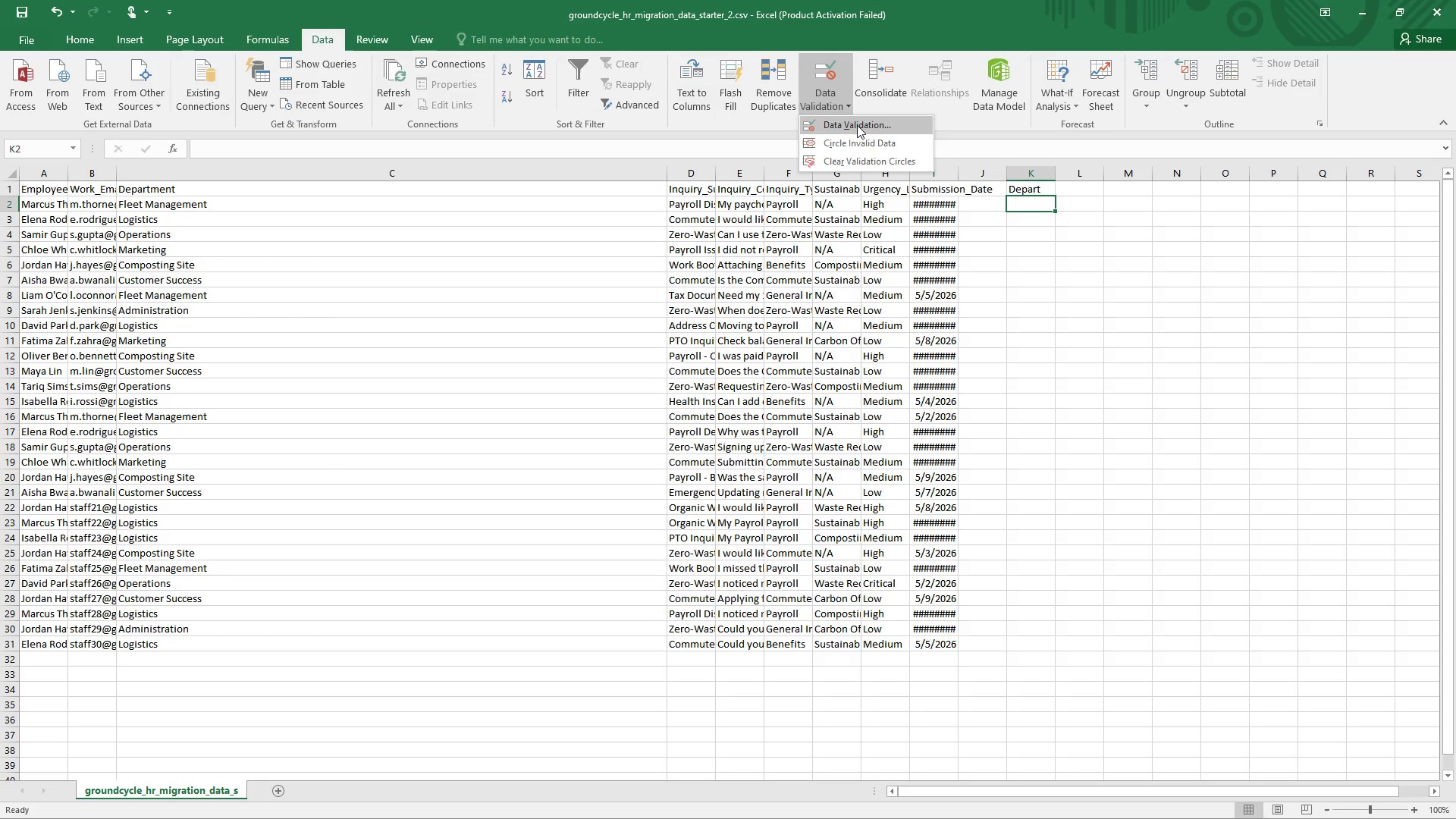 
left_click([857, 125])
 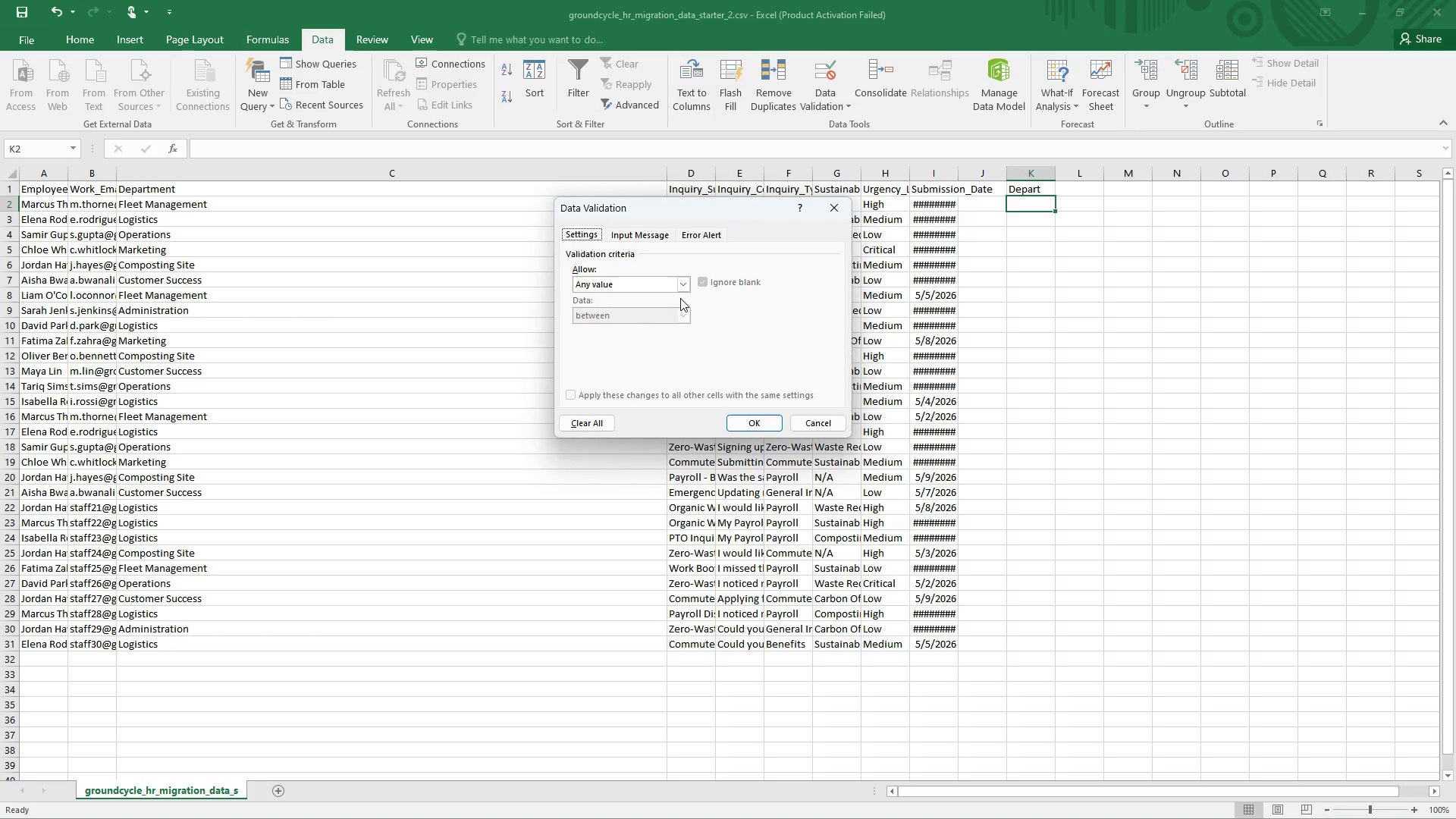 
left_click([645, 283])
 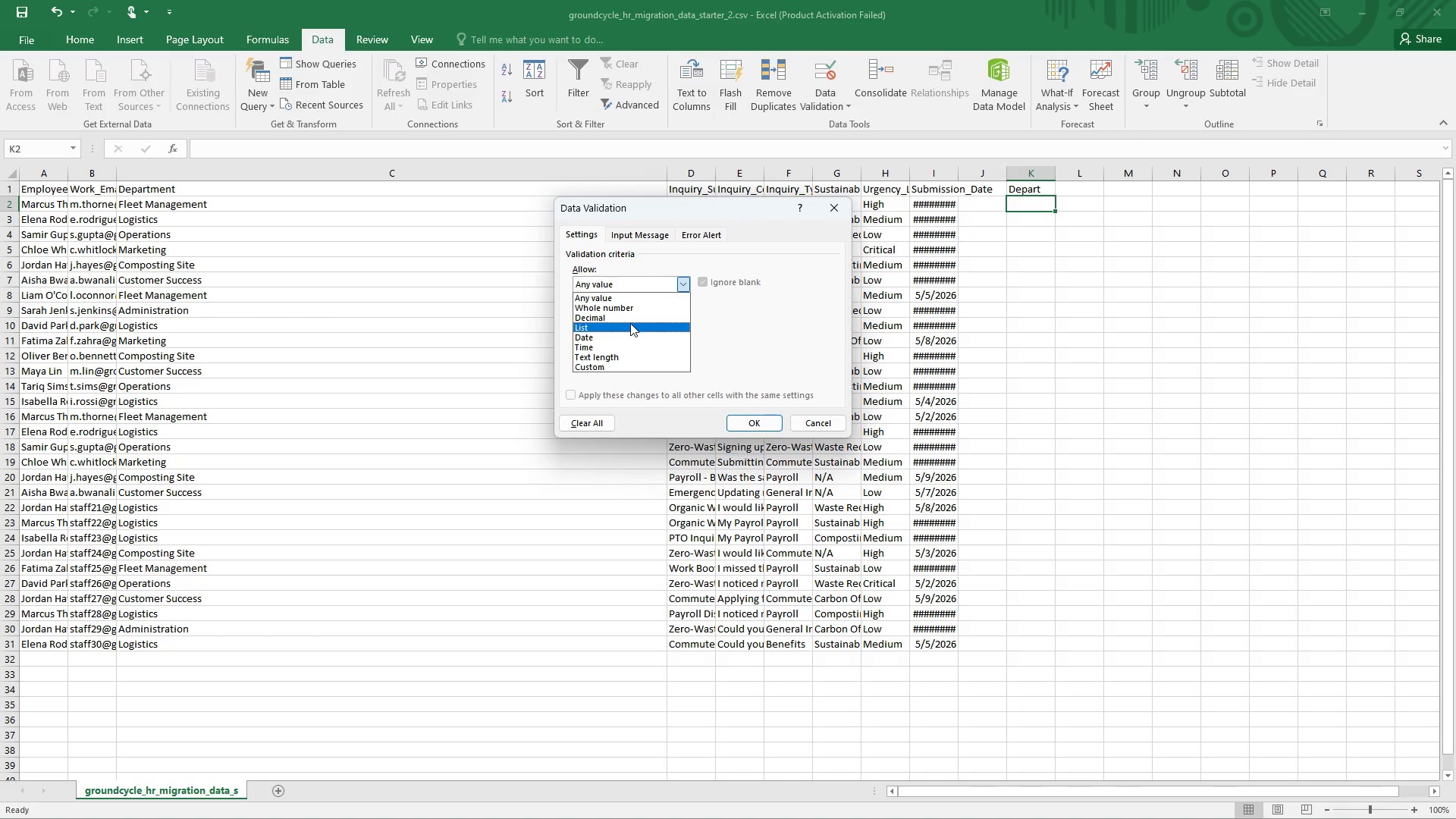 
left_click([629, 323])
 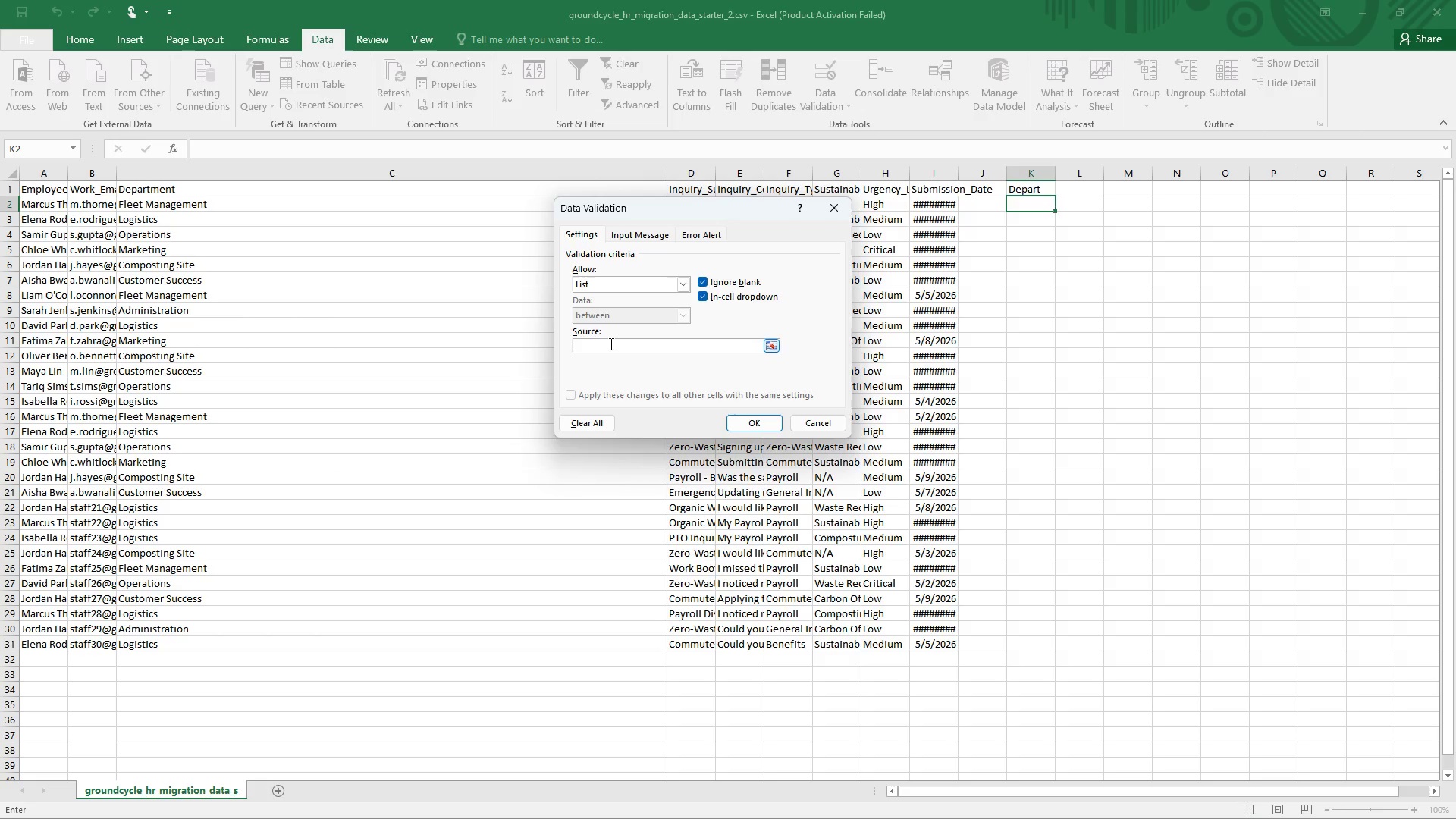 
wait(7.28)
 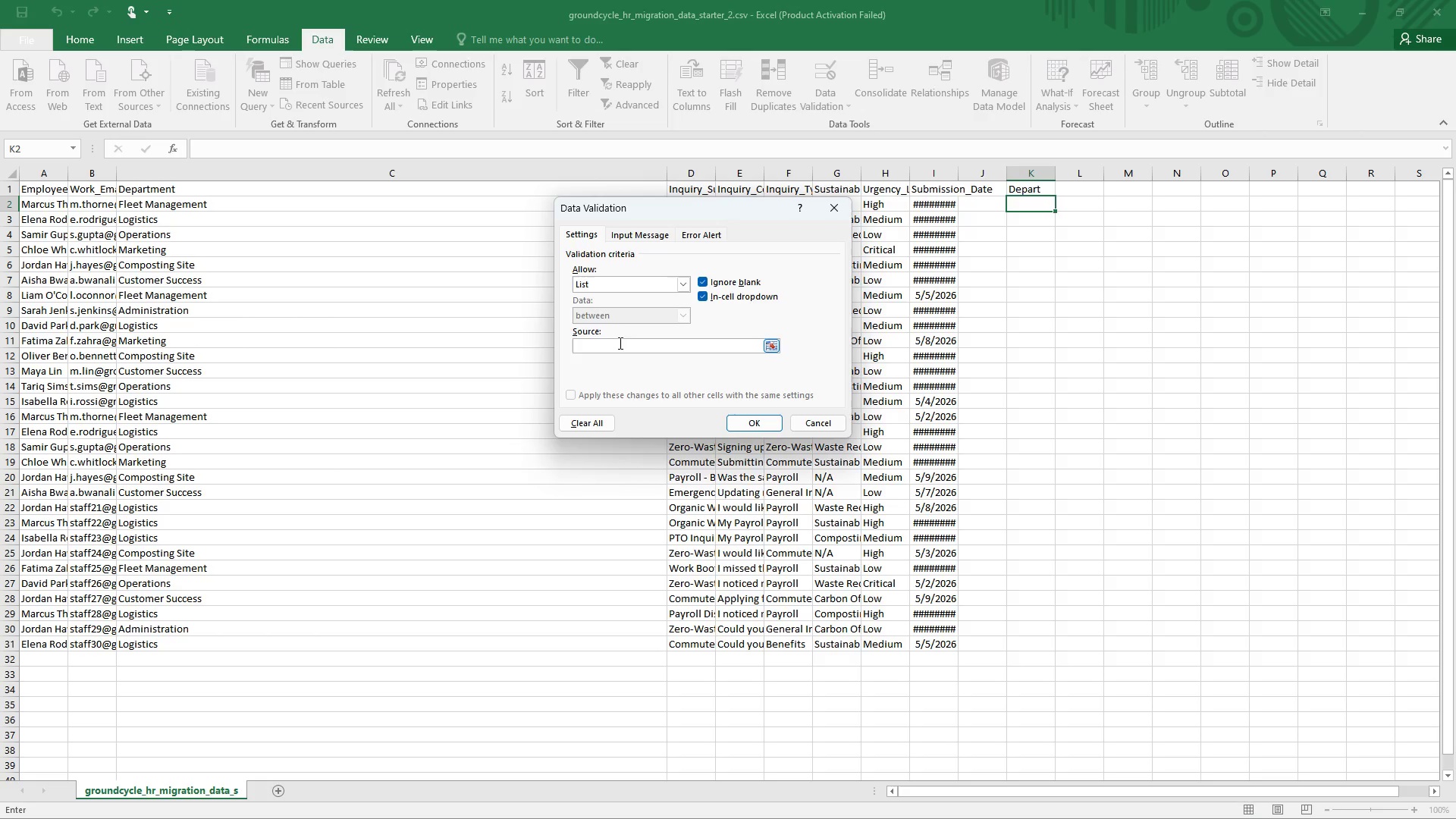 
type(Fl)
key(Backspace)
key(Backspace)
 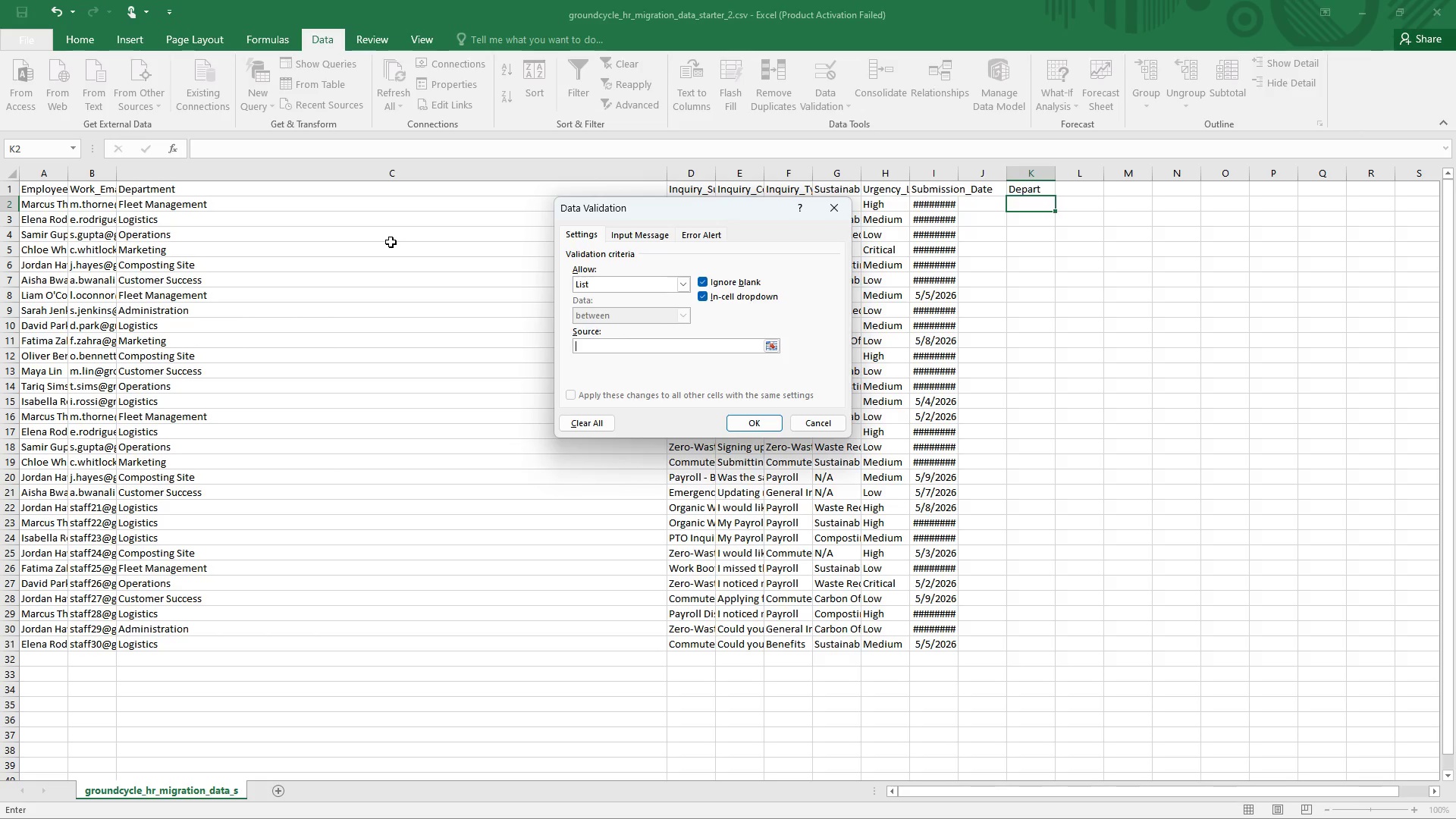 
wait(11.83)
 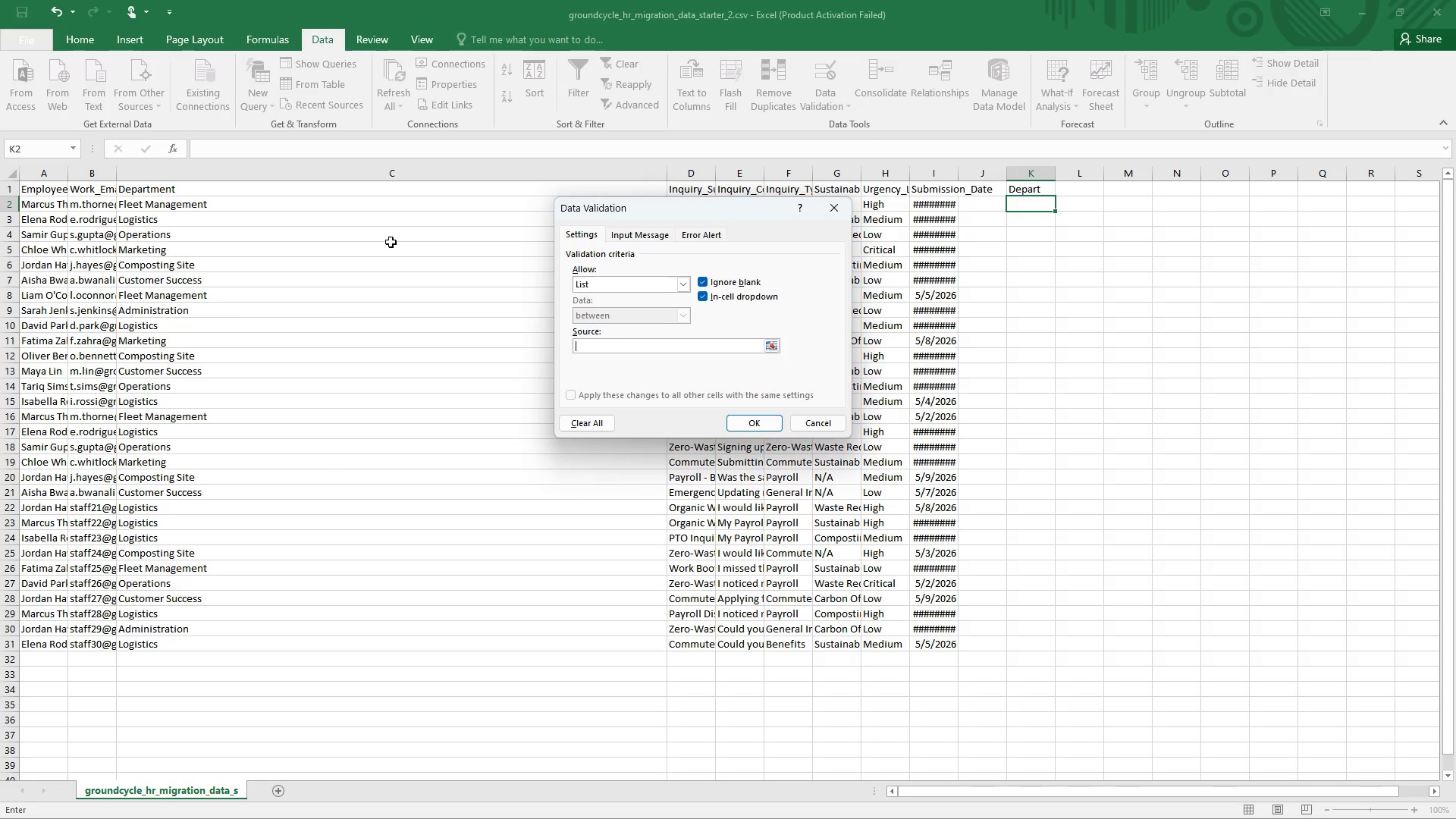 
type(Fleet )
 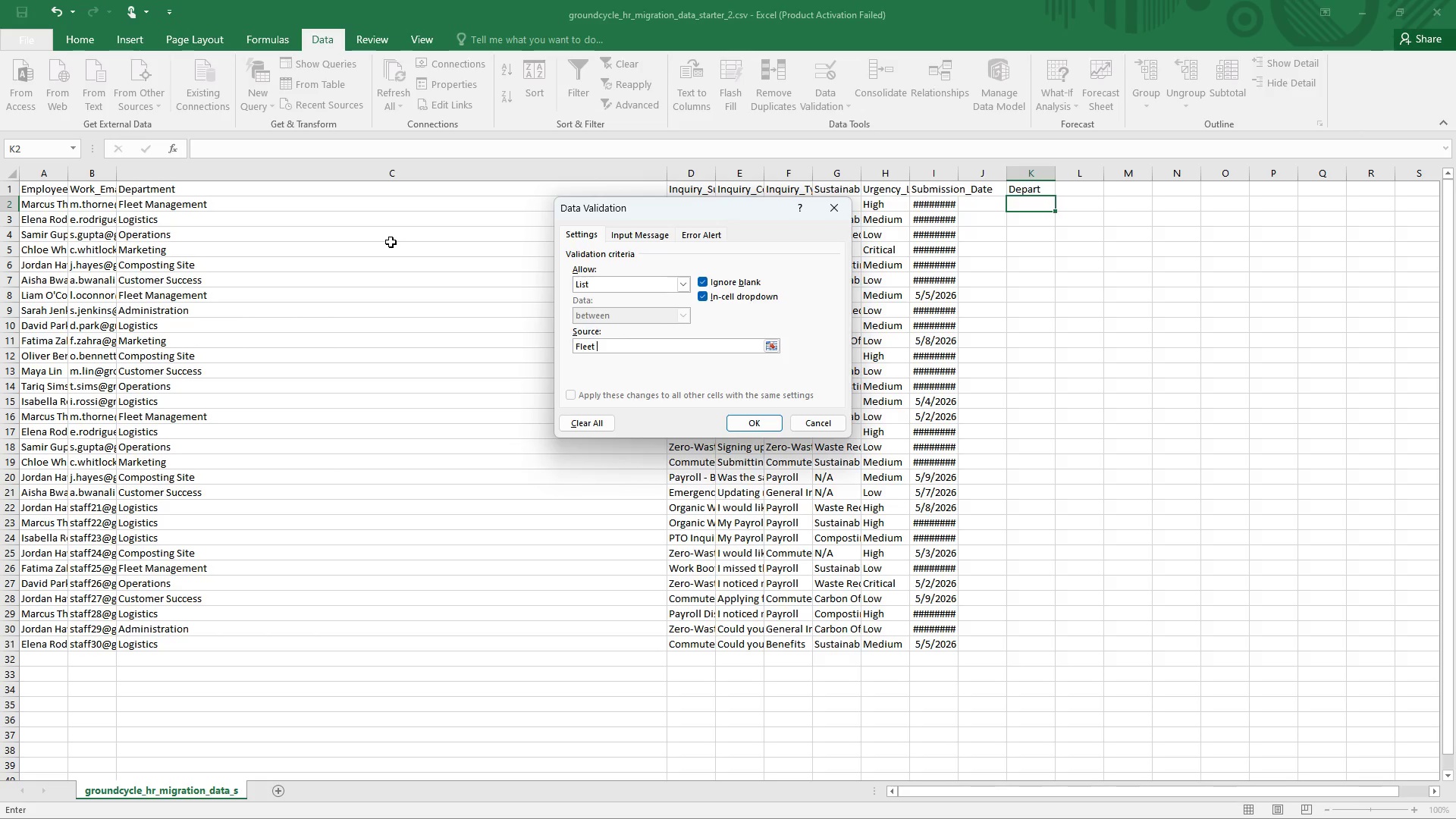 
type(Management, Logistics, )
 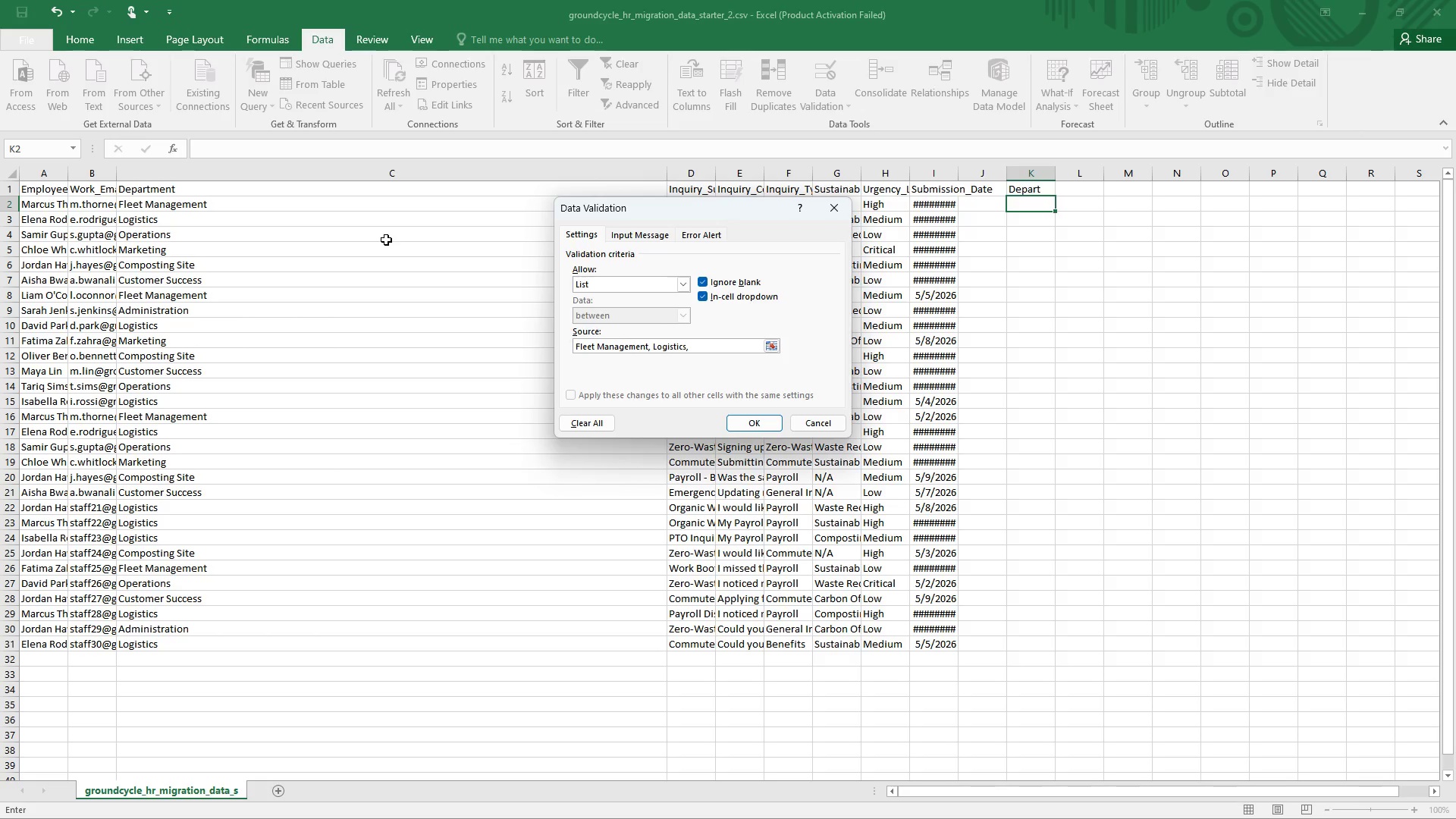 
type(Operations,)
 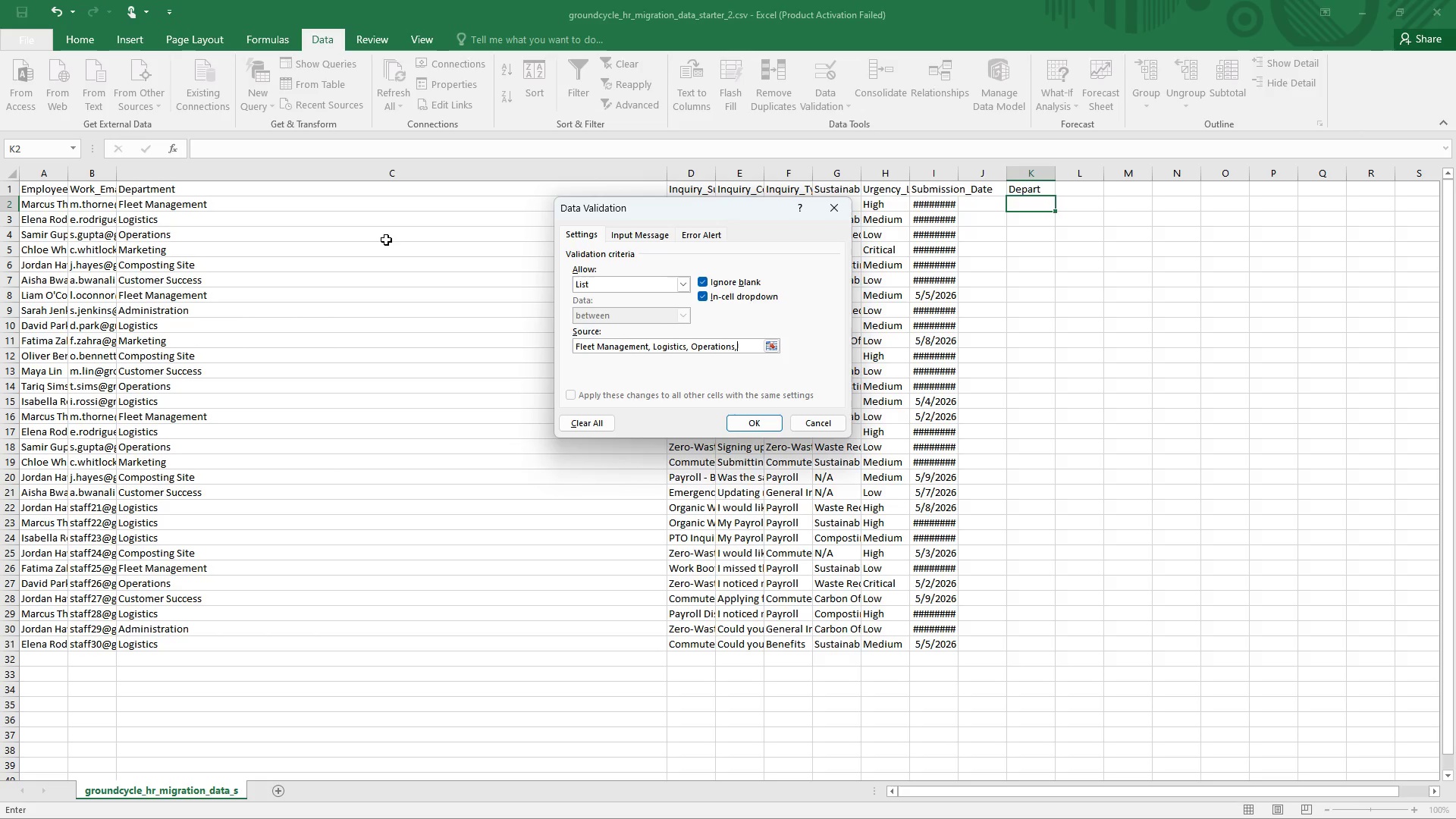 
type( Marketing,)
 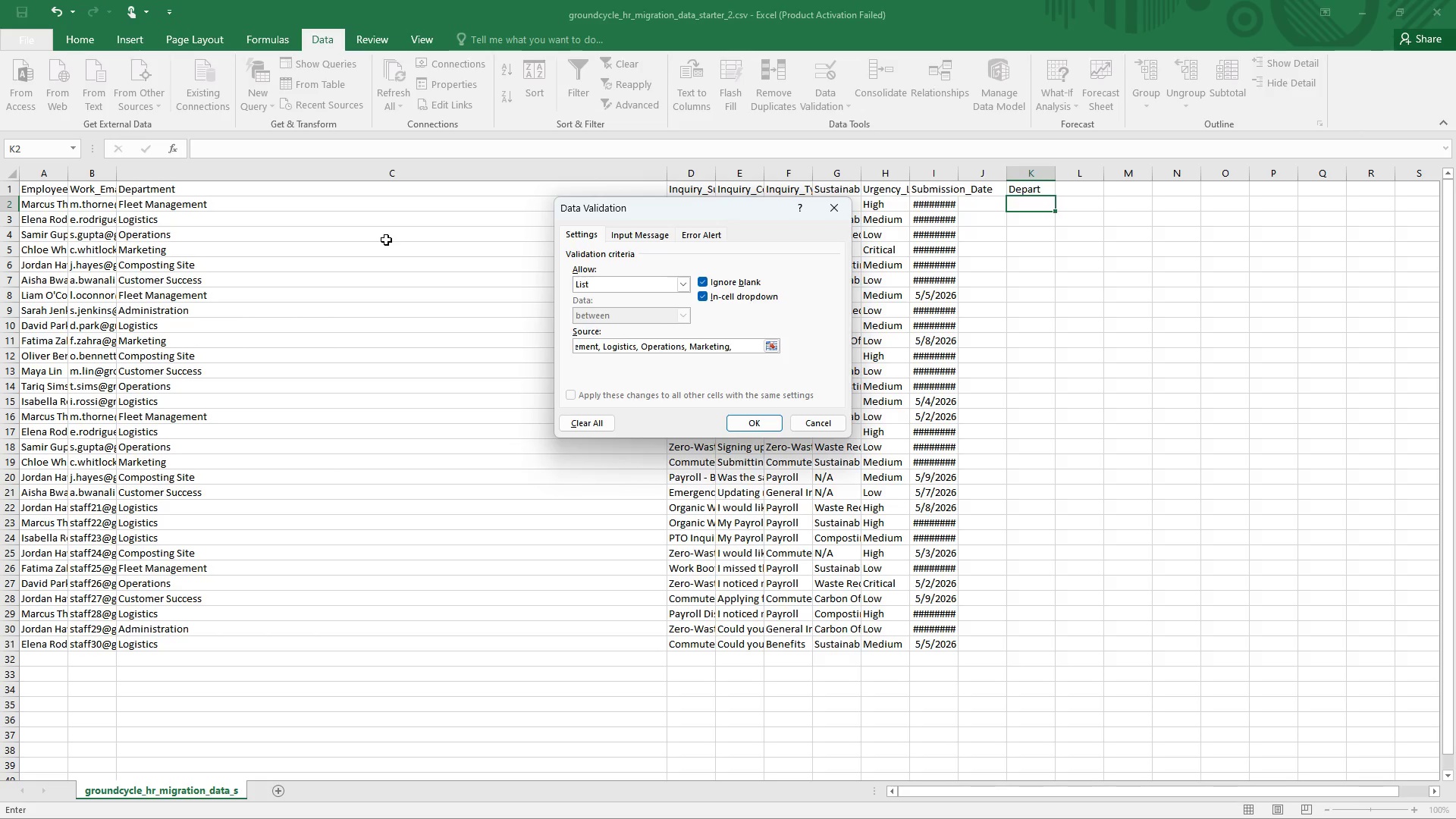 
wait(5.2)
 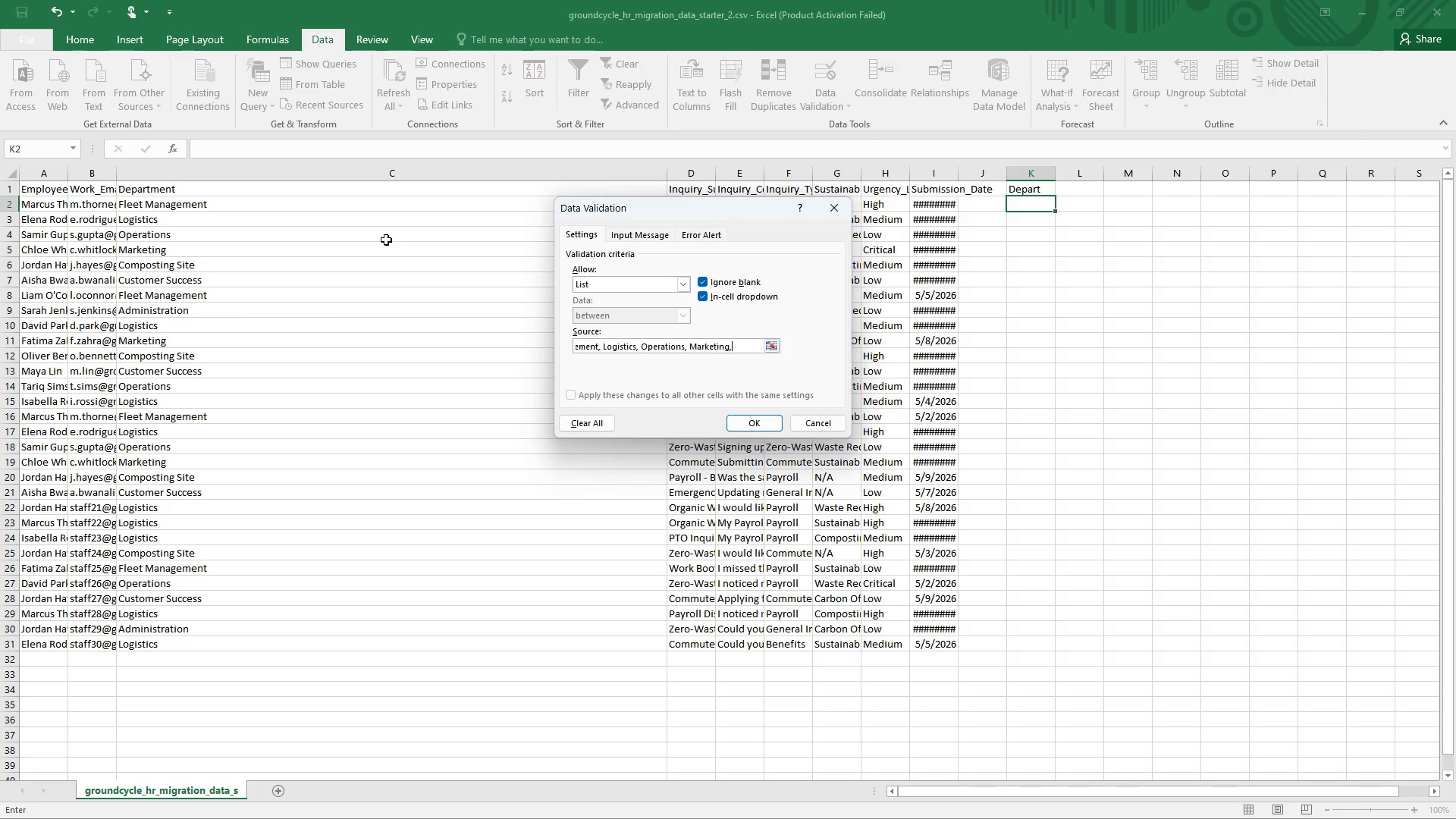 
type( Composite)
 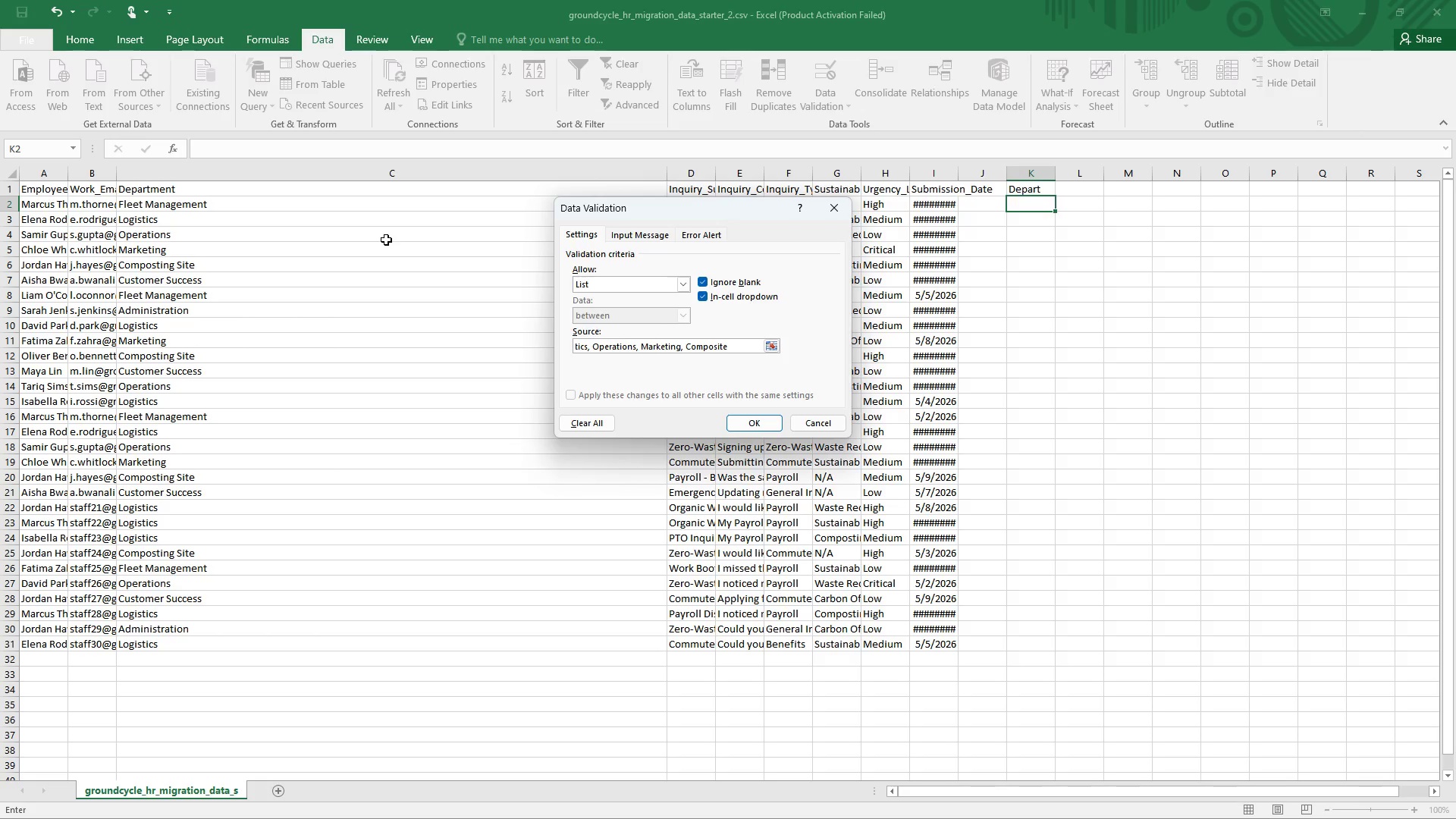 
wait(9.38)
 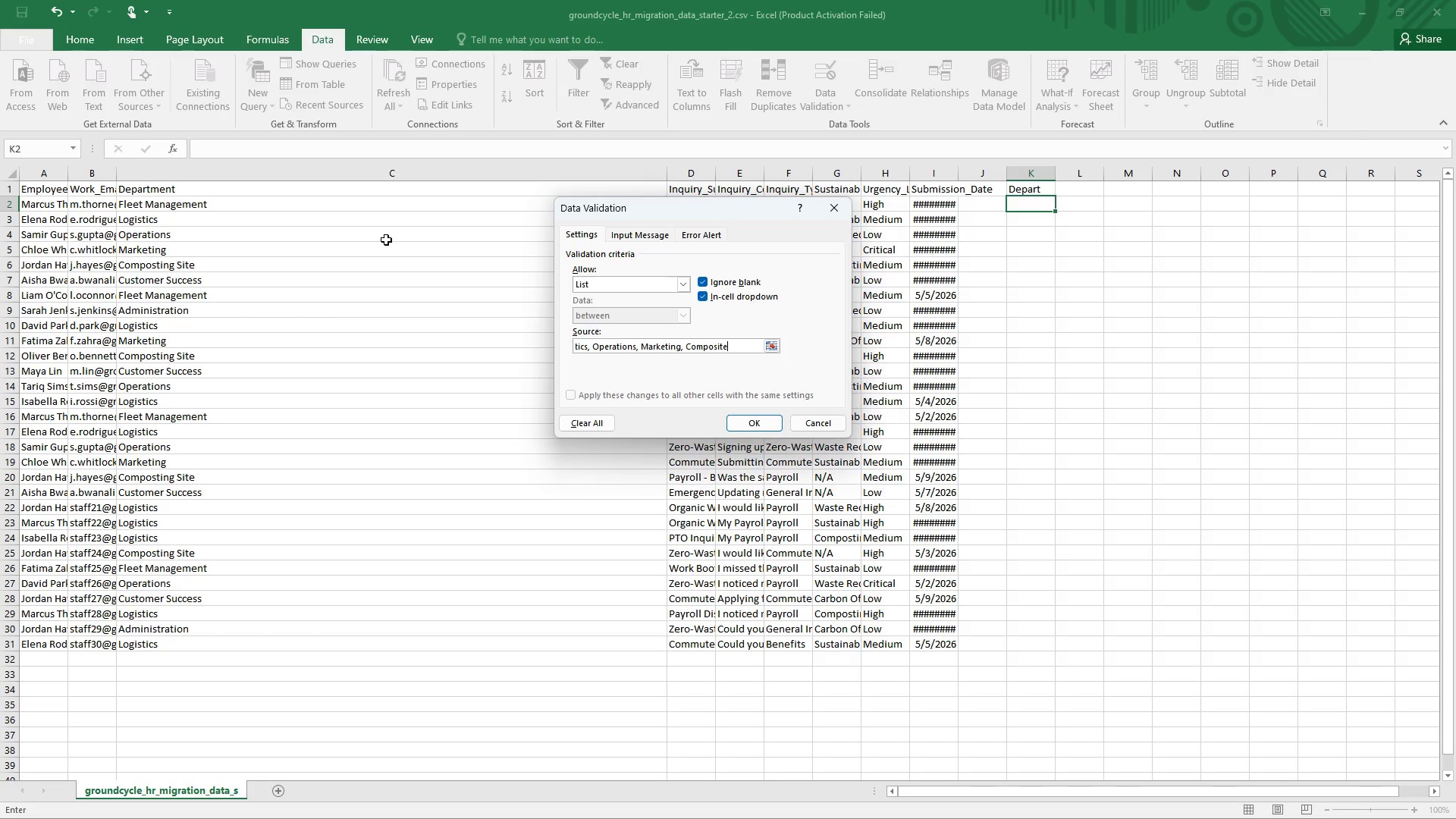 
key(Backspace)
 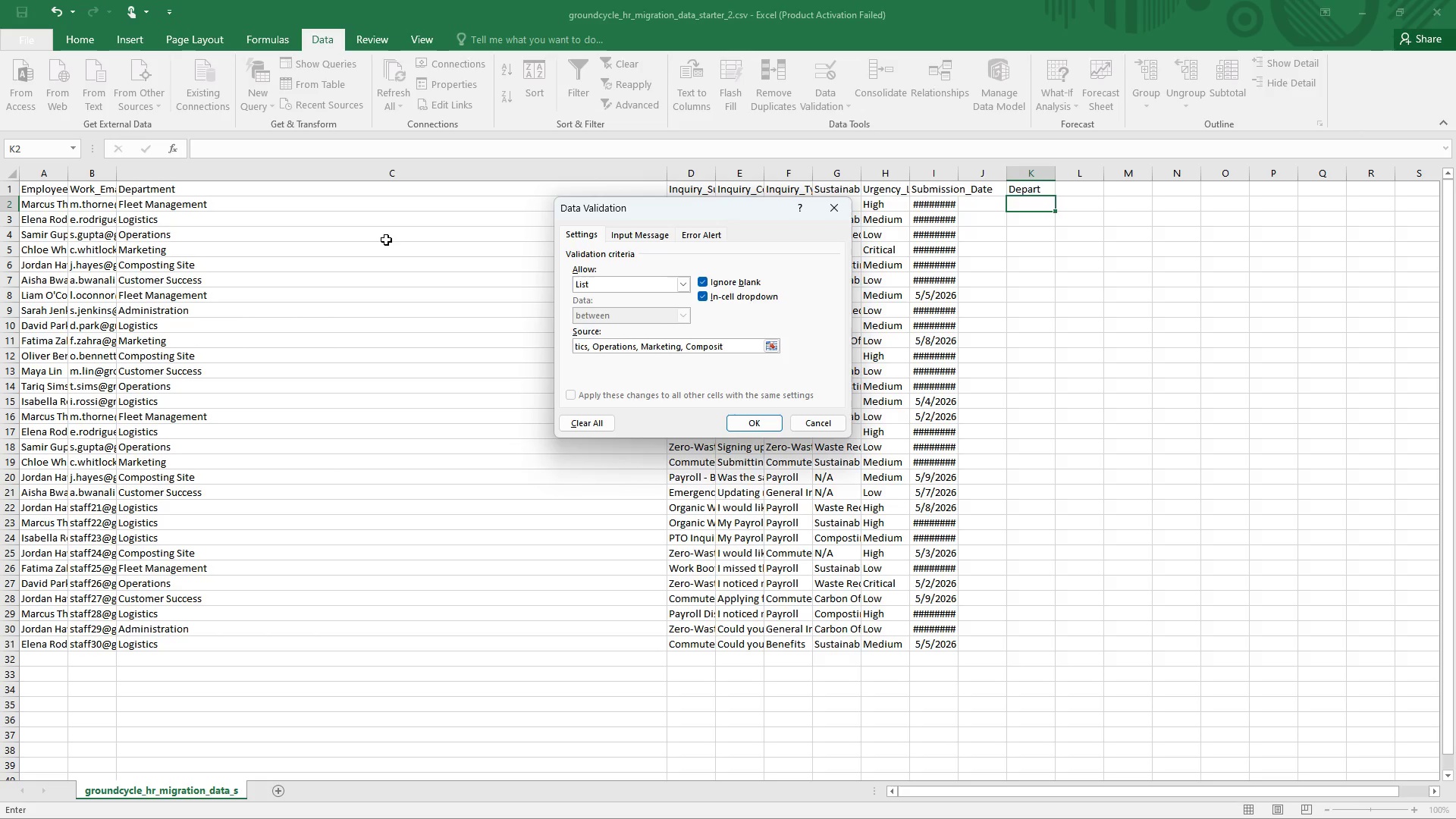 
key(Backspace)
 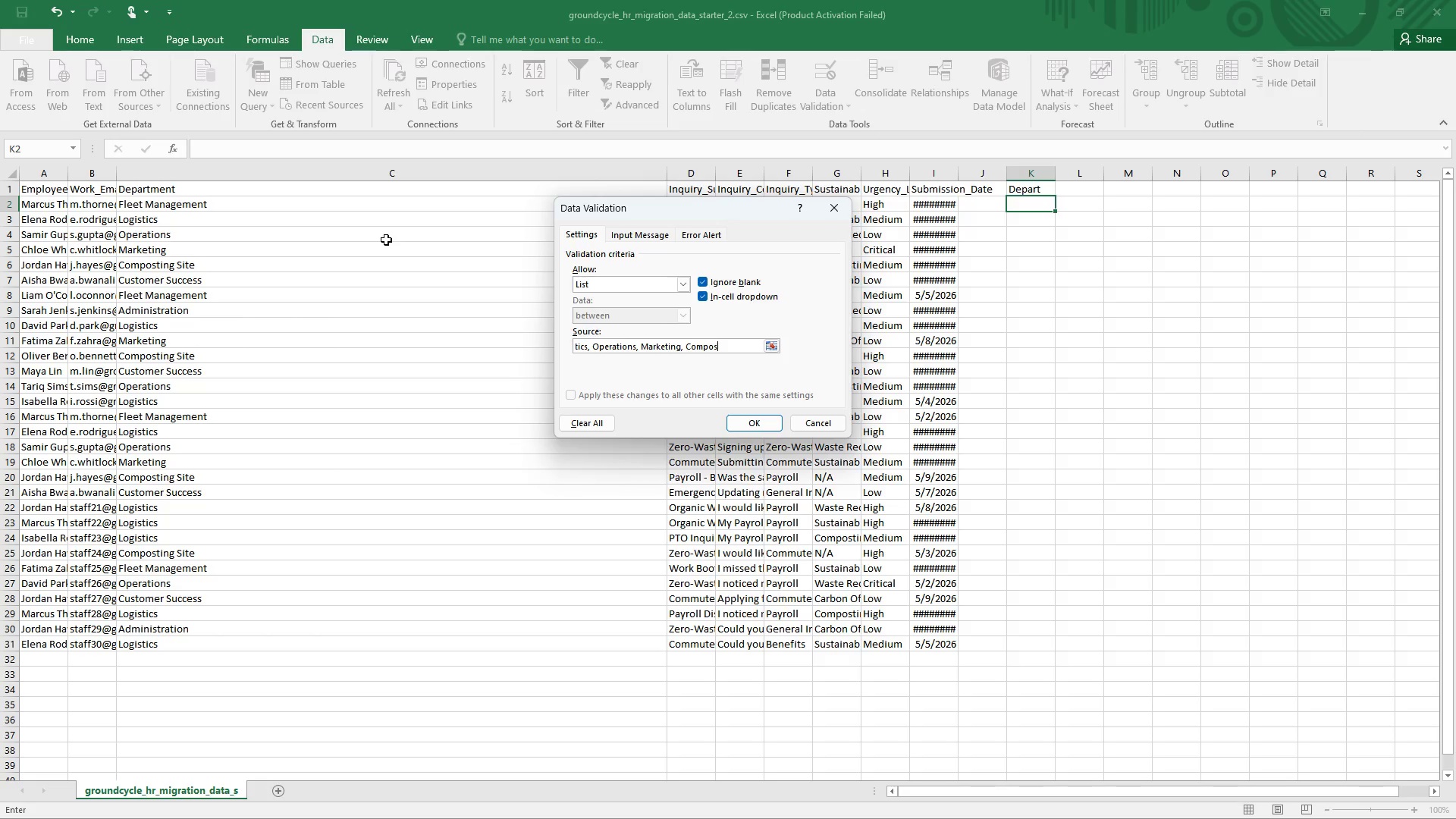 
key(Backspace)
 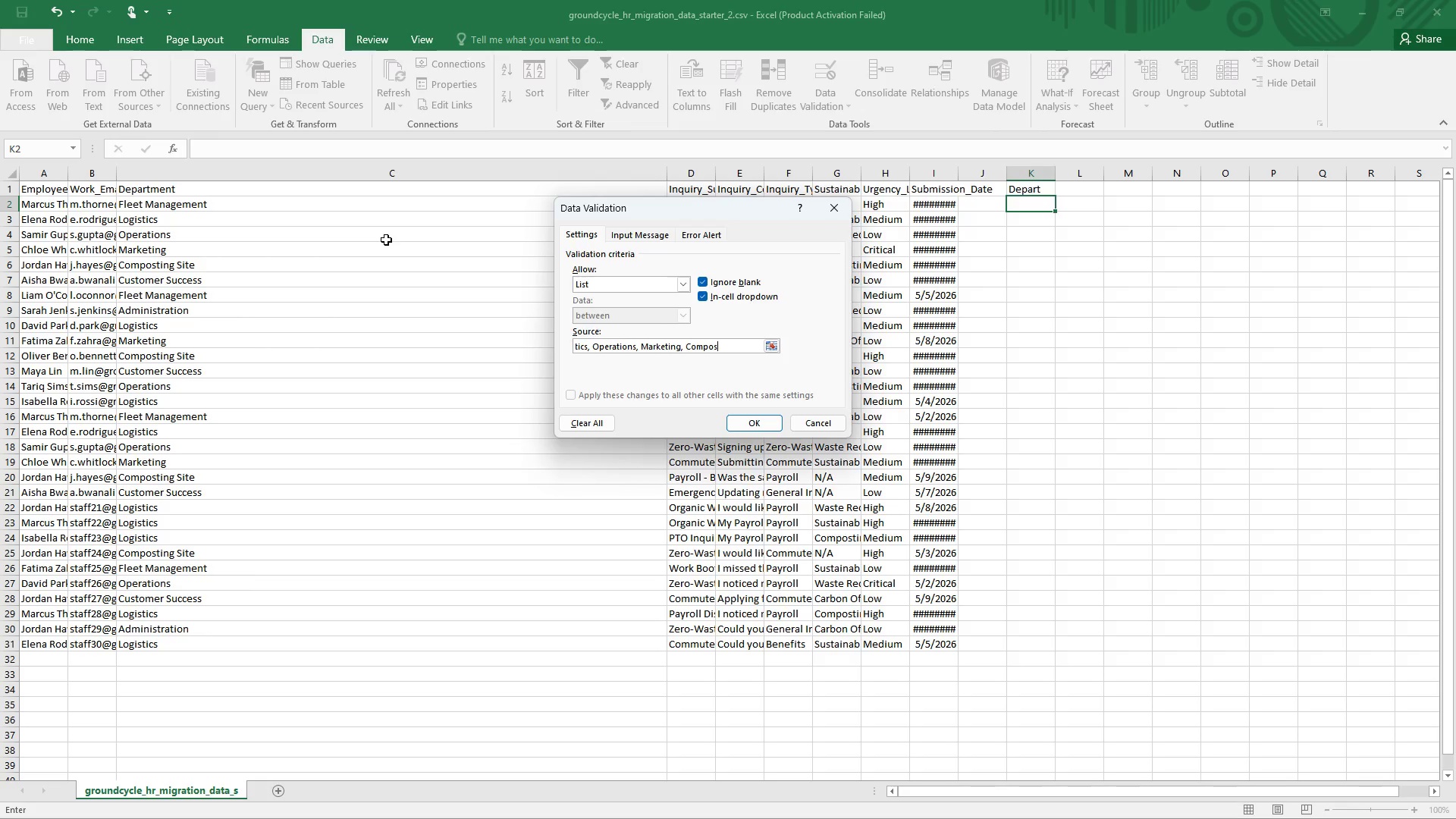 
type(ting)
 